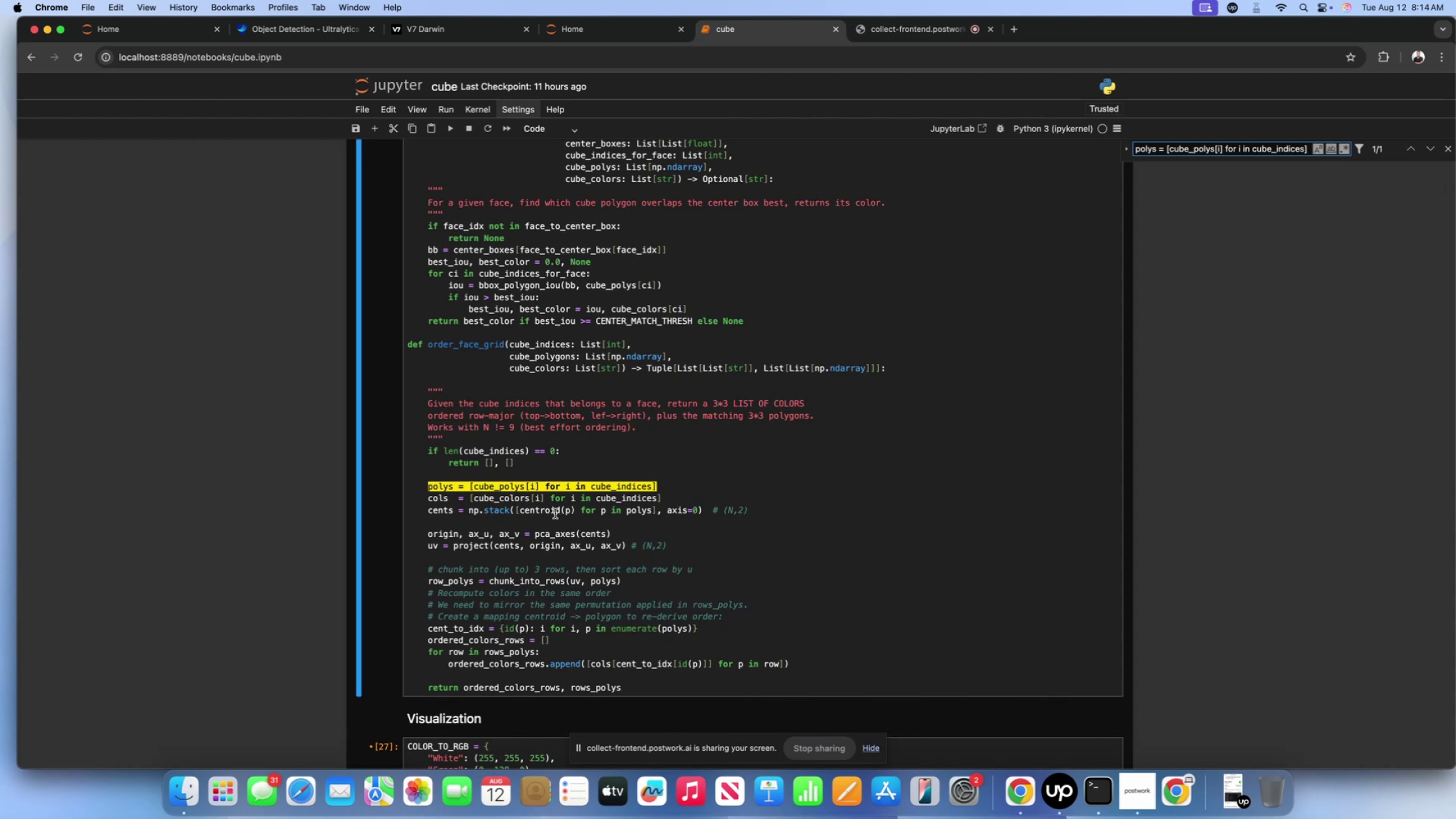 
wait(16.52)
 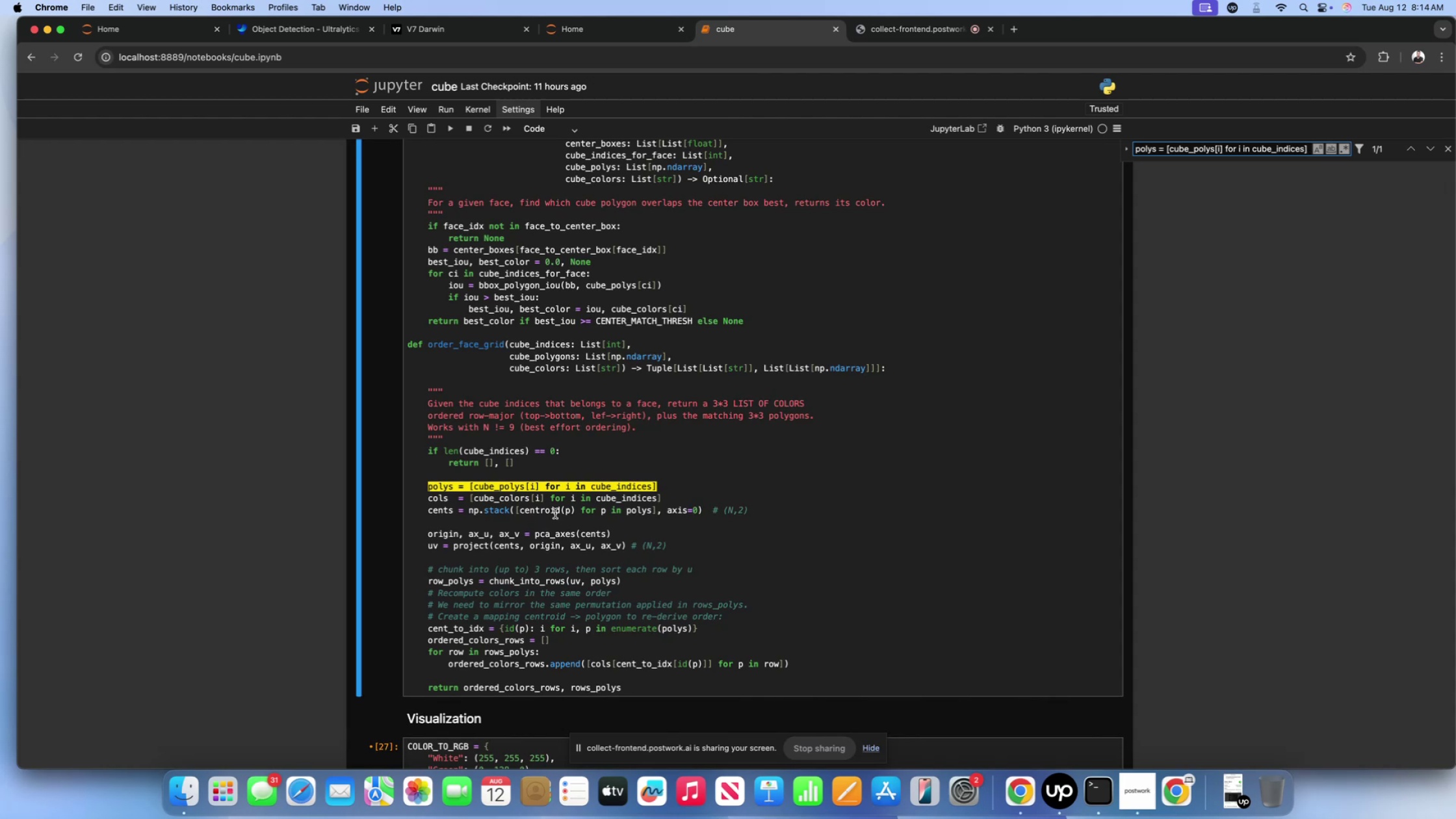 
left_click([577, 360])
 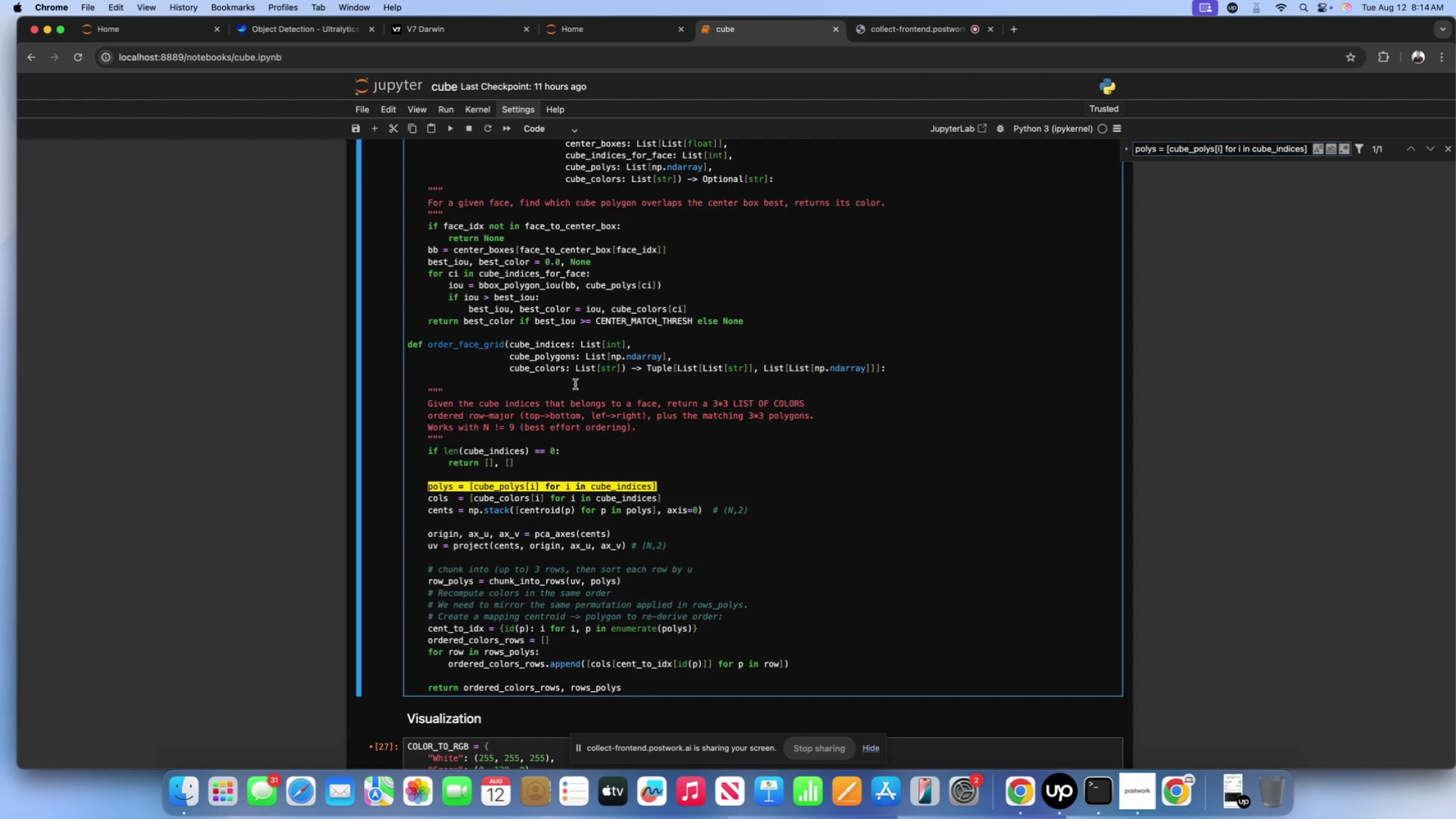 
key(Backspace)
 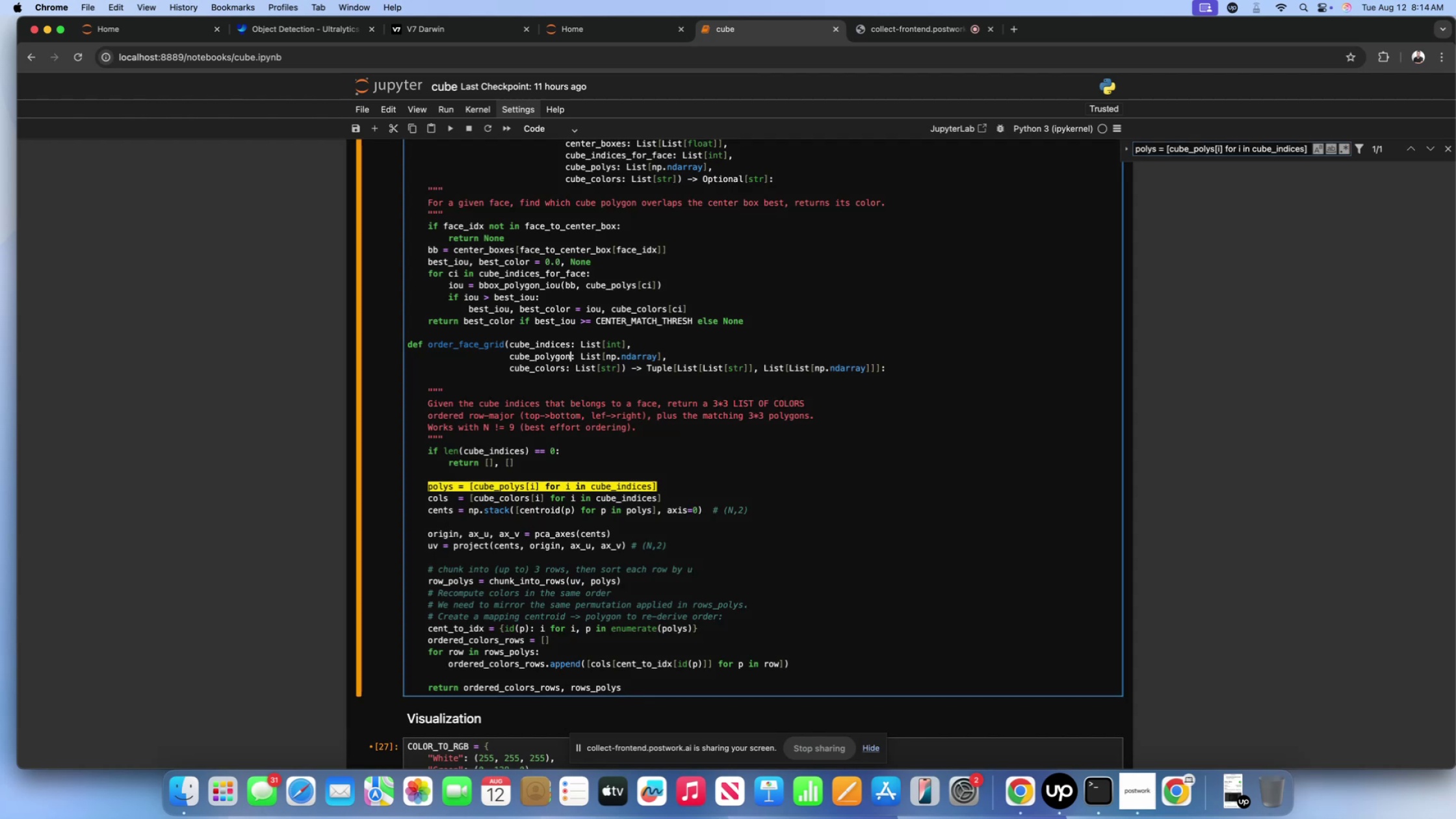 
key(Backspace)
 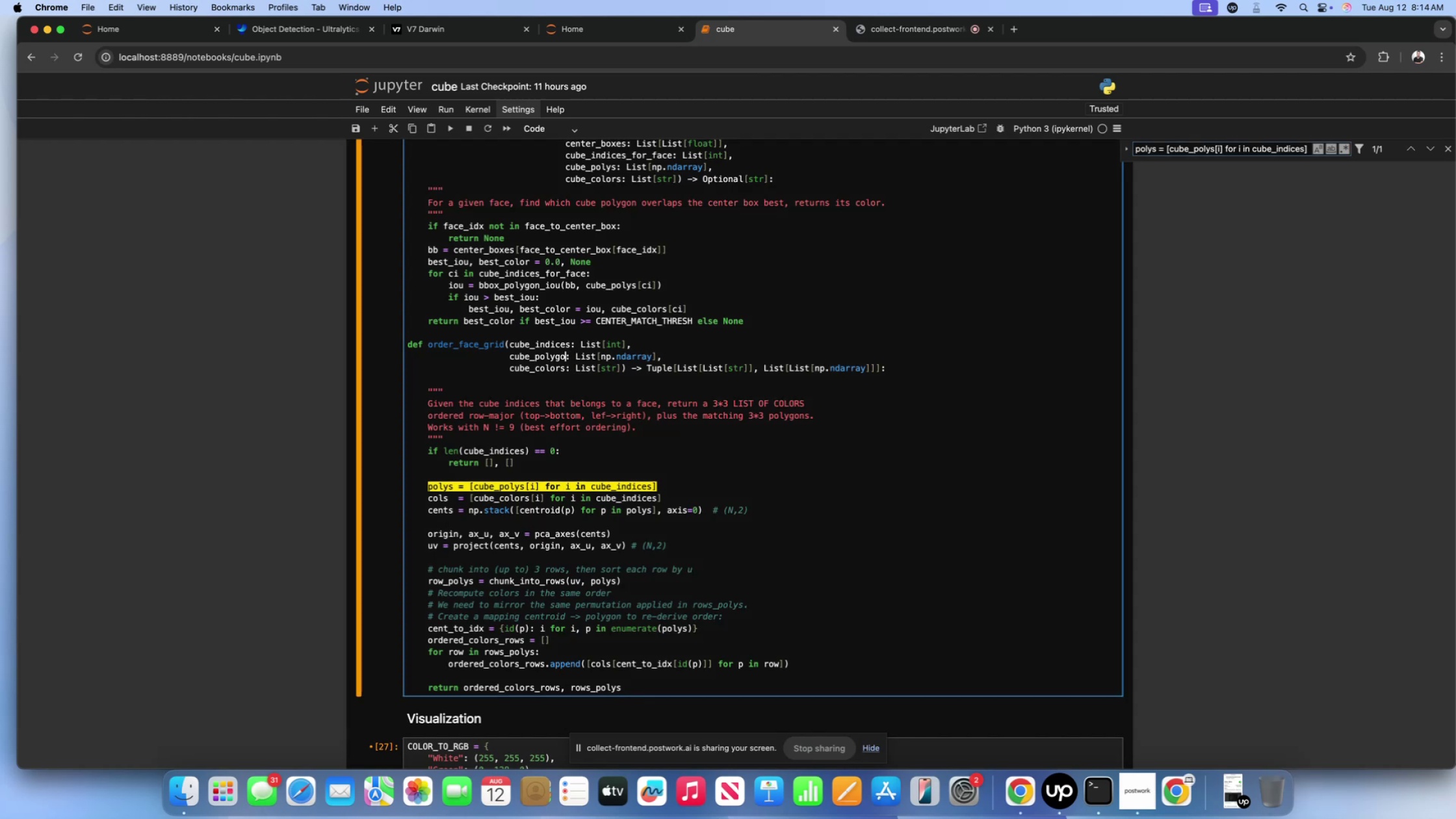 
key(Backspace)
 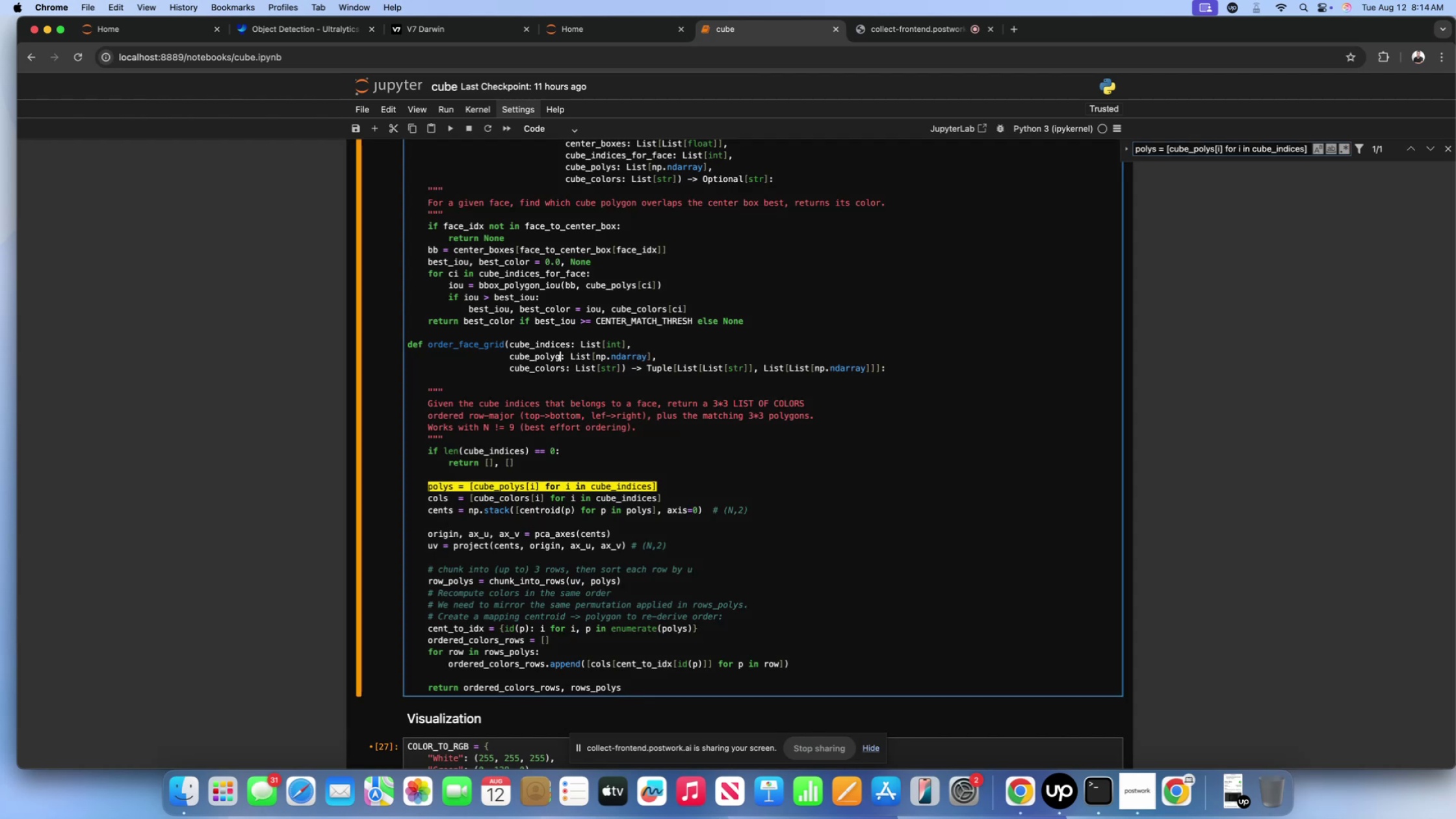 
key(Backspace)
 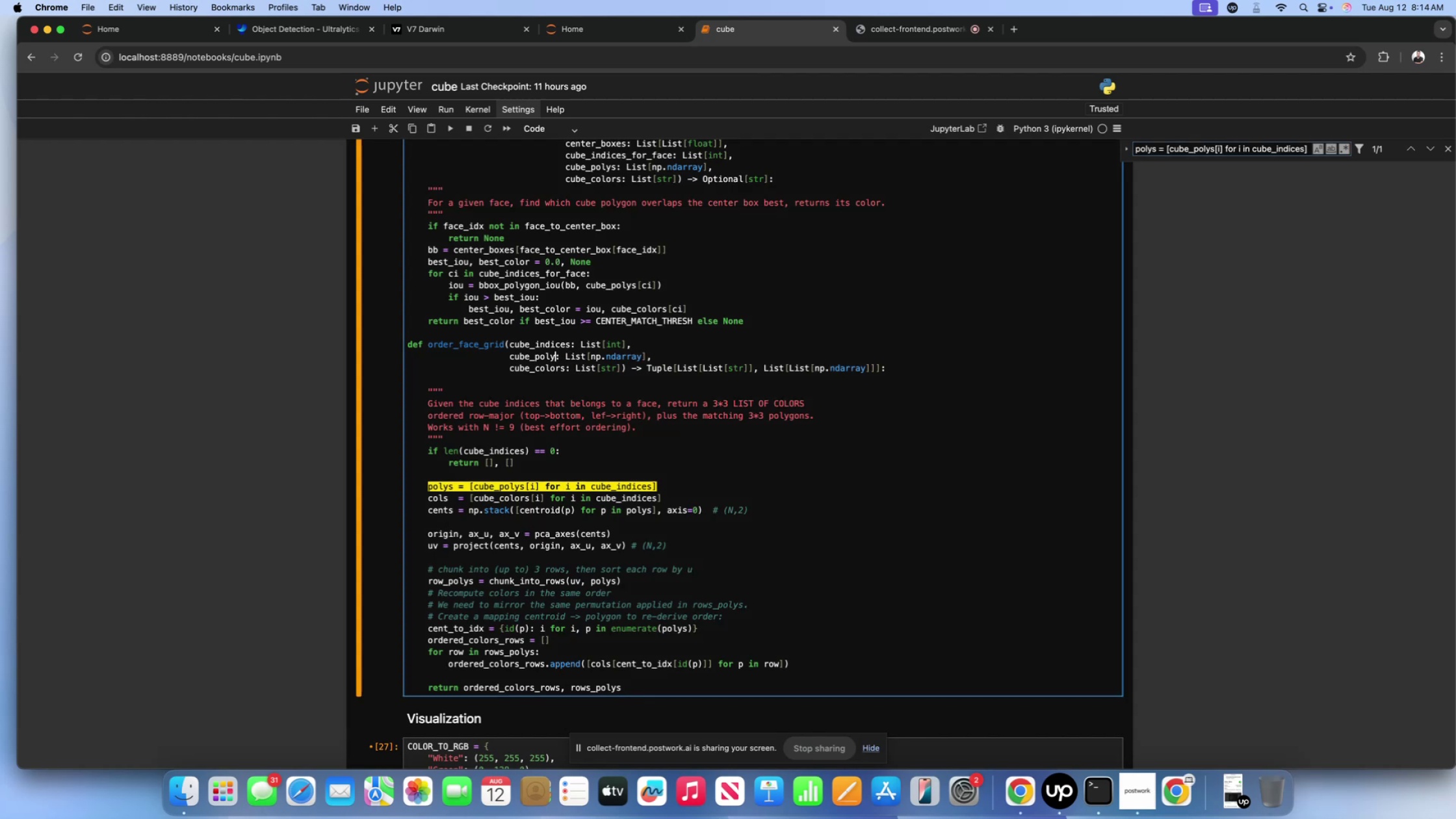 
key(S)
 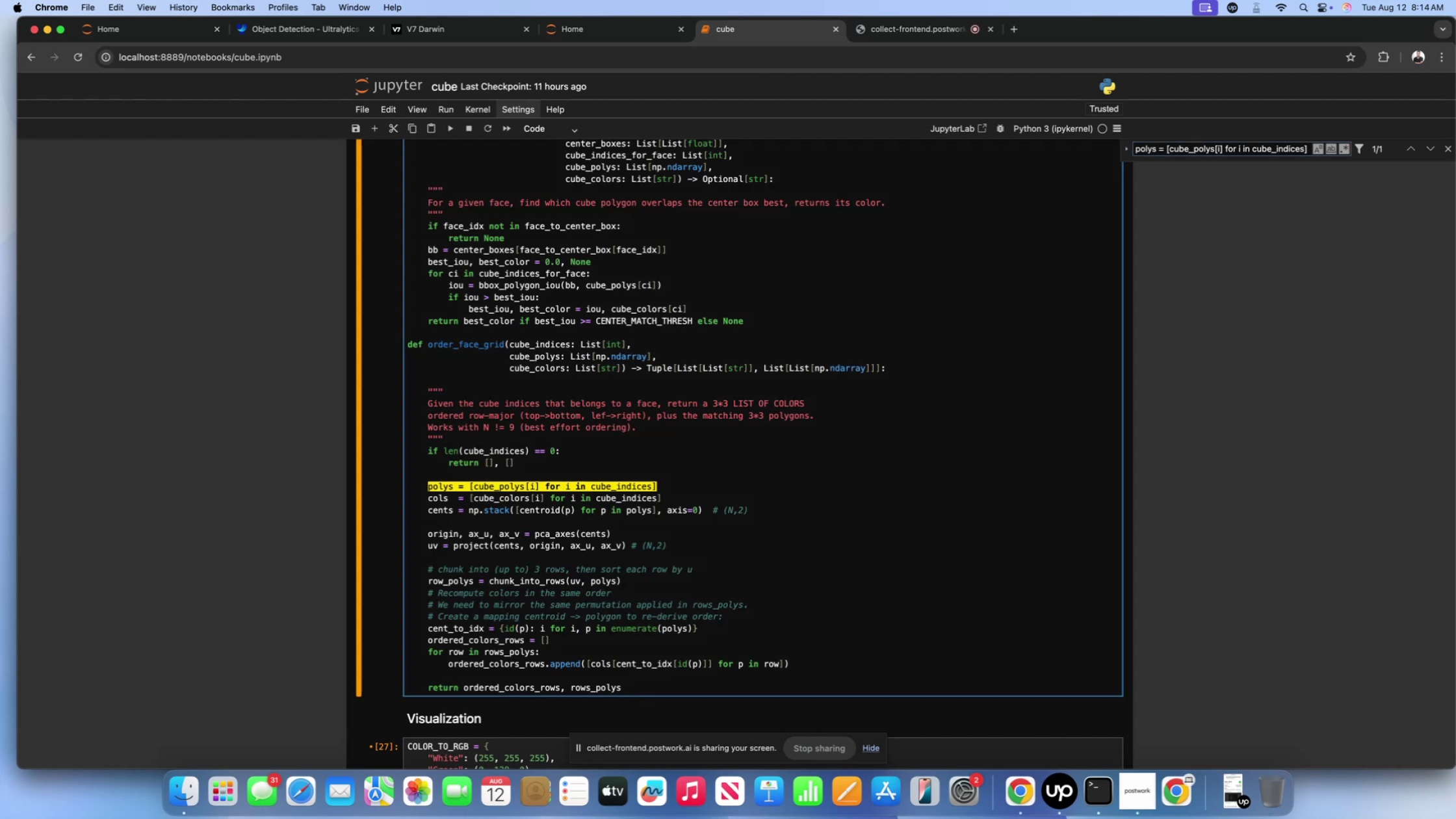 
wait(7.32)
 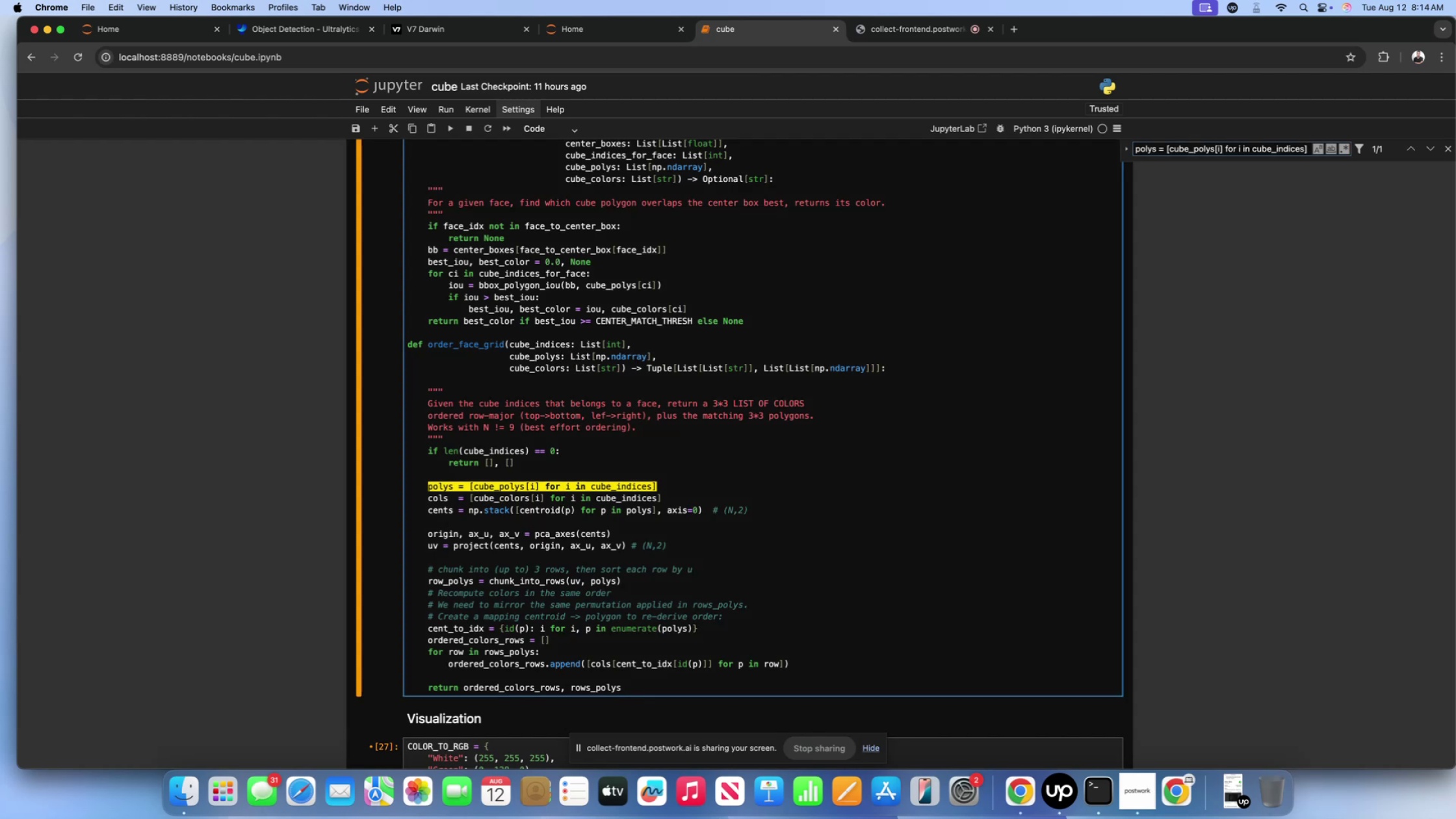 
key(Shift+Enter)
 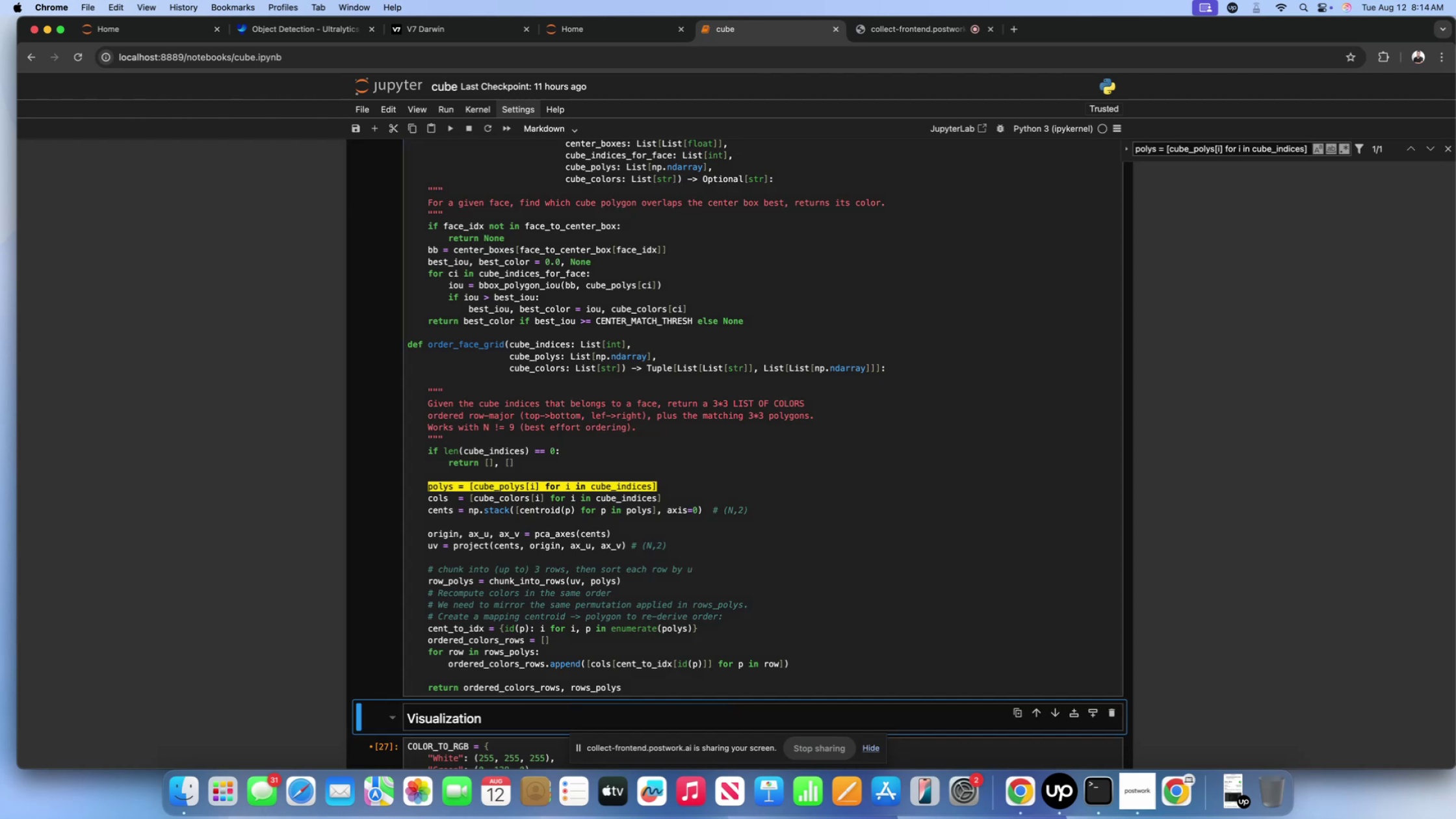 
scroll: coordinate [584, 437], scroll_direction: down, amount: 280.0
 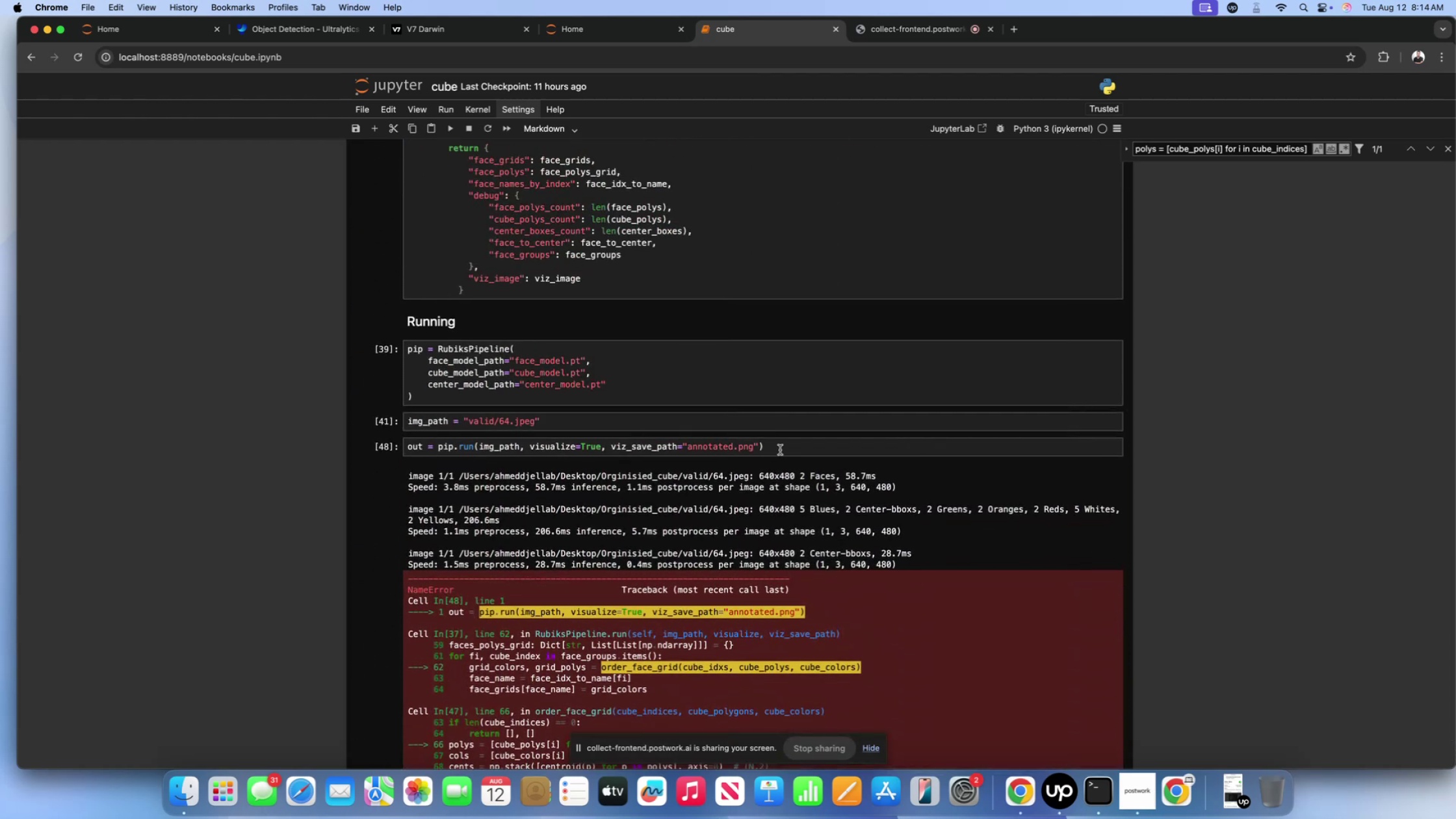 
left_click([784, 450])
 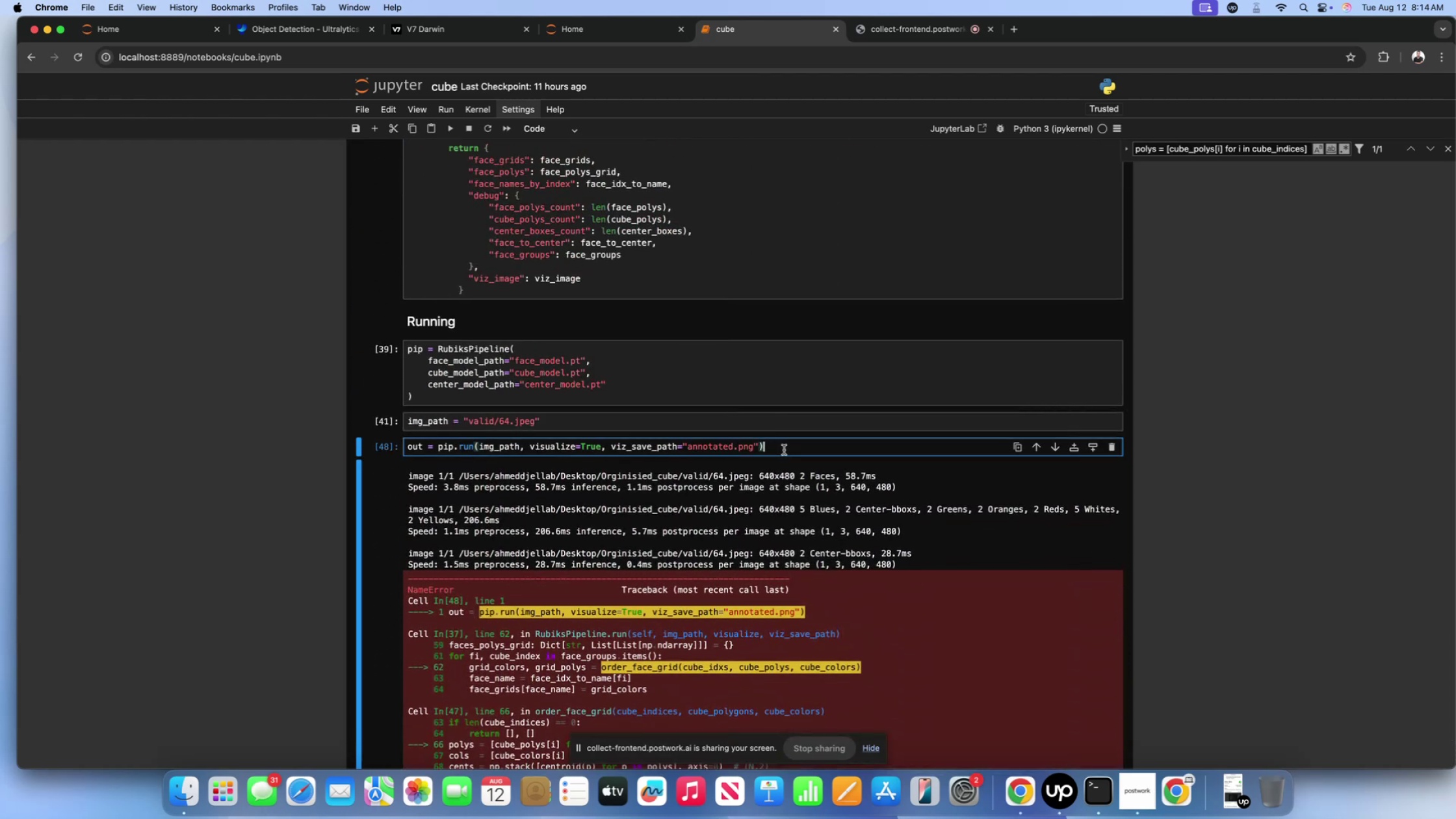 
key(Shift+Enter)
 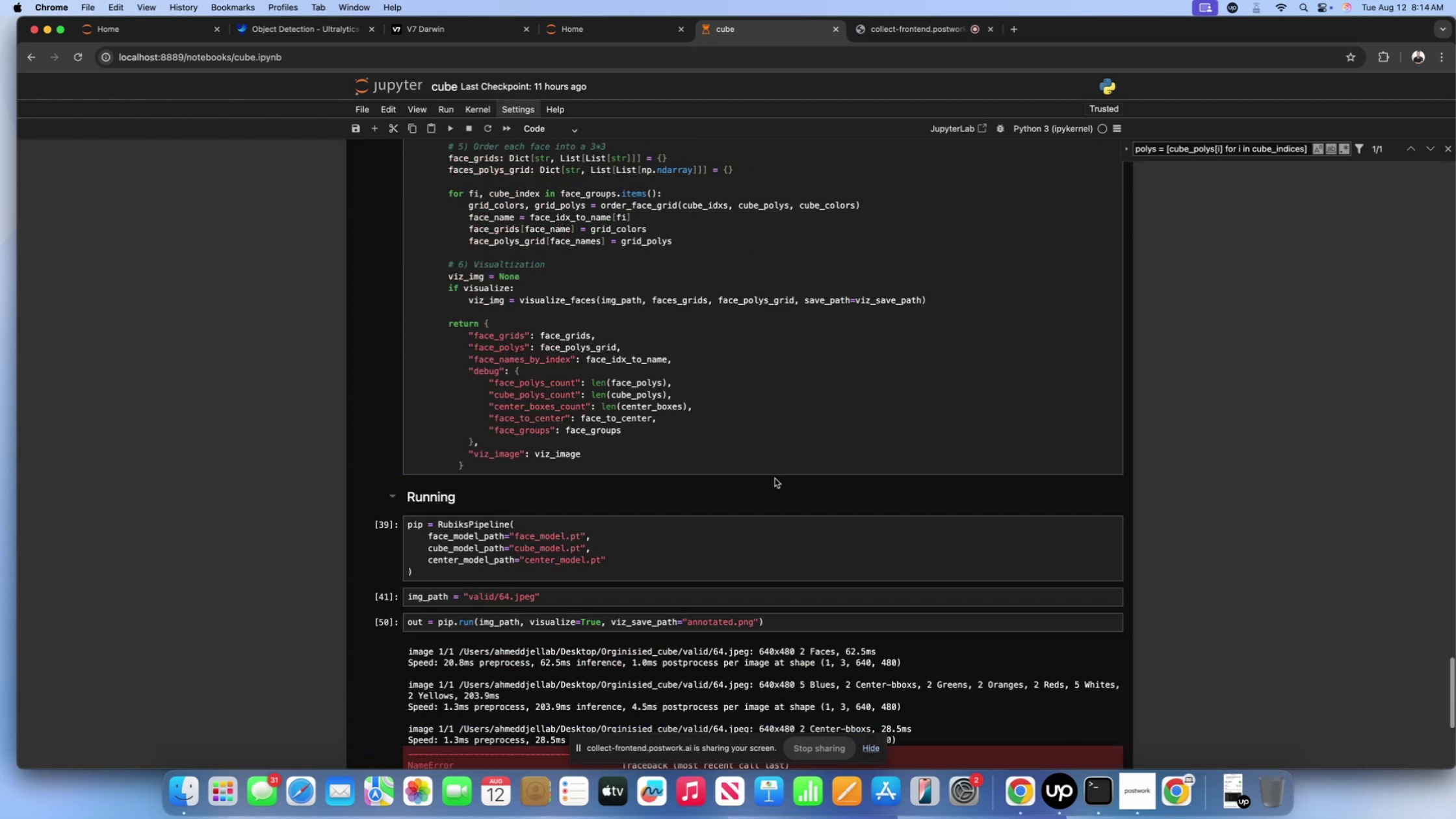 
scroll: coordinate [762, 490], scroll_direction: down, amount: 46.0
 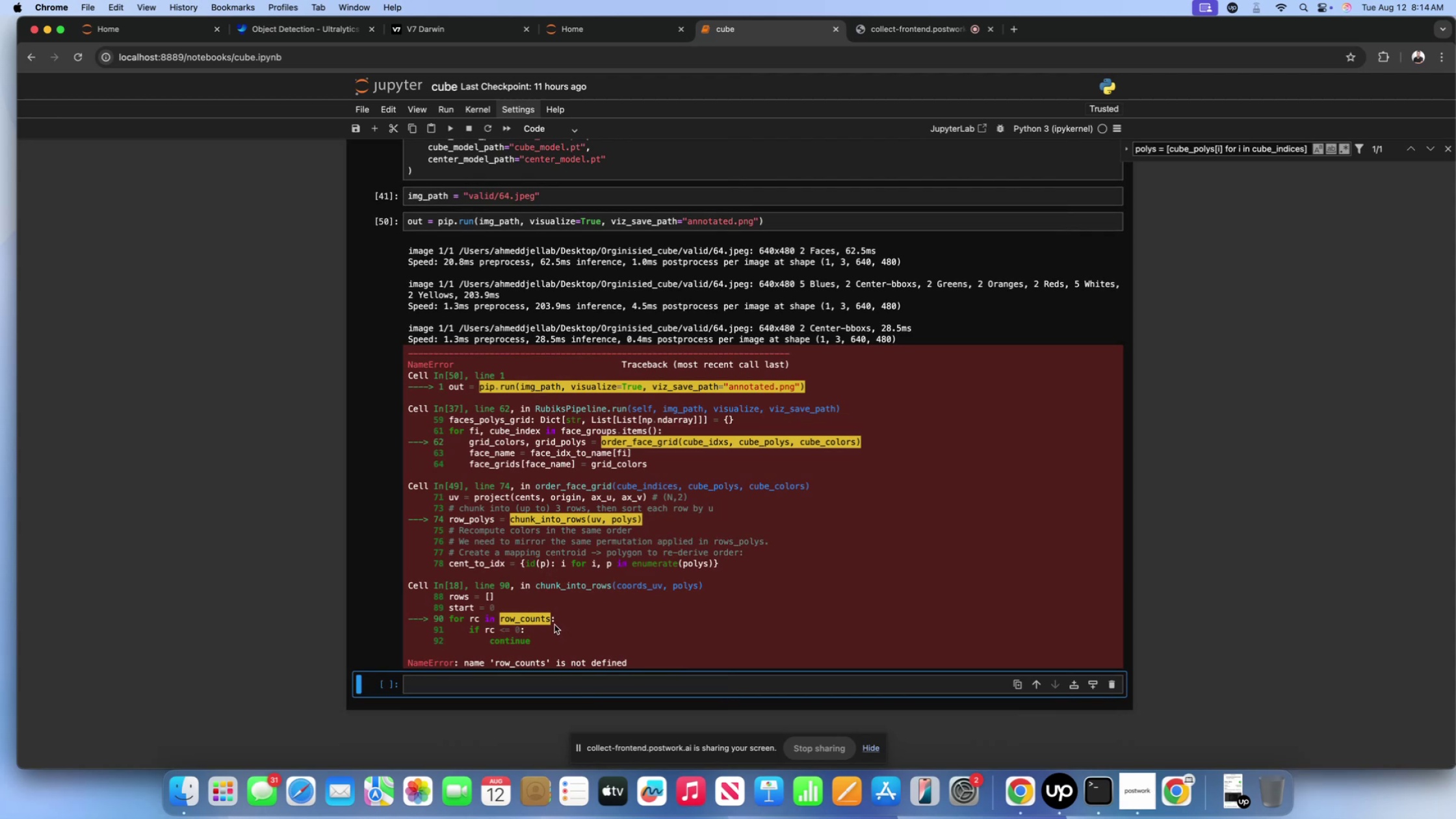 
left_click_drag(start_coordinate=[556, 619], to_coordinate=[454, 616])
 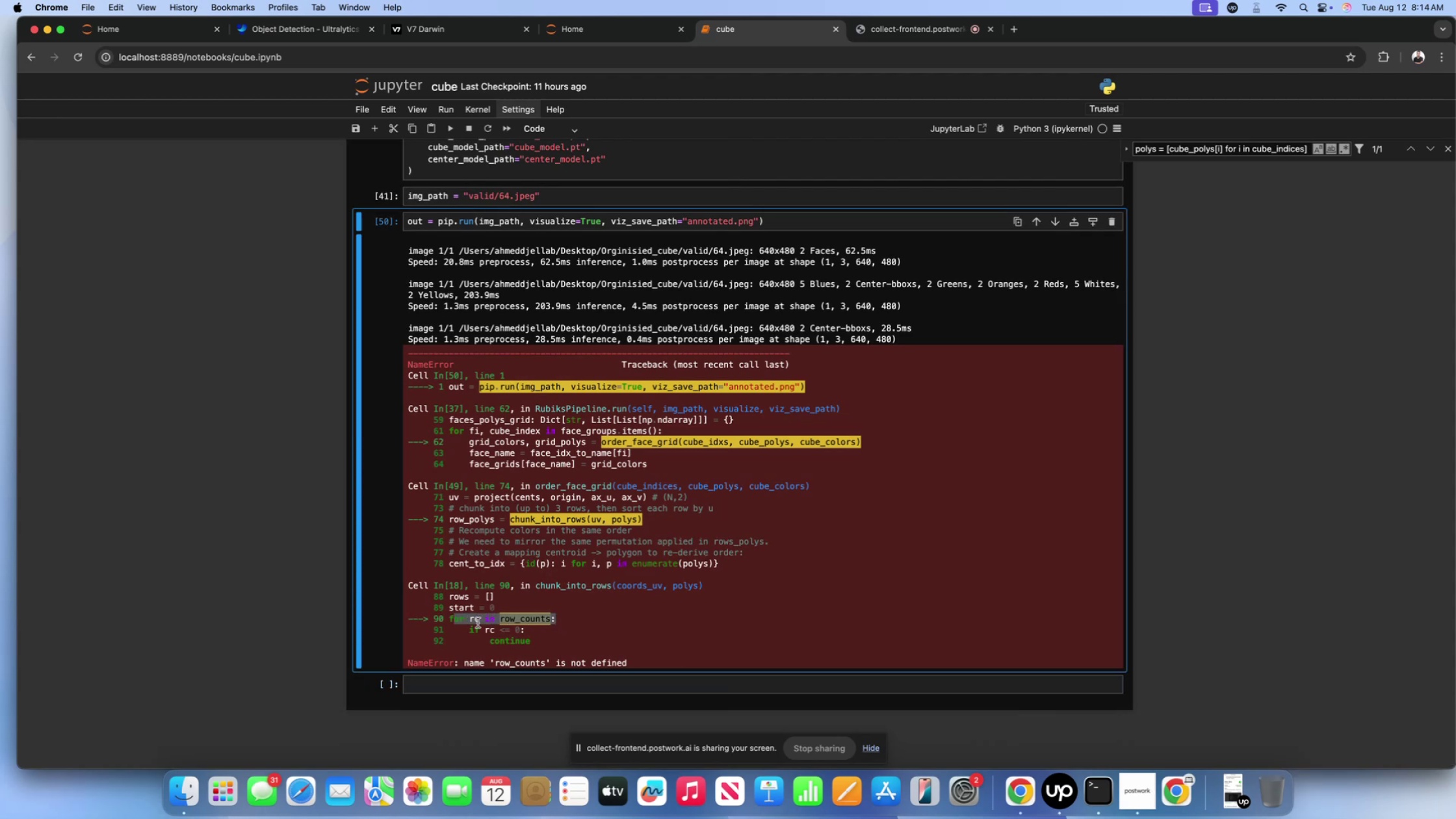 
left_click([465, 620])
 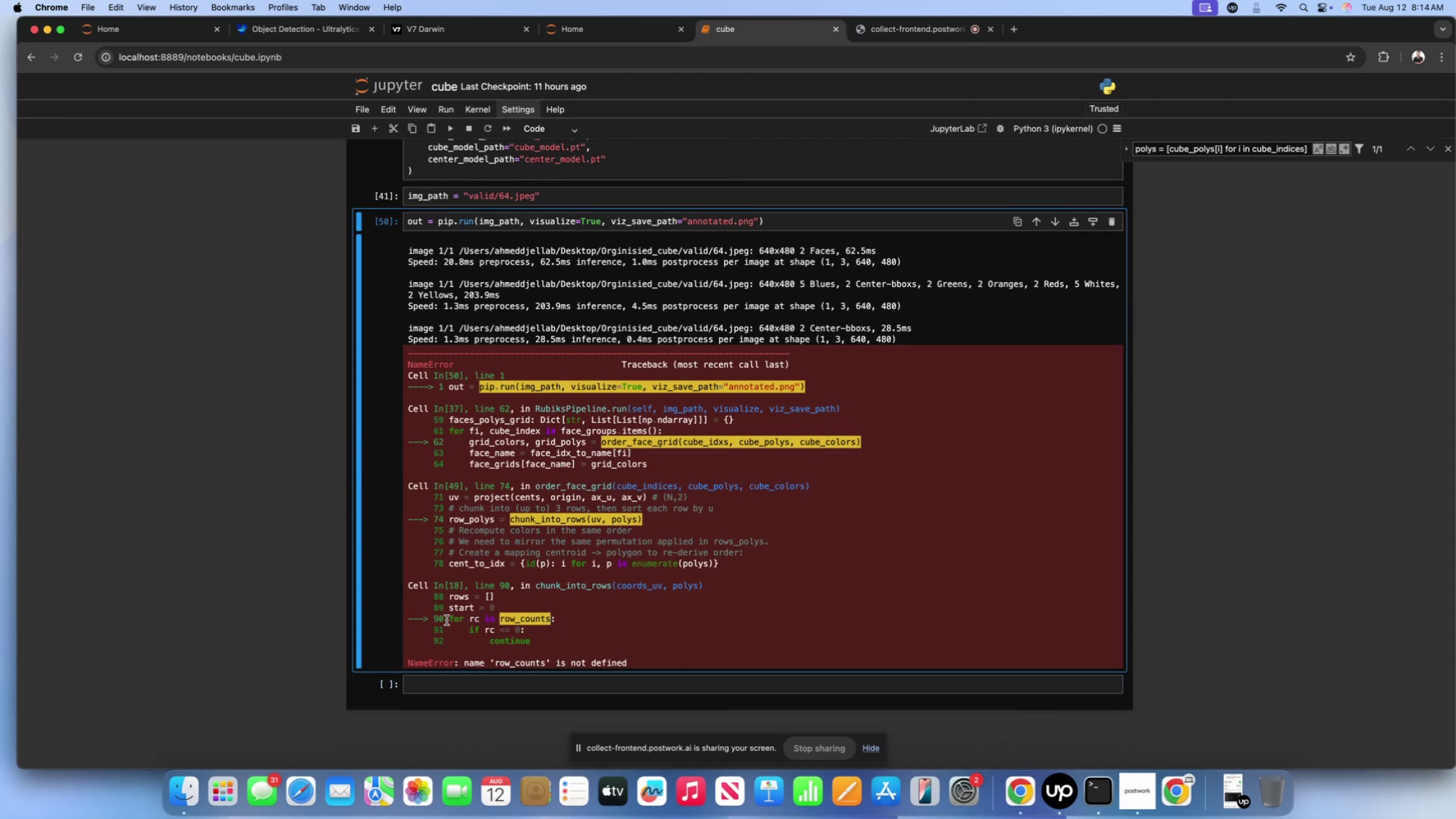 
left_click_drag(start_coordinate=[447, 620], to_coordinate=[558, 619])
 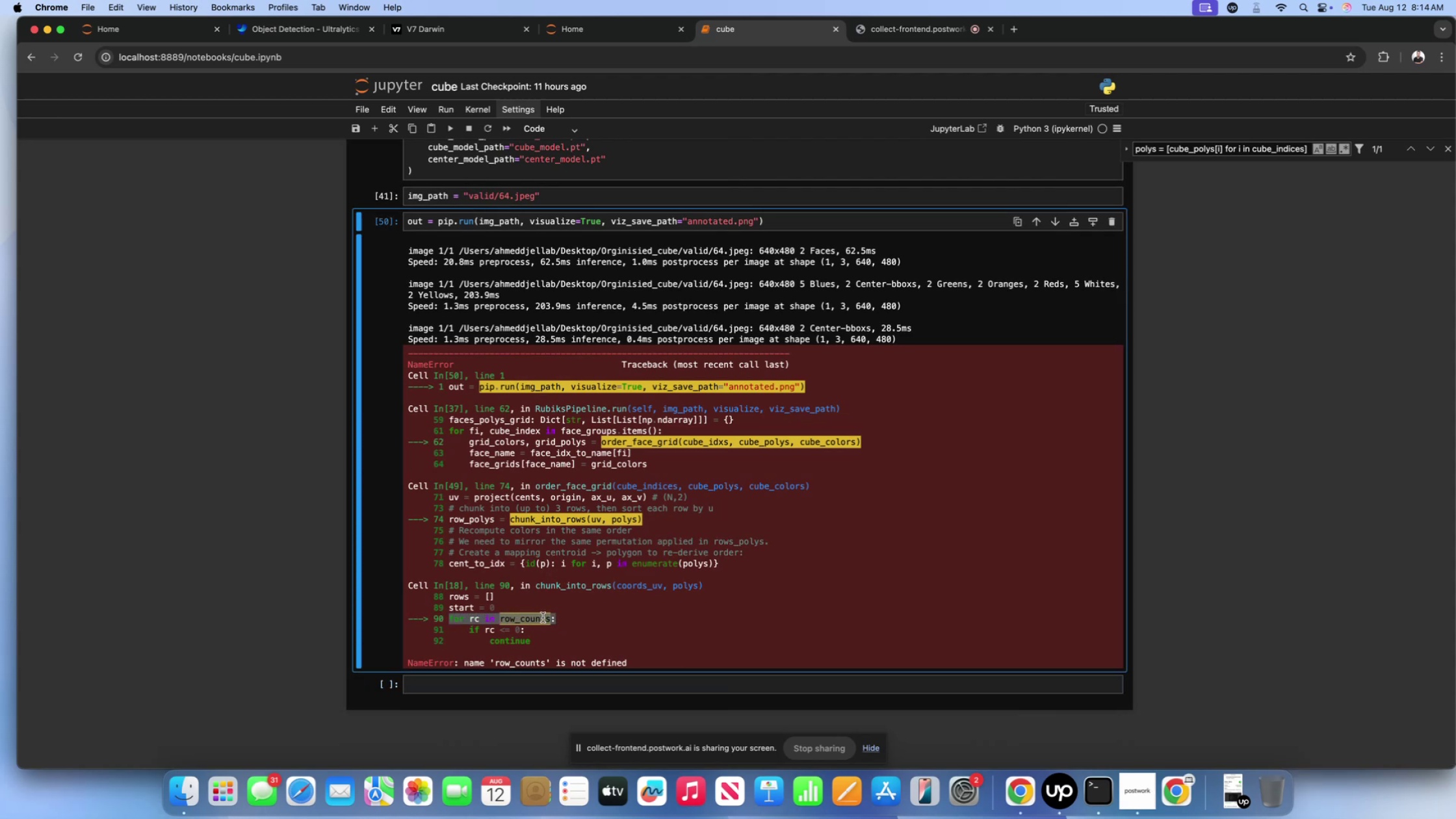 
key(Meta+CommandLeft)
 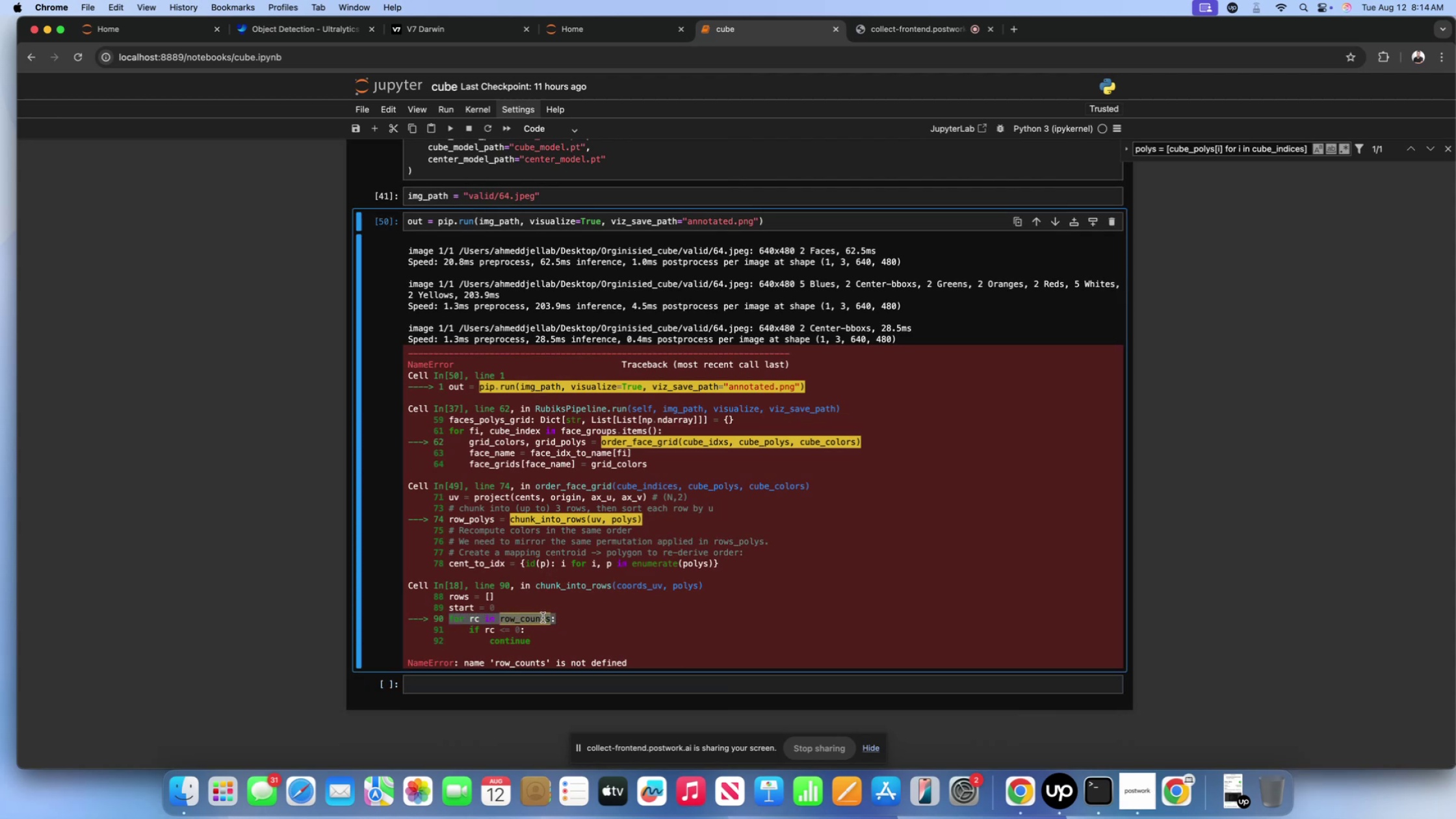 
key(Meta+C)
 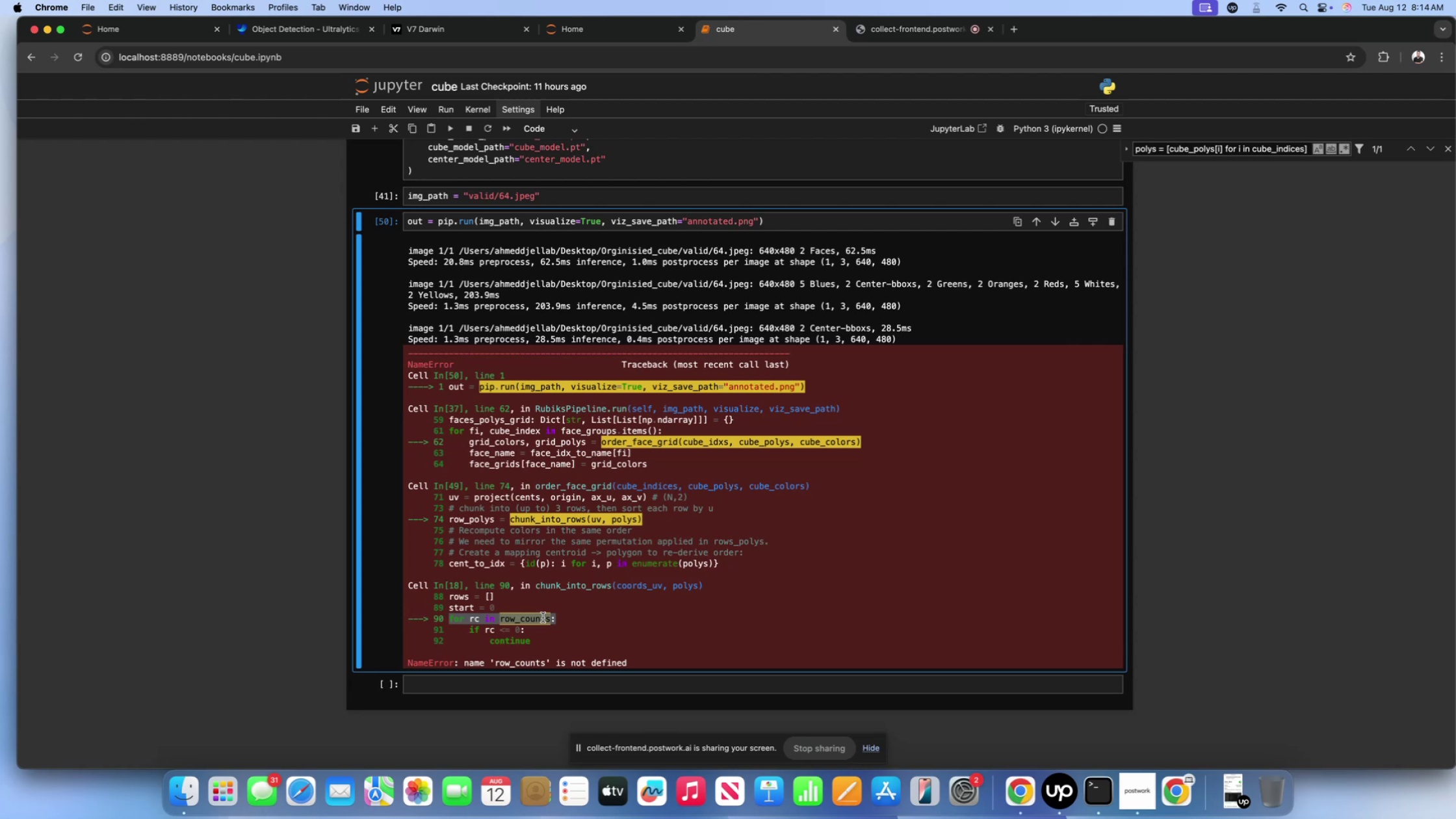 
wait(15.75)
 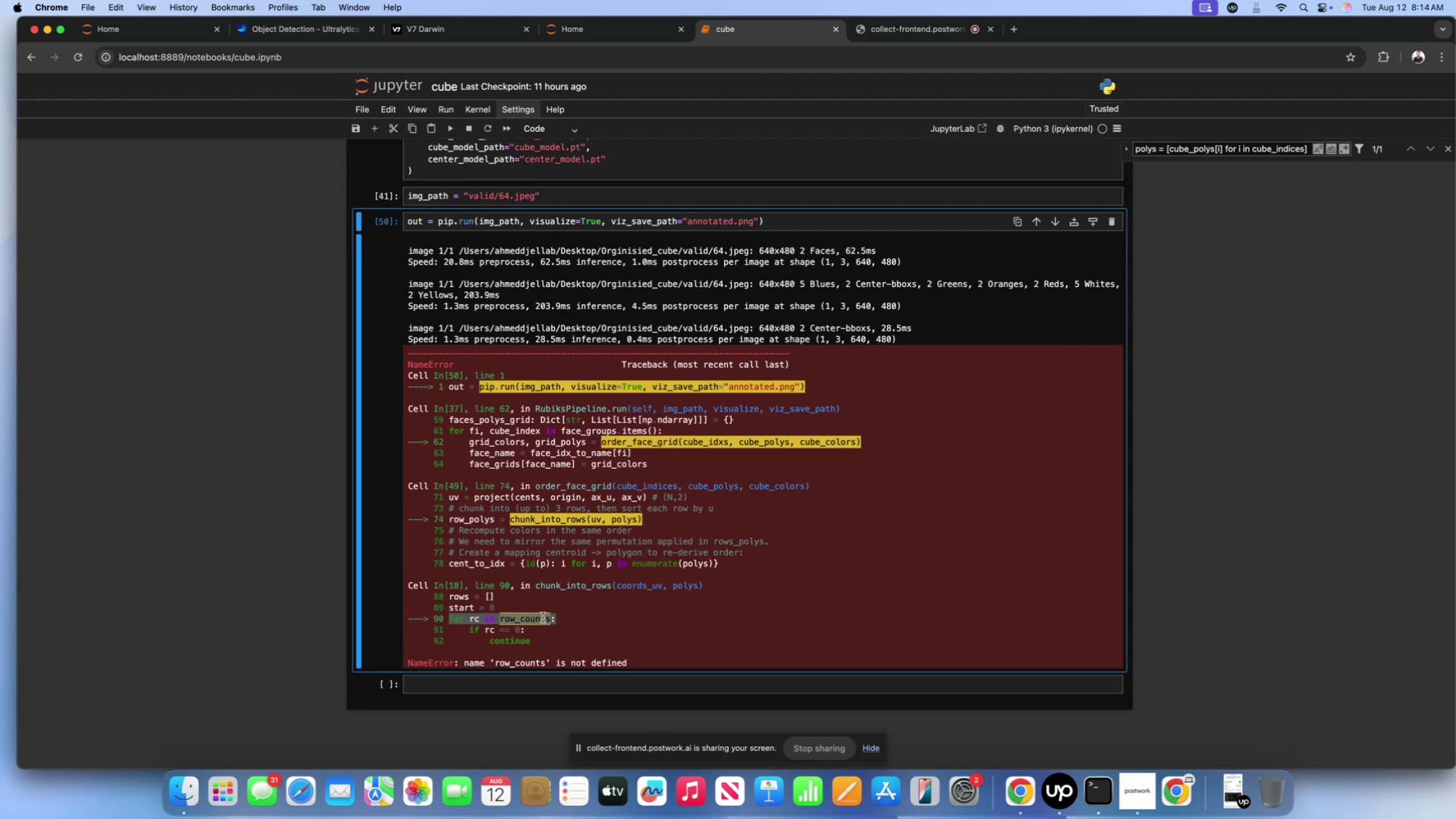 
key(Meta+F)
 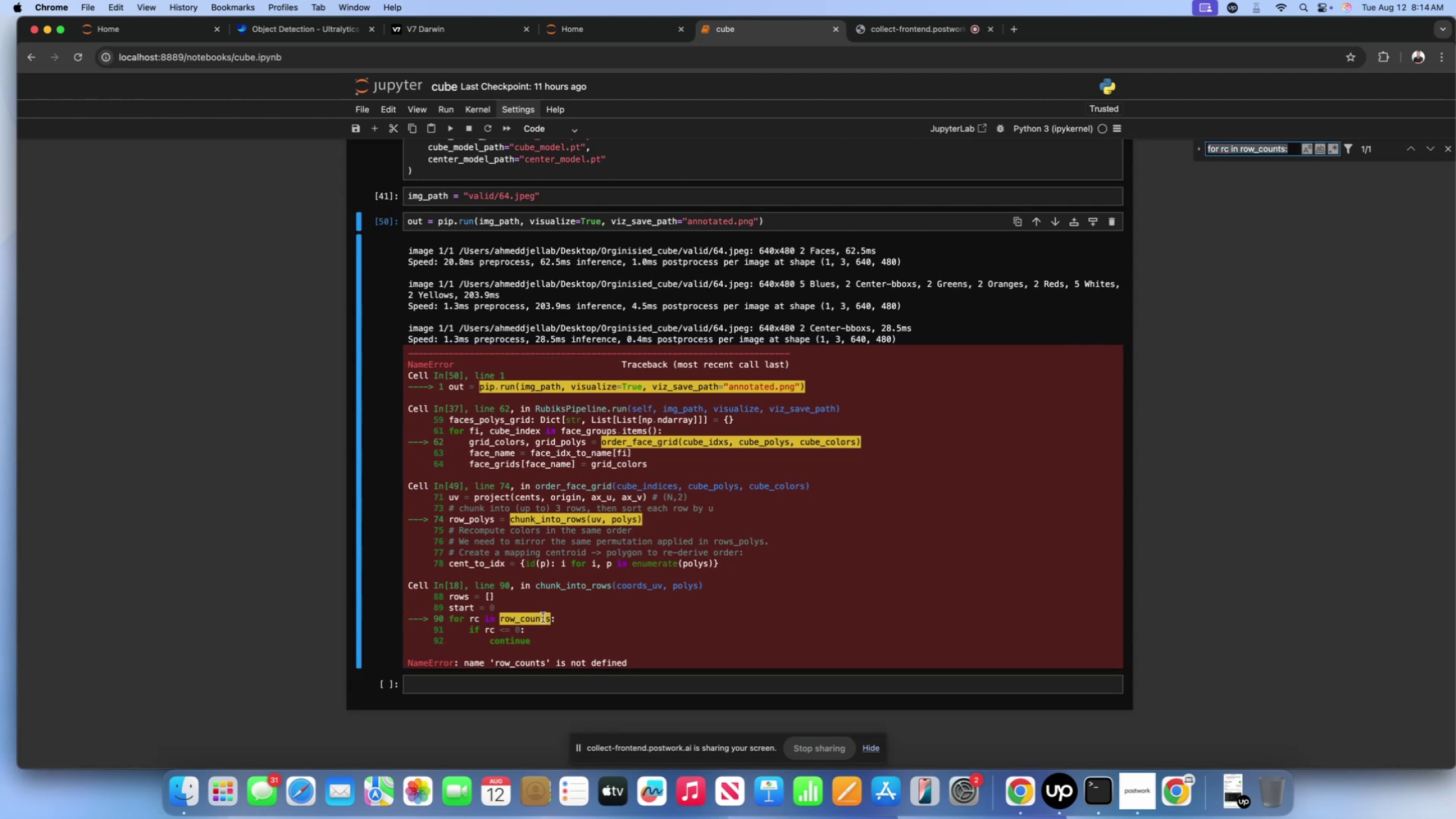 
key(Meta+V)
 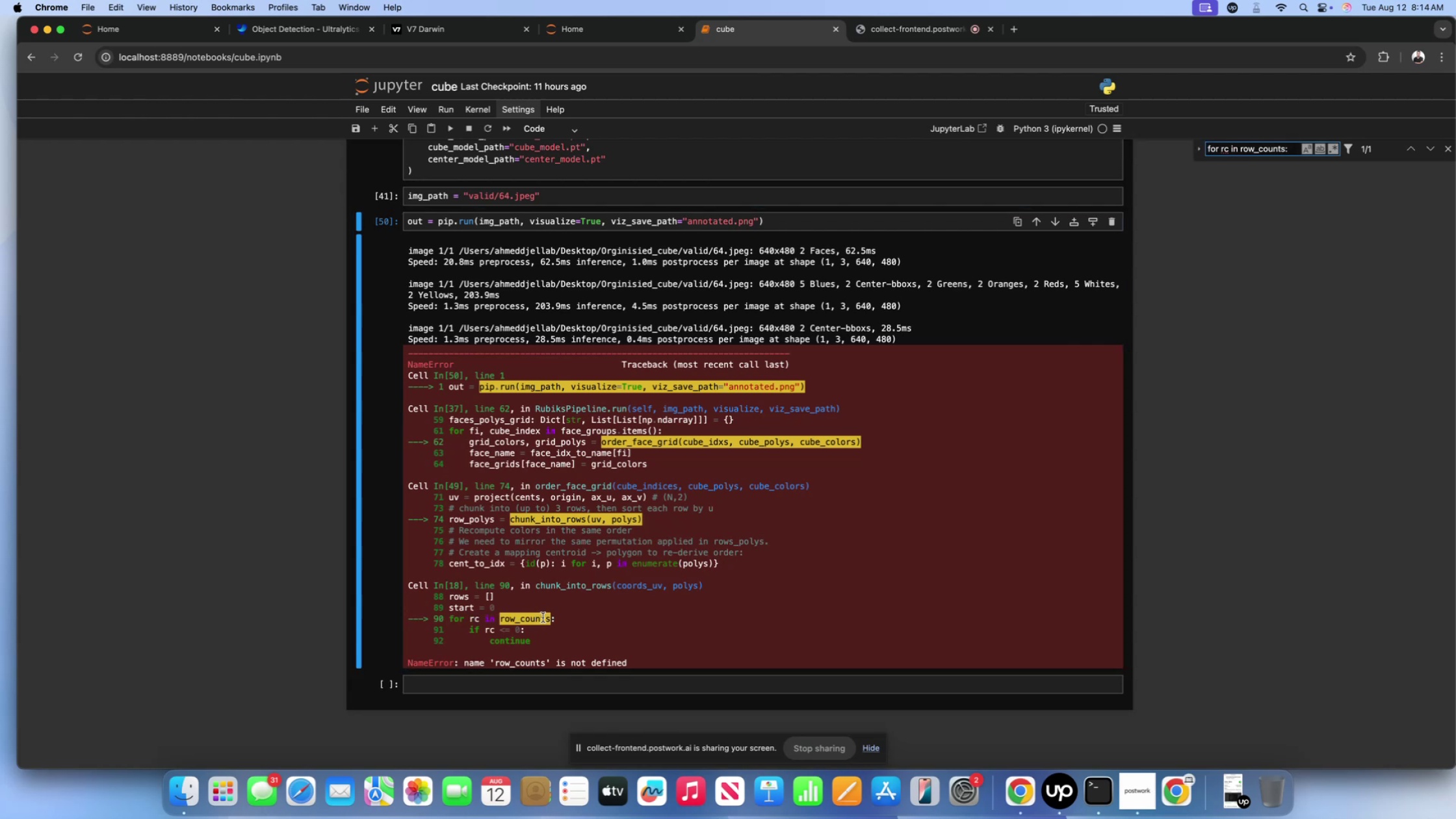 
key(Enter)
 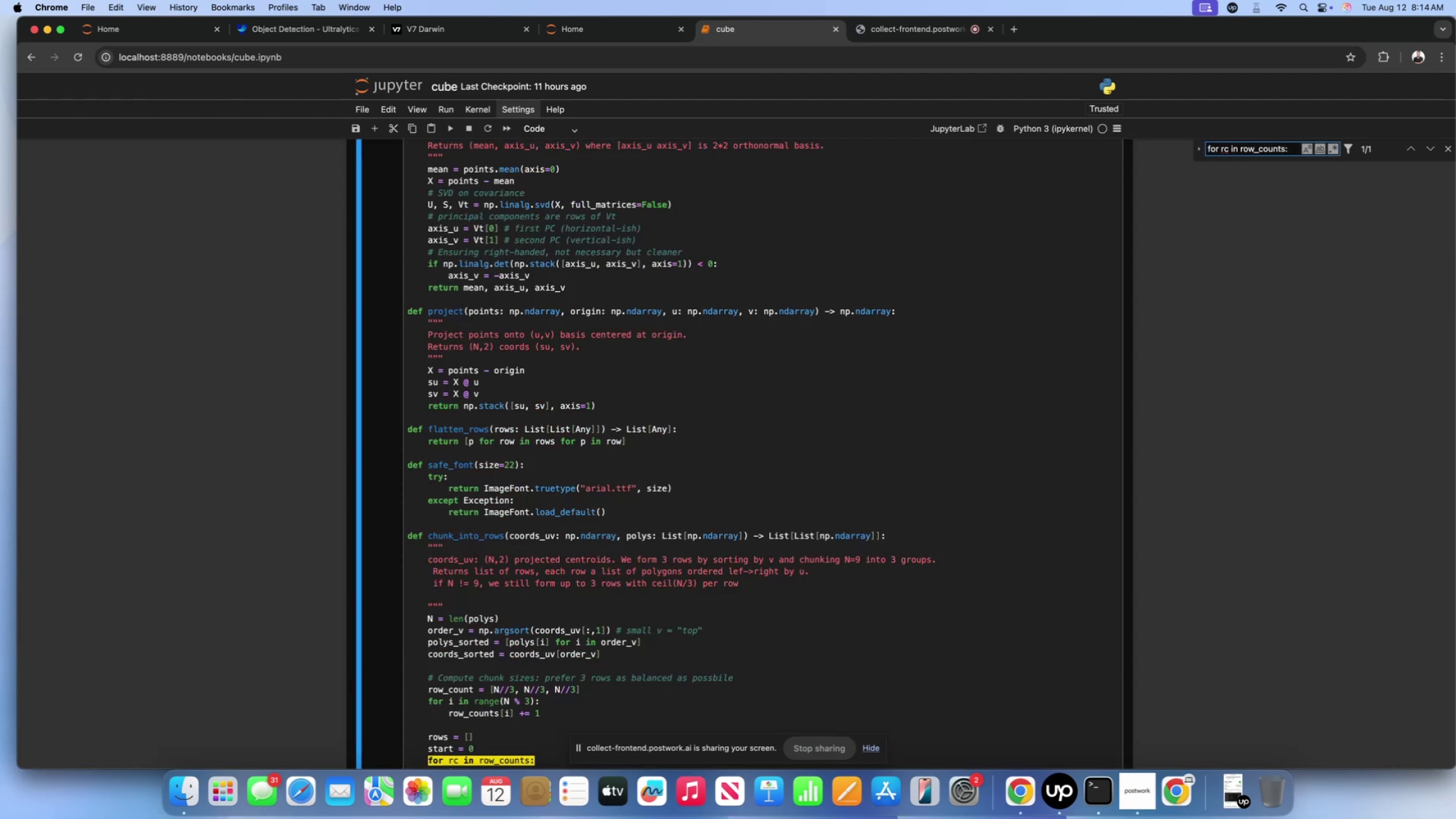 
scroll: coordinate [556, 658], scroll_direction: down, amount: 588.0
 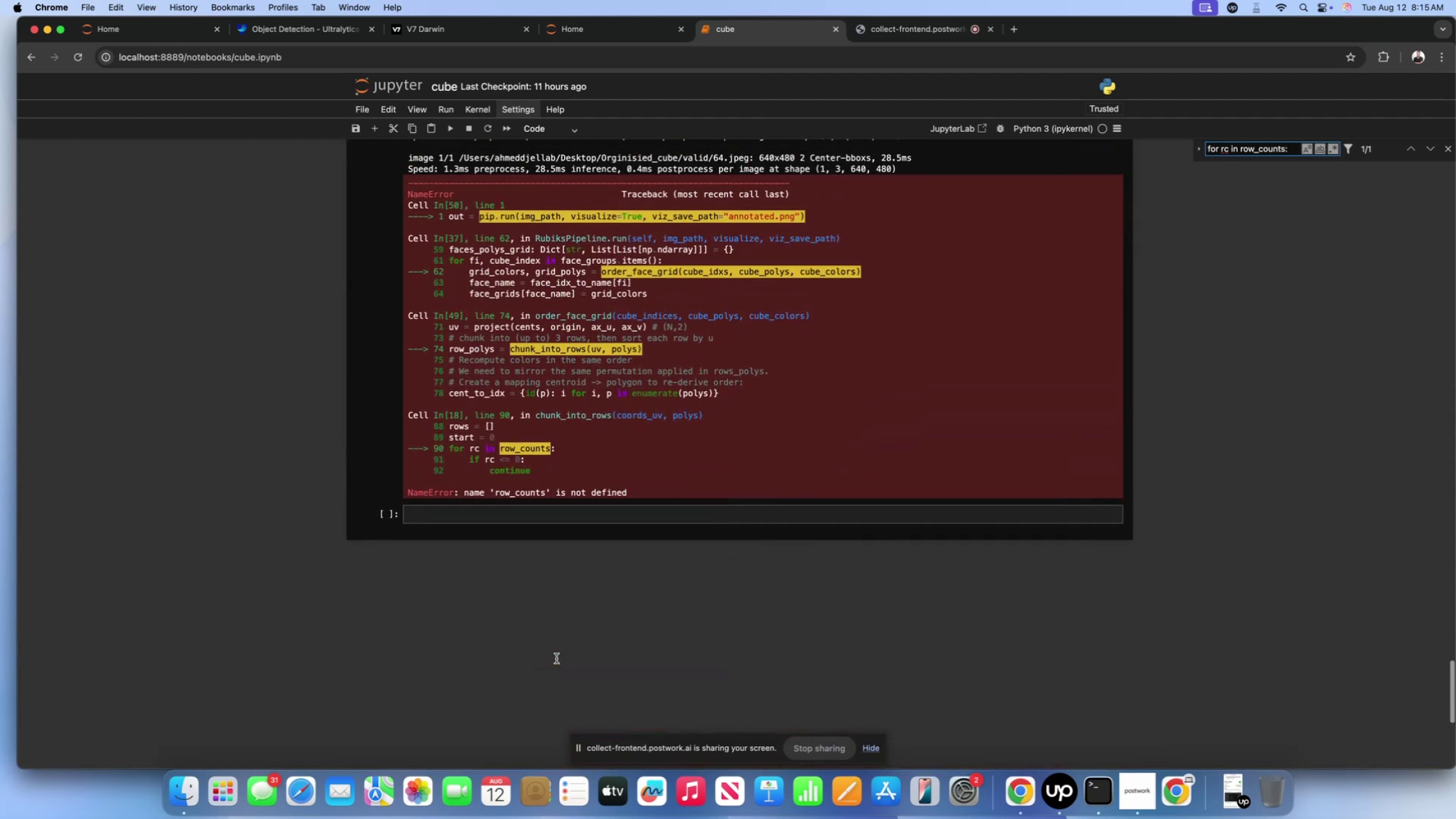 
key(Meta+F)
 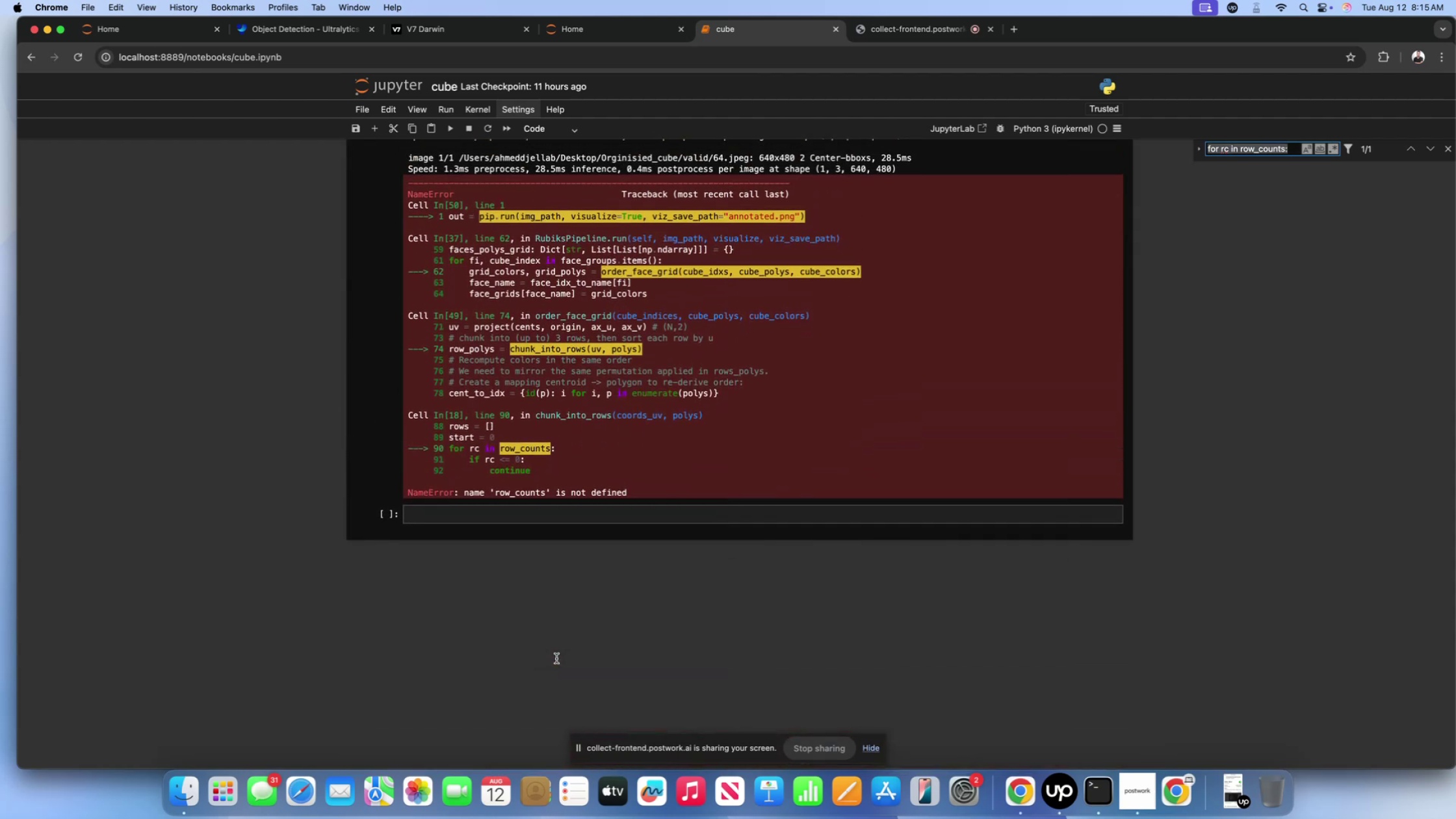 
key(Meta+CommandLeft)
 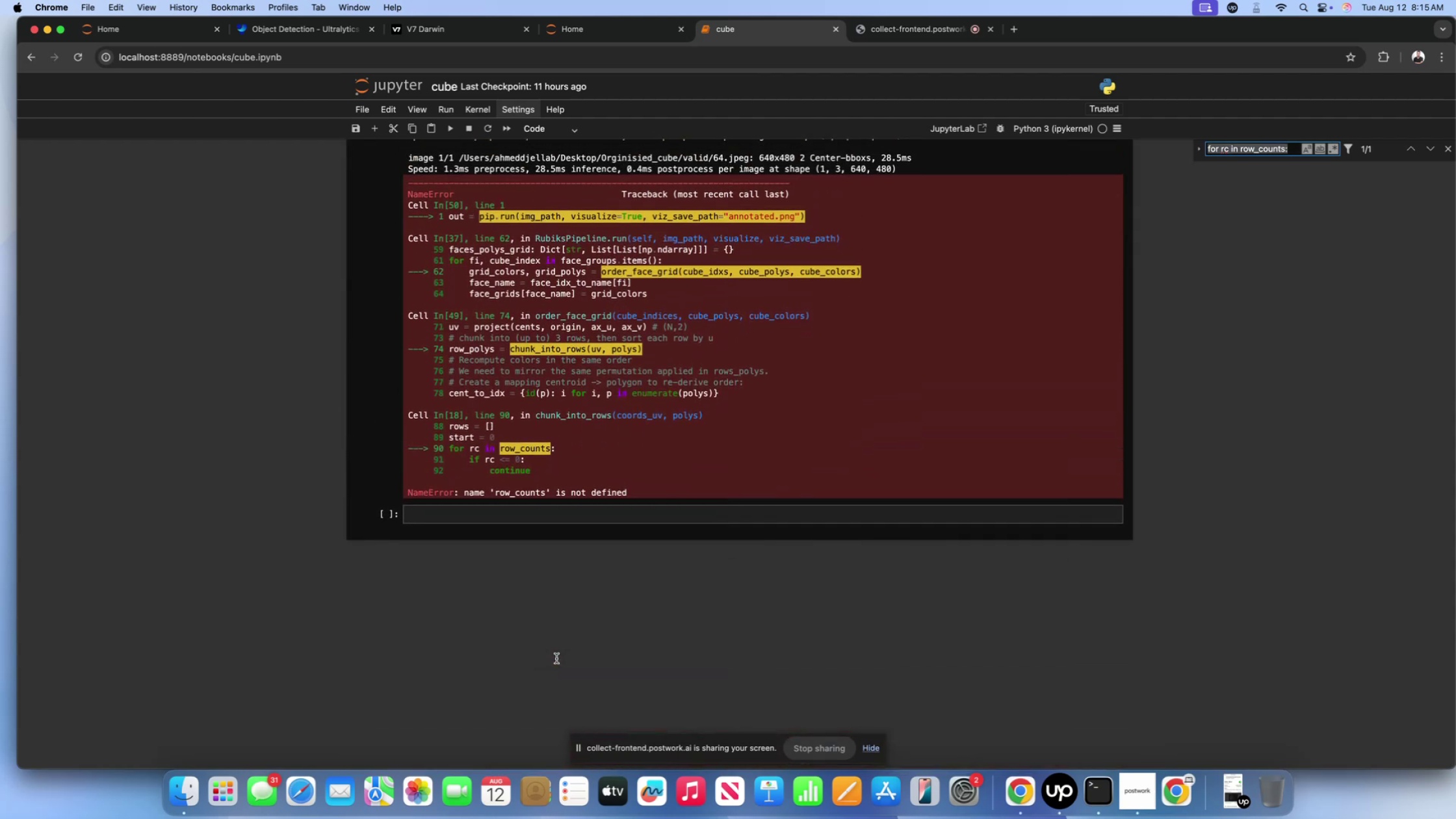 
key(Meta+V)
 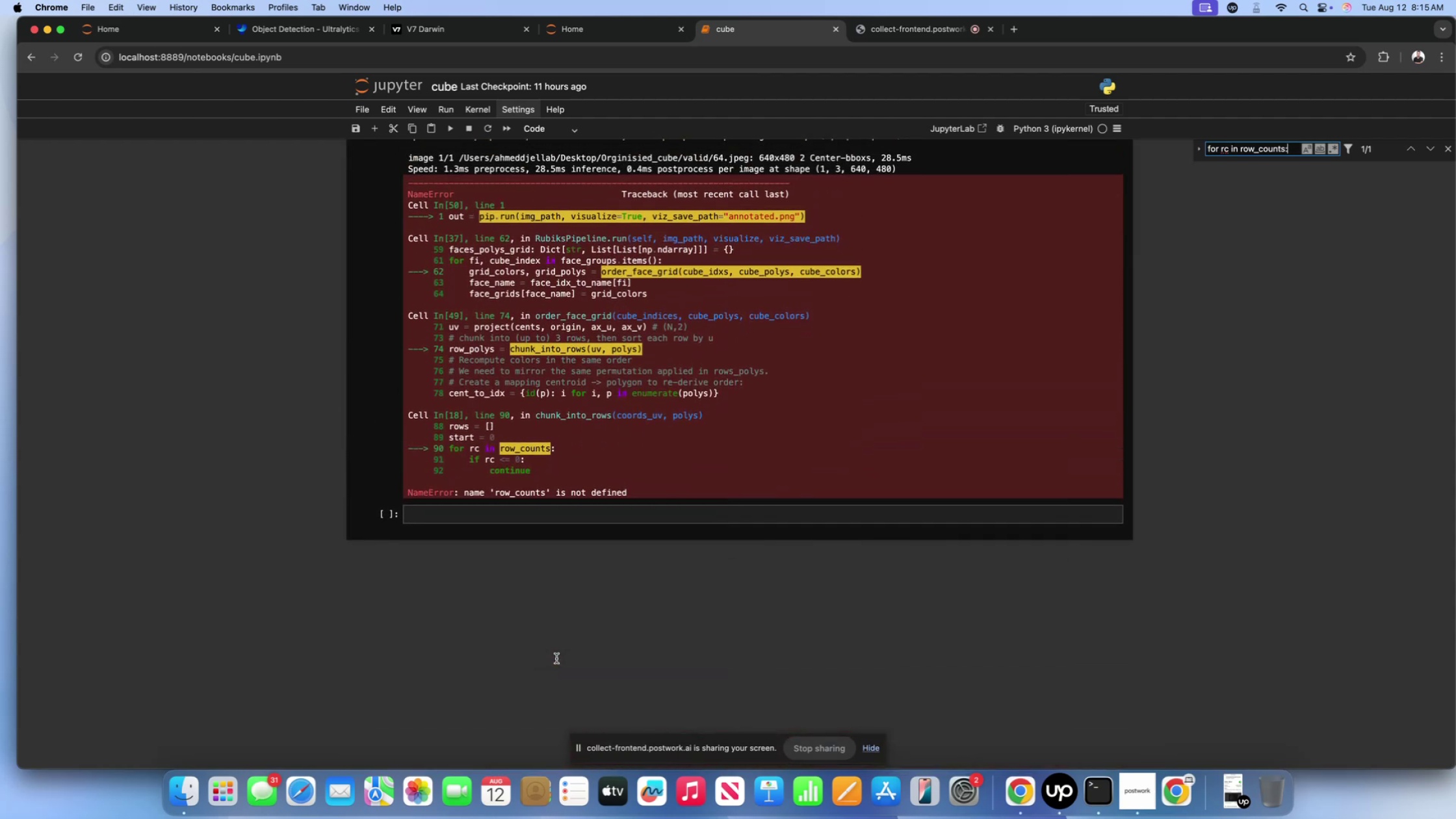 
key(Enter)
 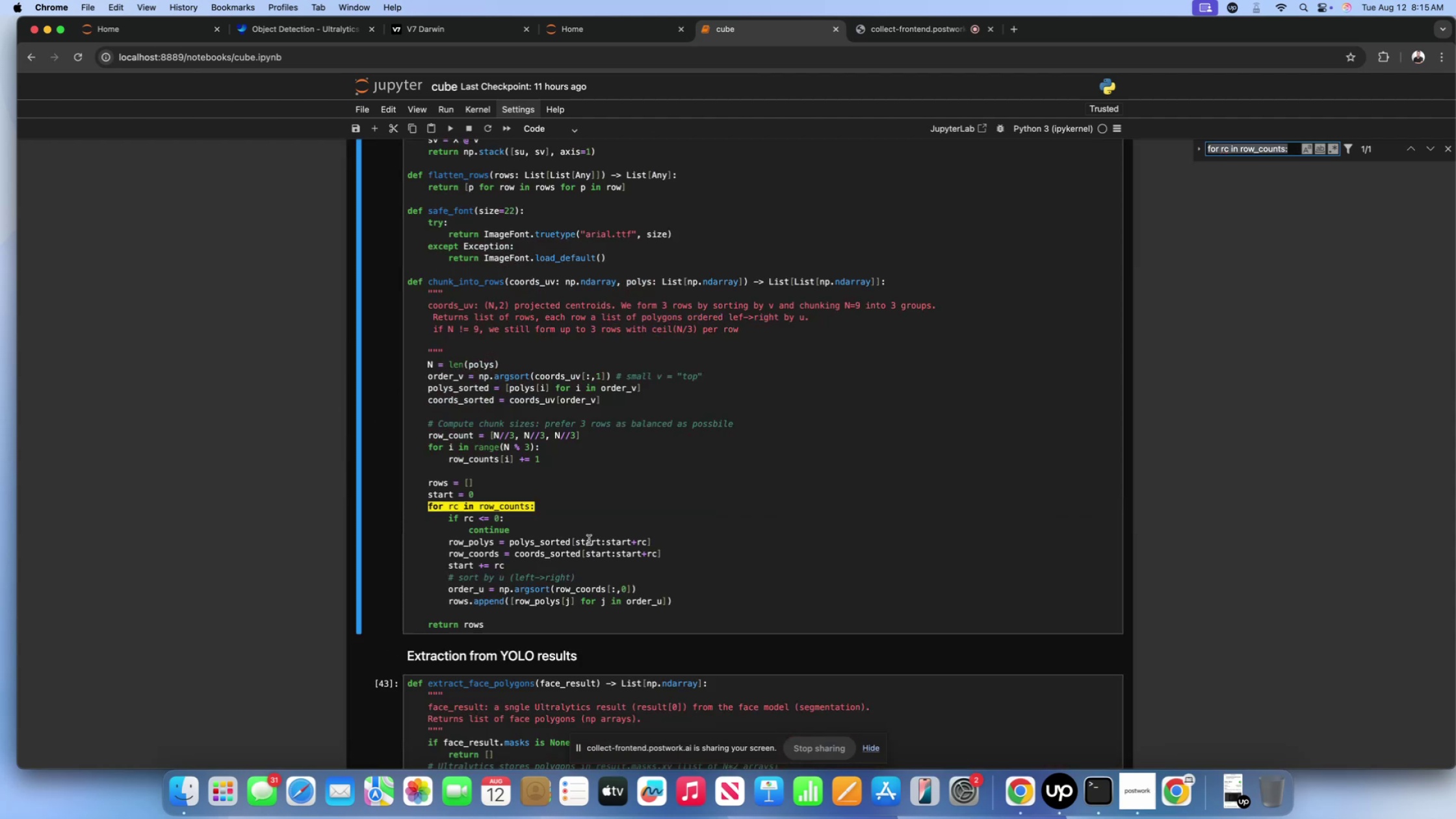 
scroll: coordinate [592, 526], scroll_direction: up, amount: 2.0
 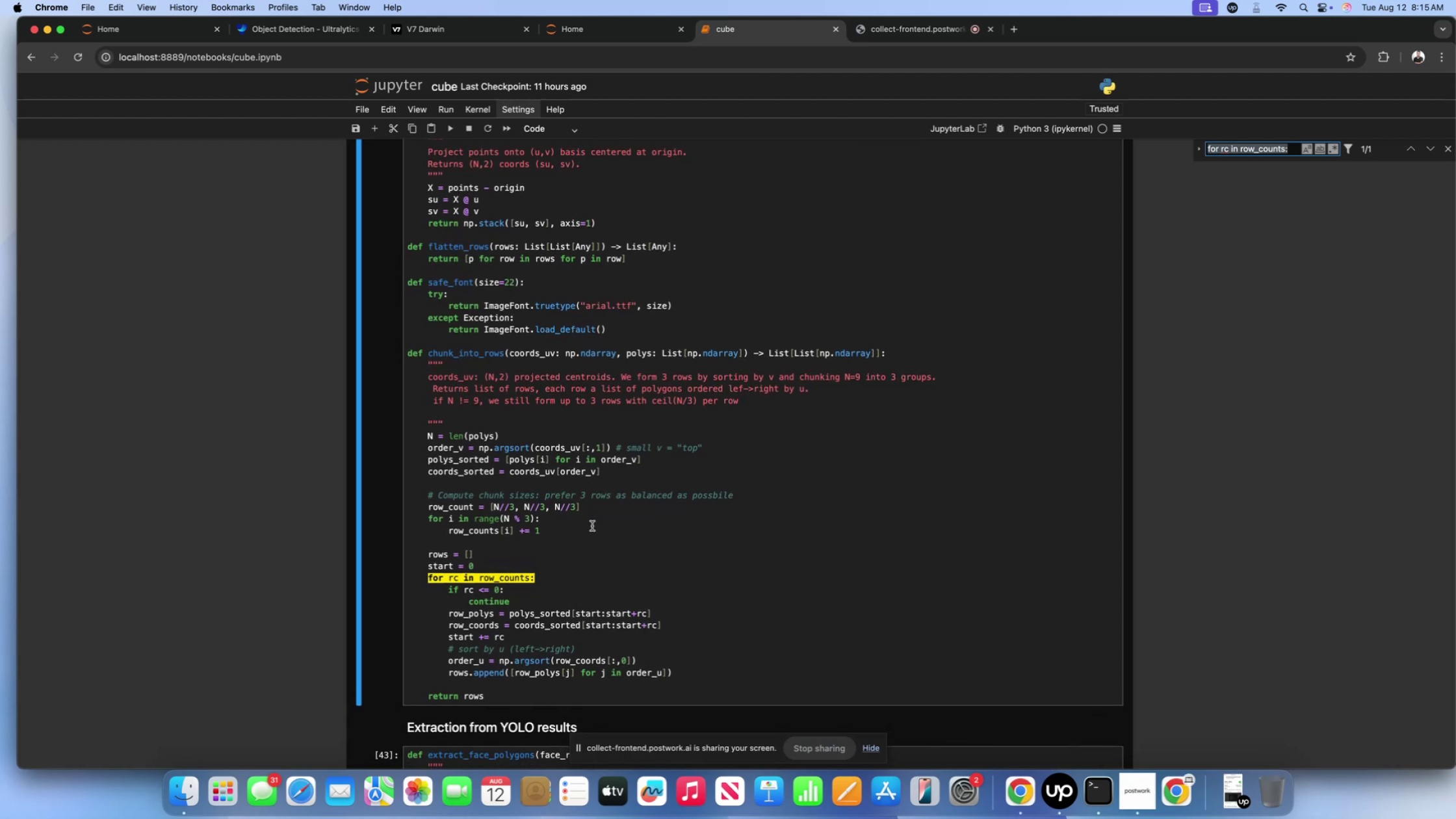 
wait(9.46)
 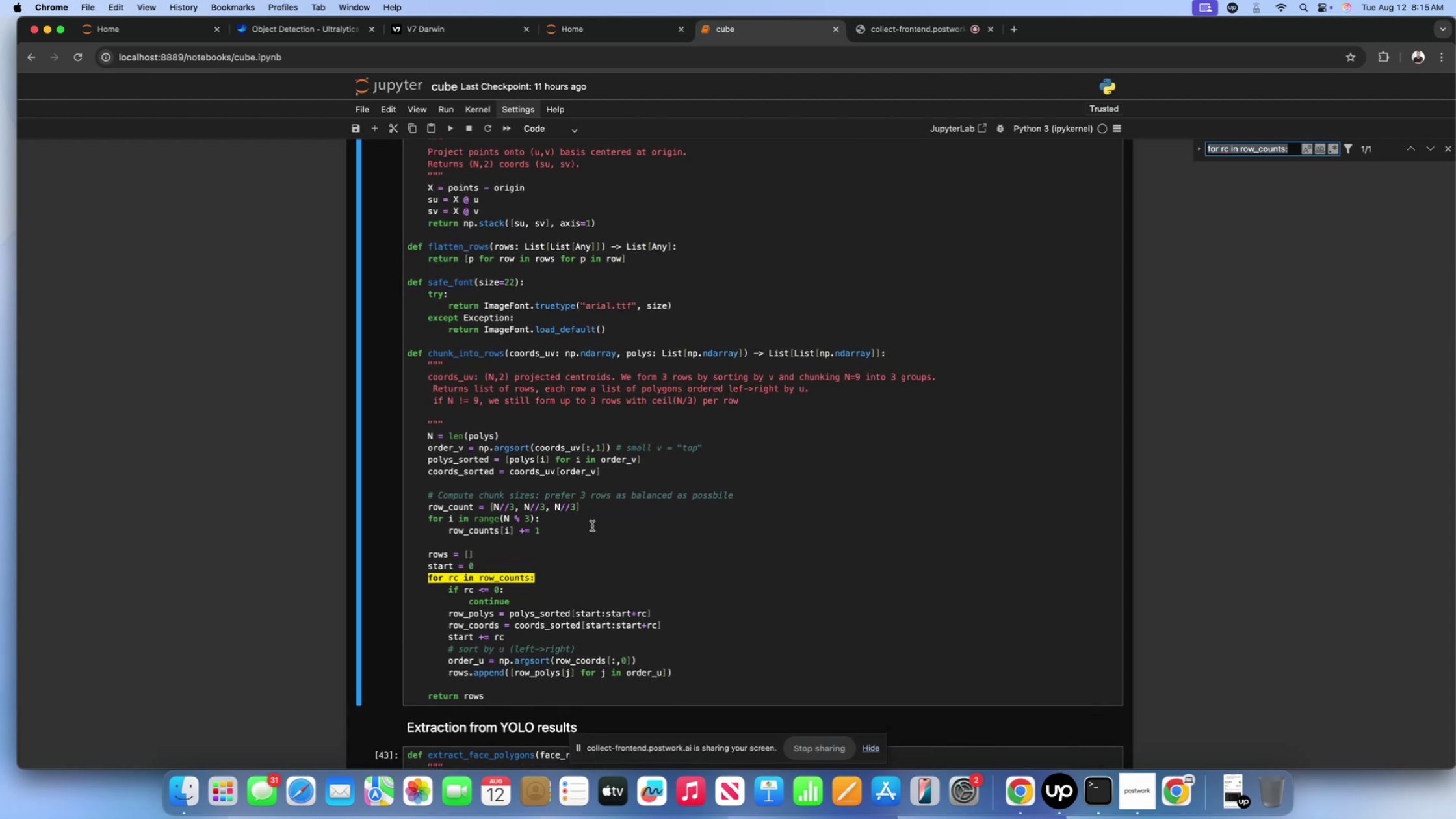 
left_click([474, 513])
 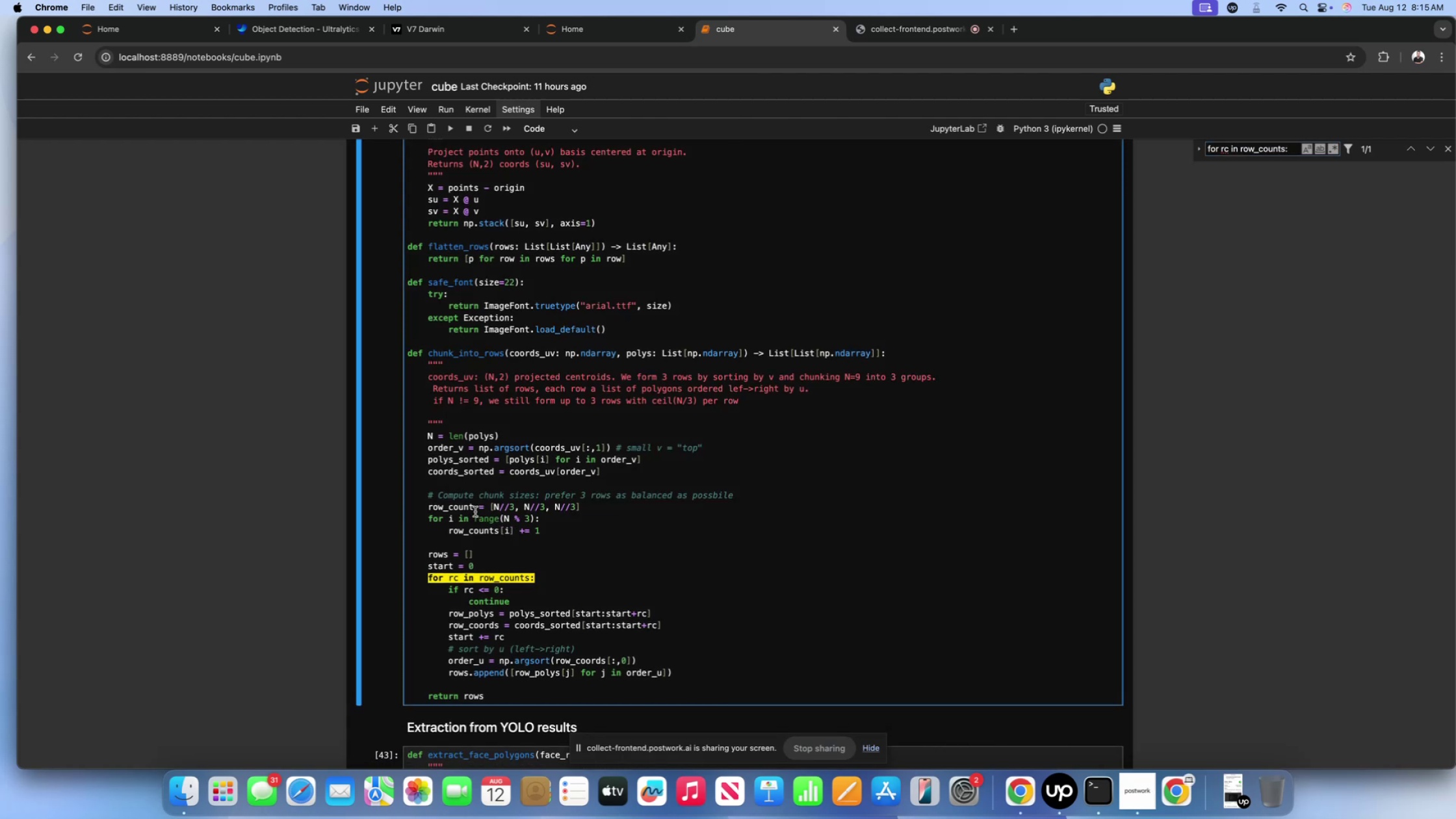 
left_click([474, 512])
 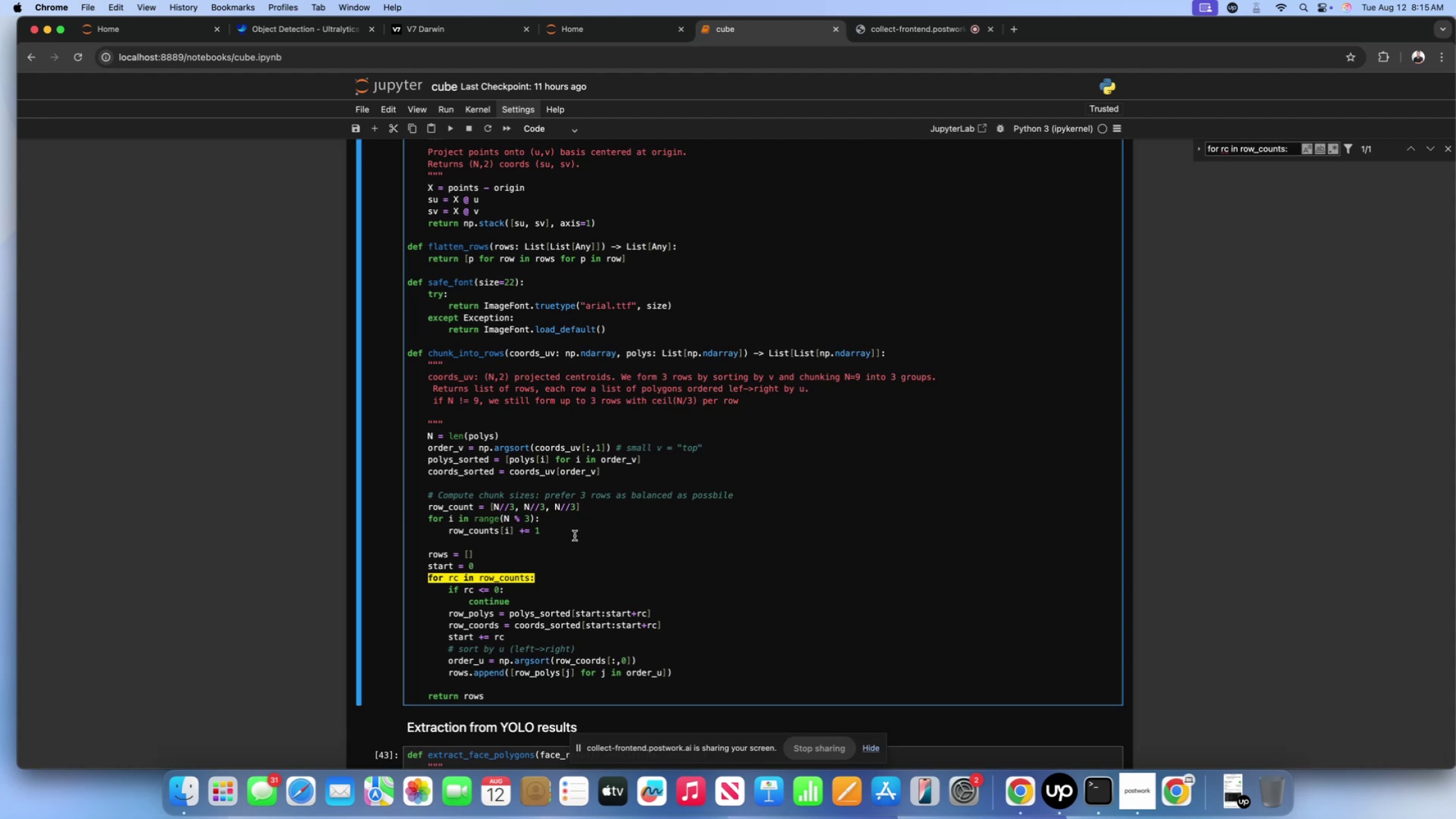 
key(S)
 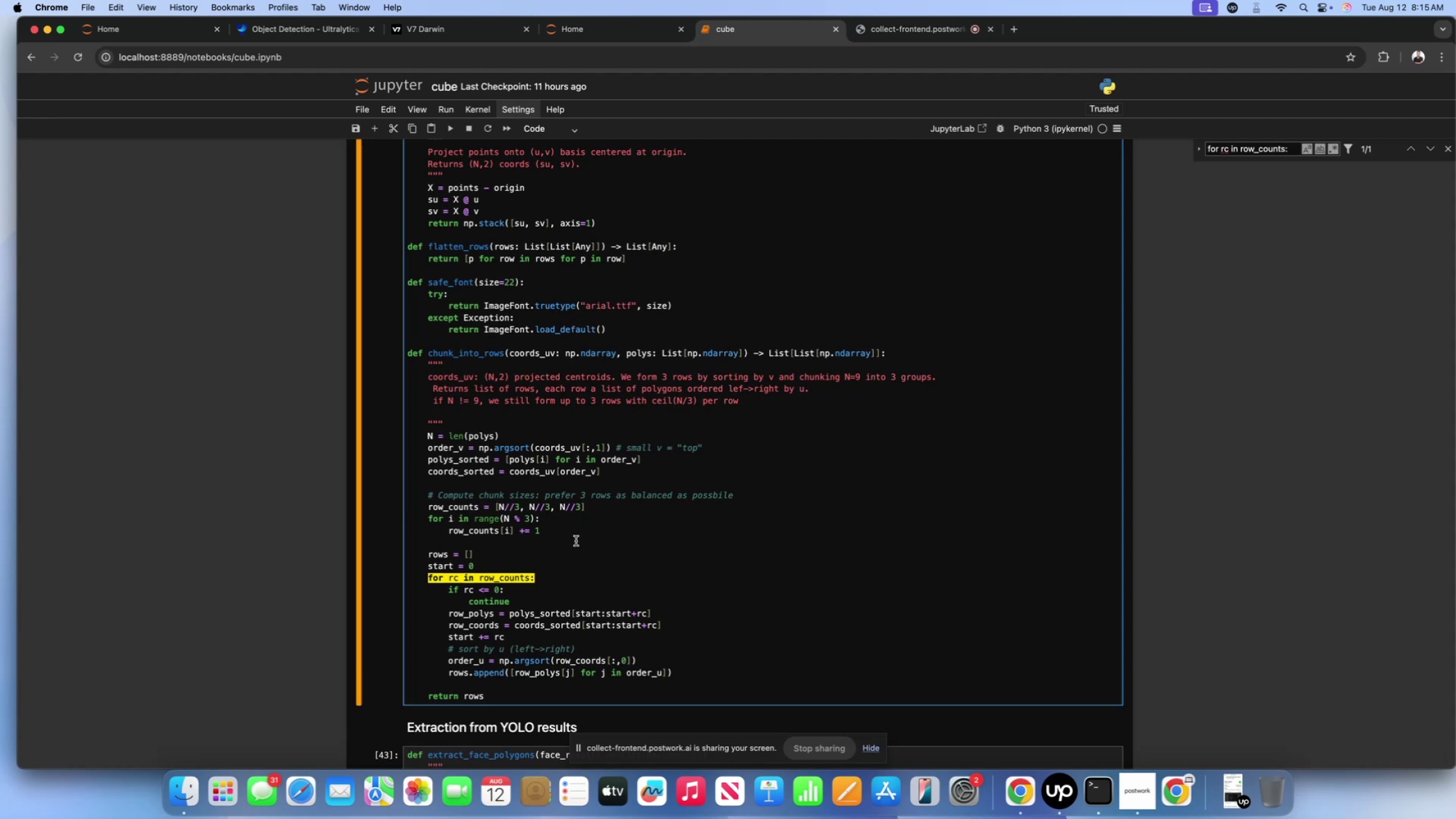 
left_click([580, 532])
 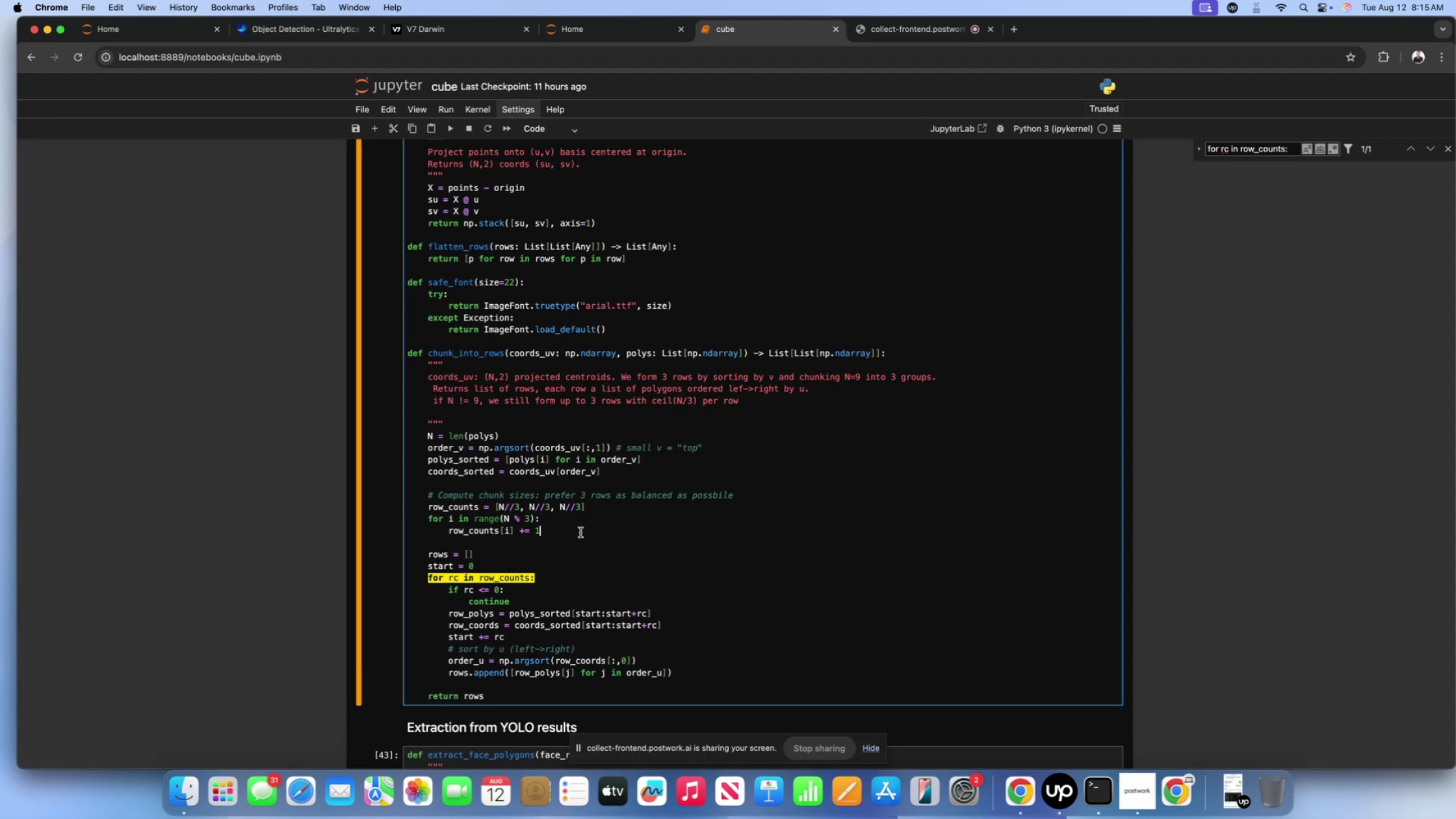 
key(Shift+Enter)
 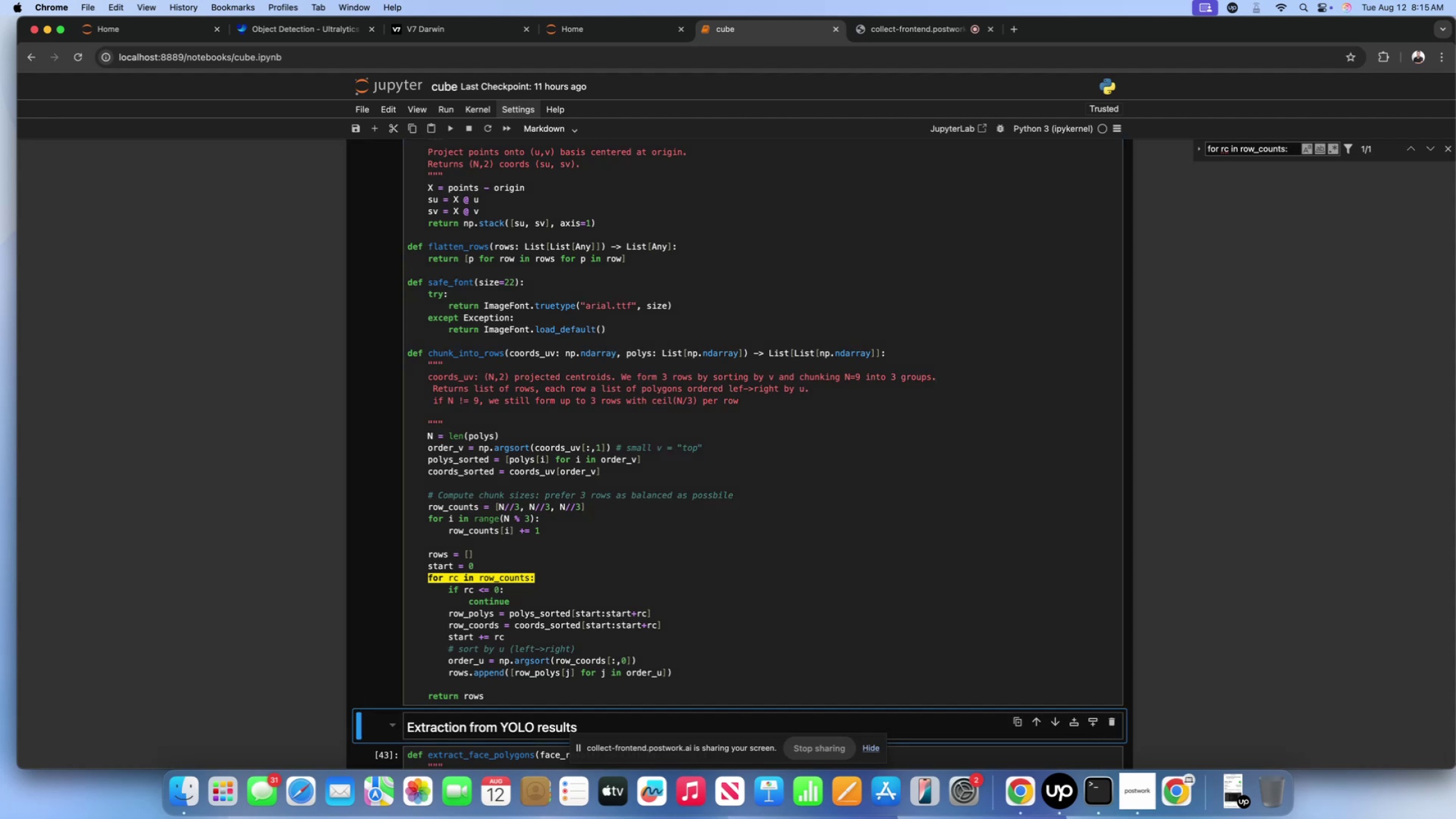 
scroll: coordinate [580, 532], scroll_direction: down, amount: 518.0
 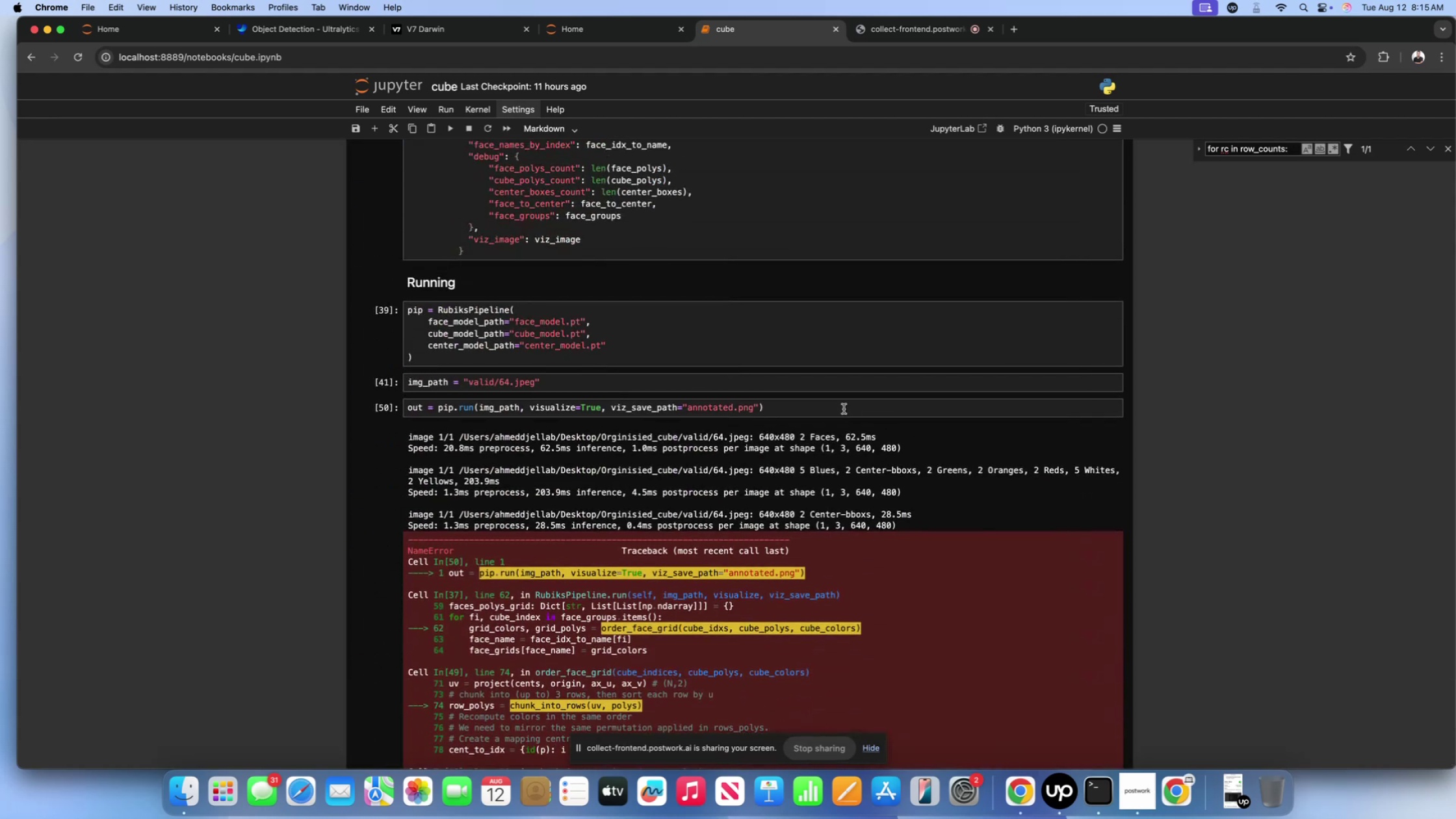 
left_click([829, 408])
 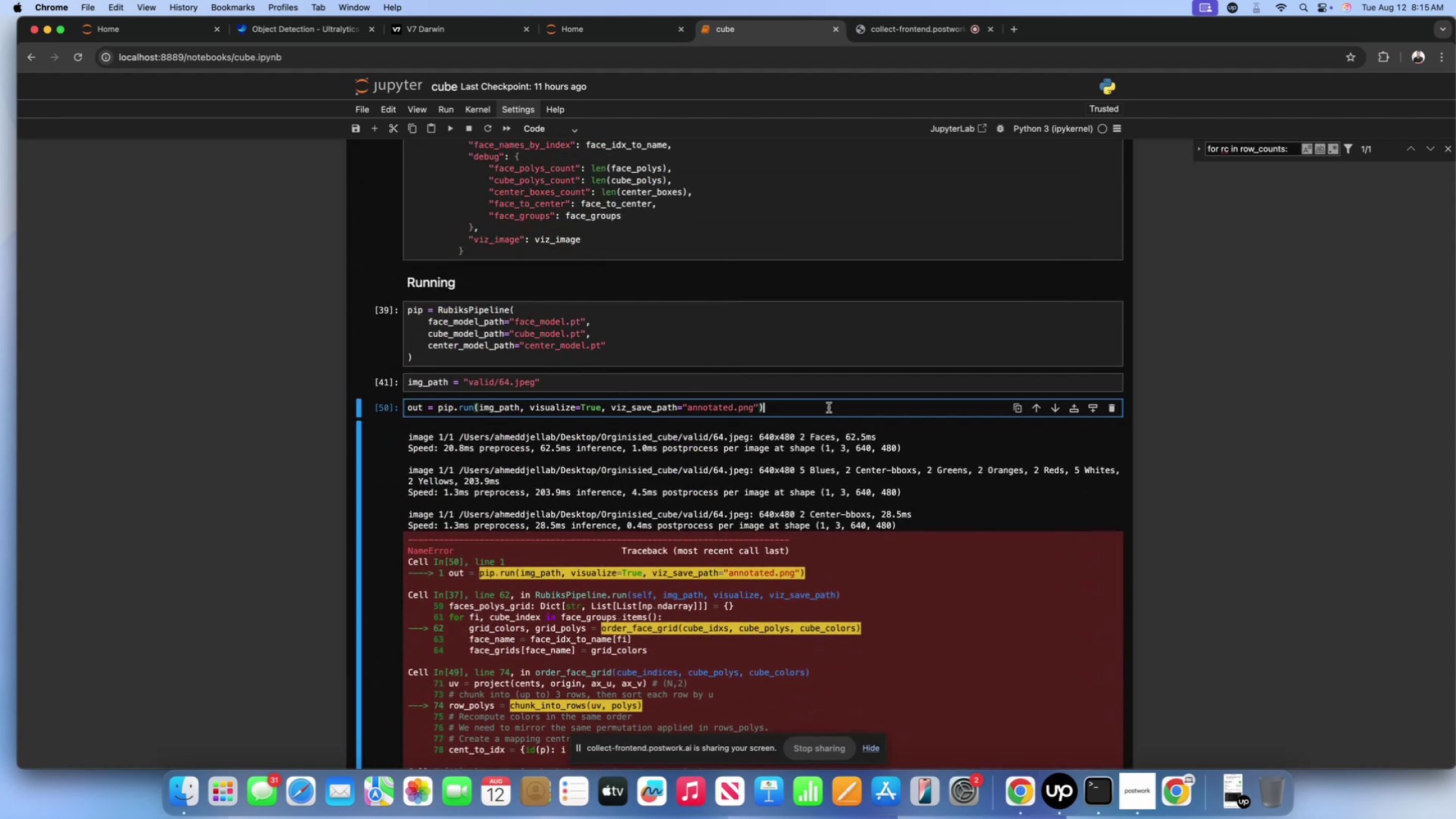 
key(Shift+Enter)
 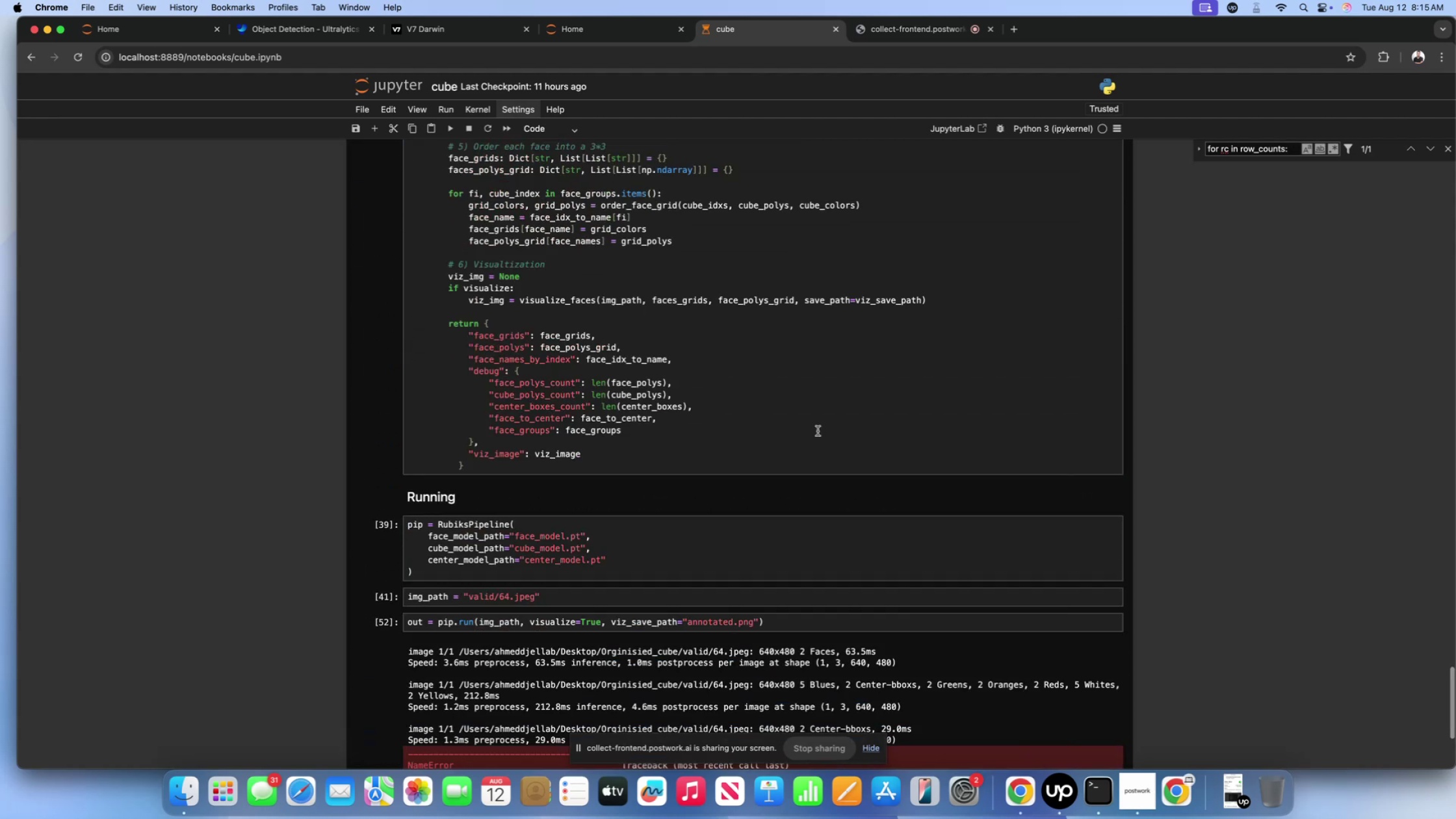 
scroll: coordinate [604, 723], scroll_direction: down, amount: 46.0
 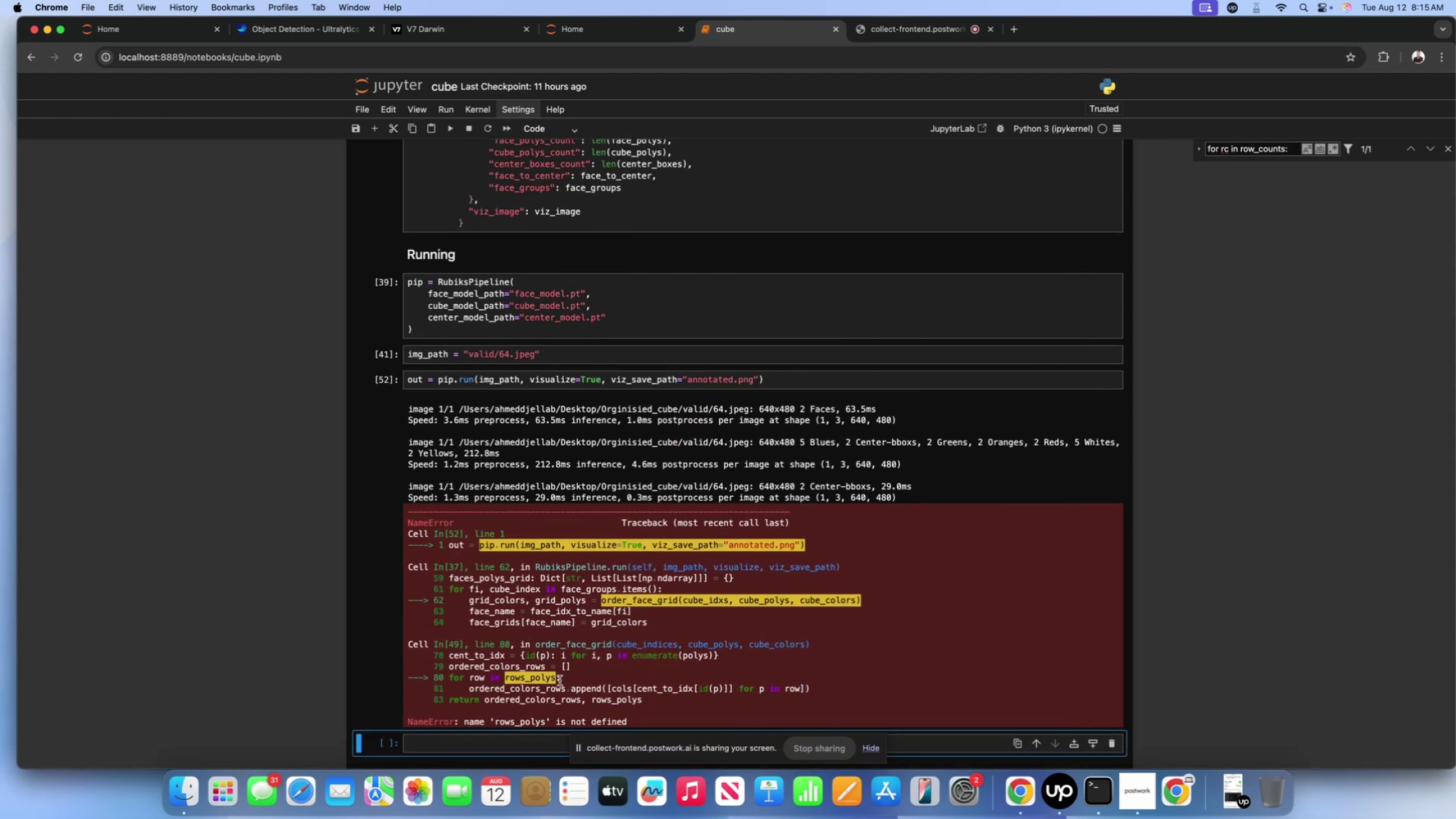 
left_click_drag(start_coordinate=[561, 680], to_coordinate=[448, 677])
 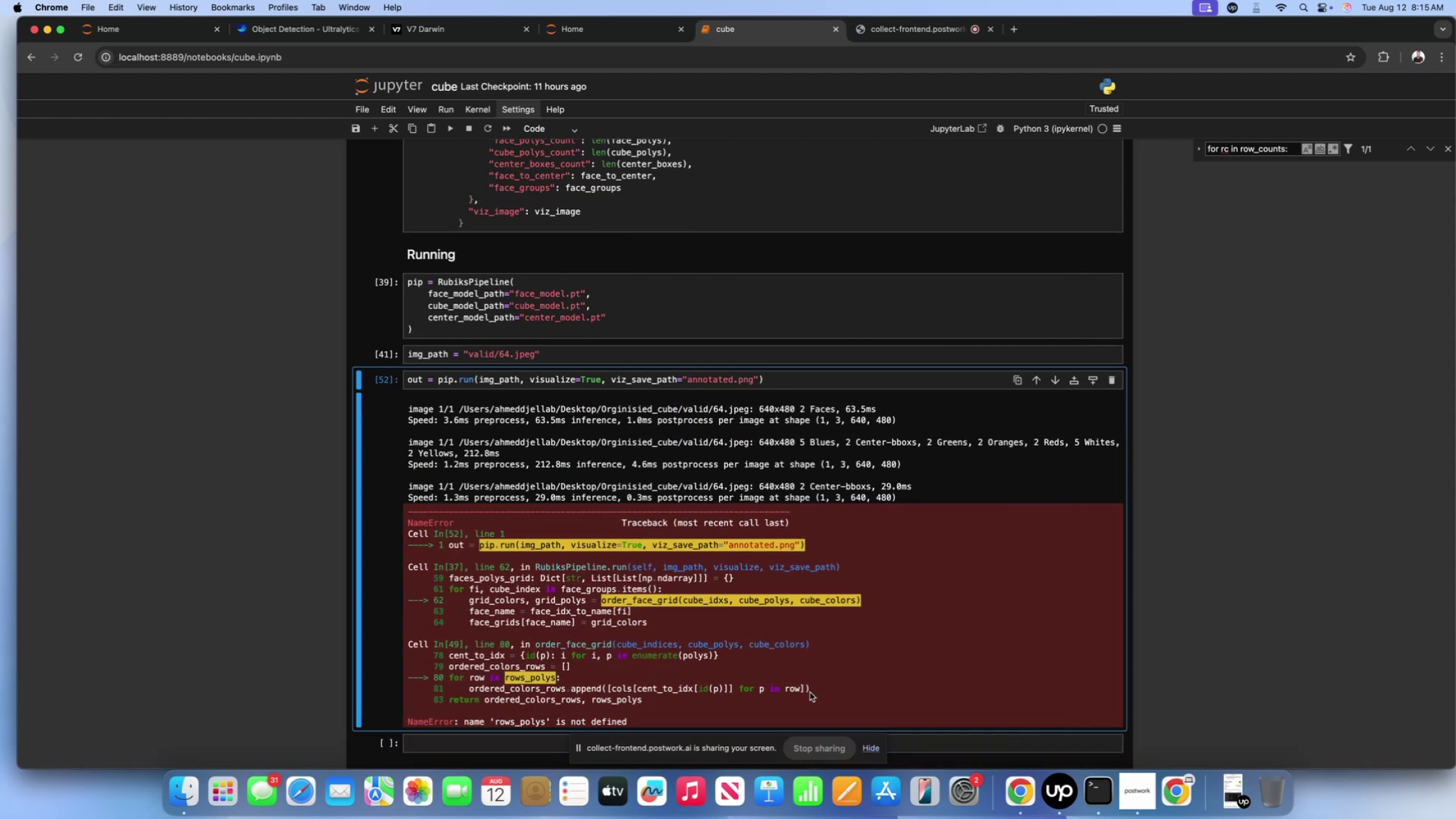 
left_click_drag(start_coordinate=[816, 689], to_coordinate=[467, 684])
 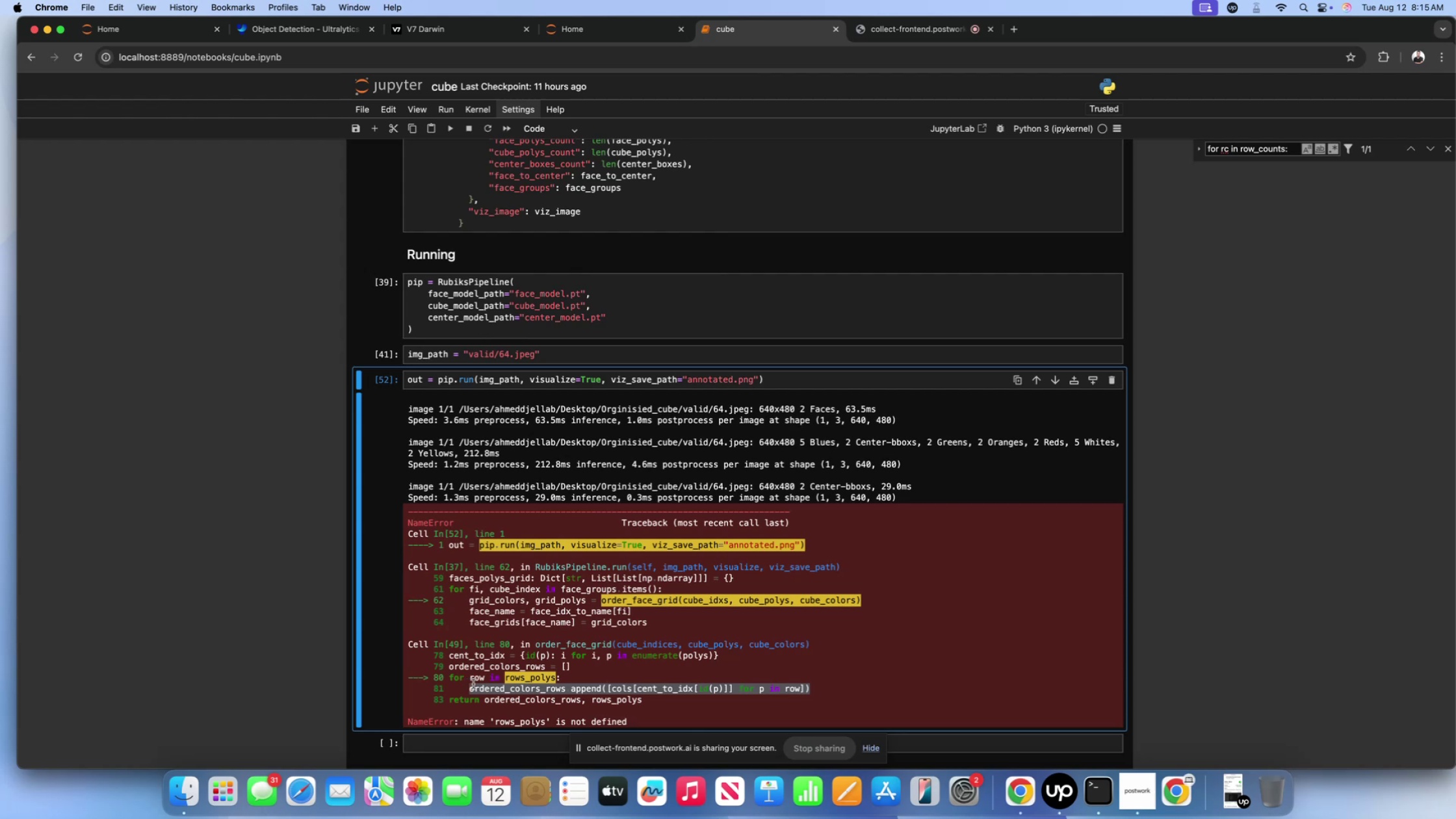 
key(Meta+C)
 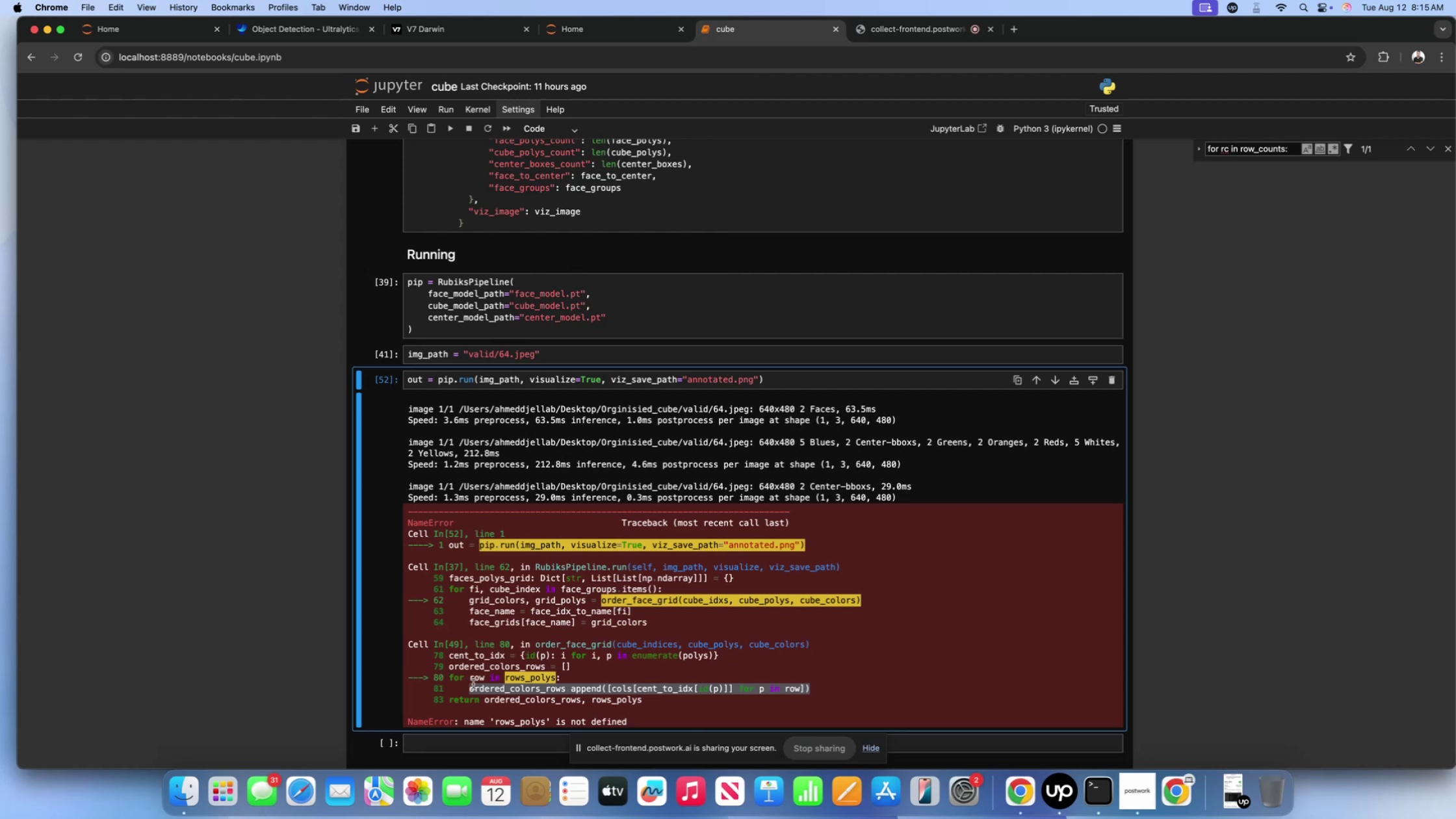 
key(Meta+F)
 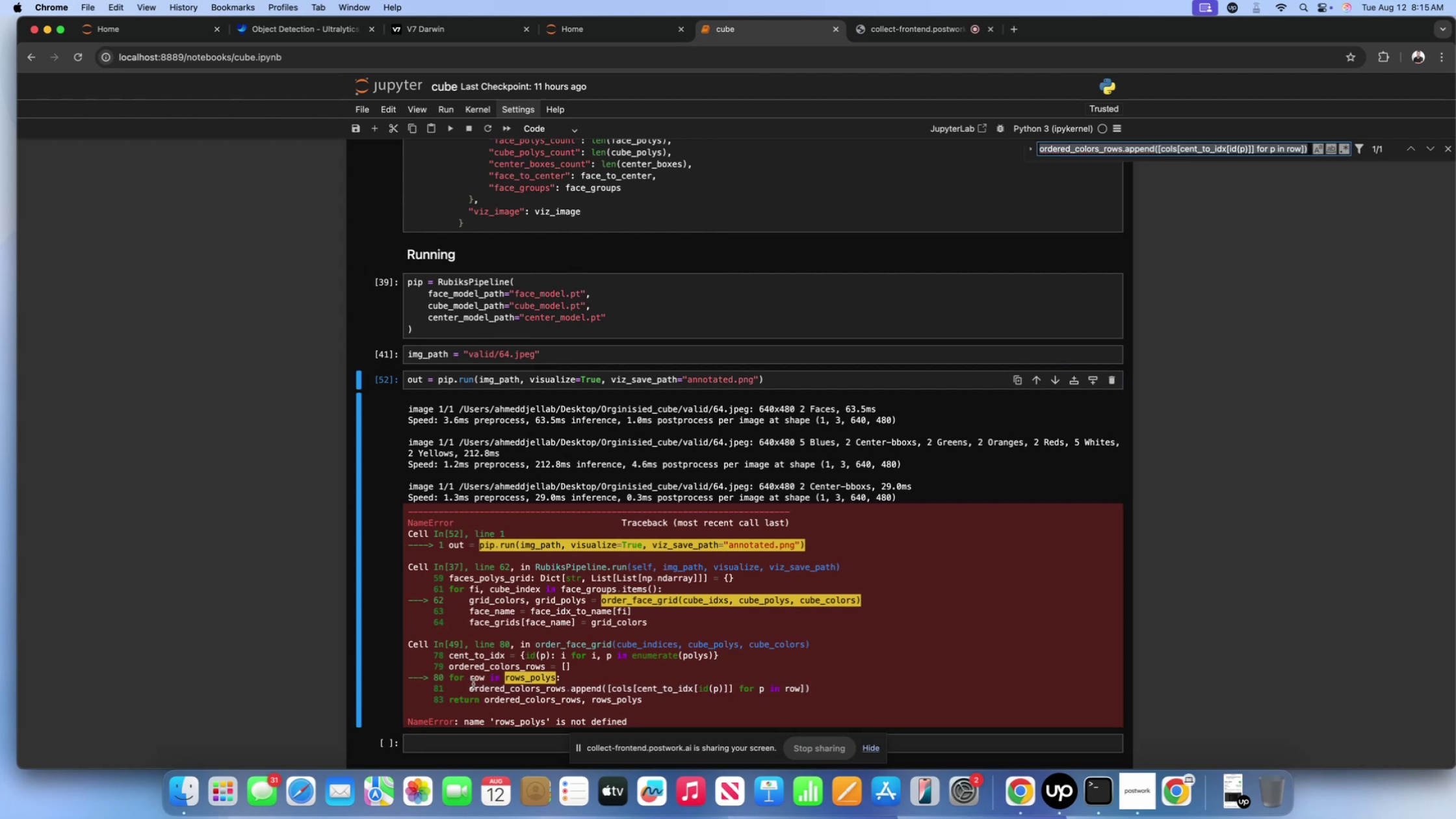 
key(Meta+CommandLeft)
 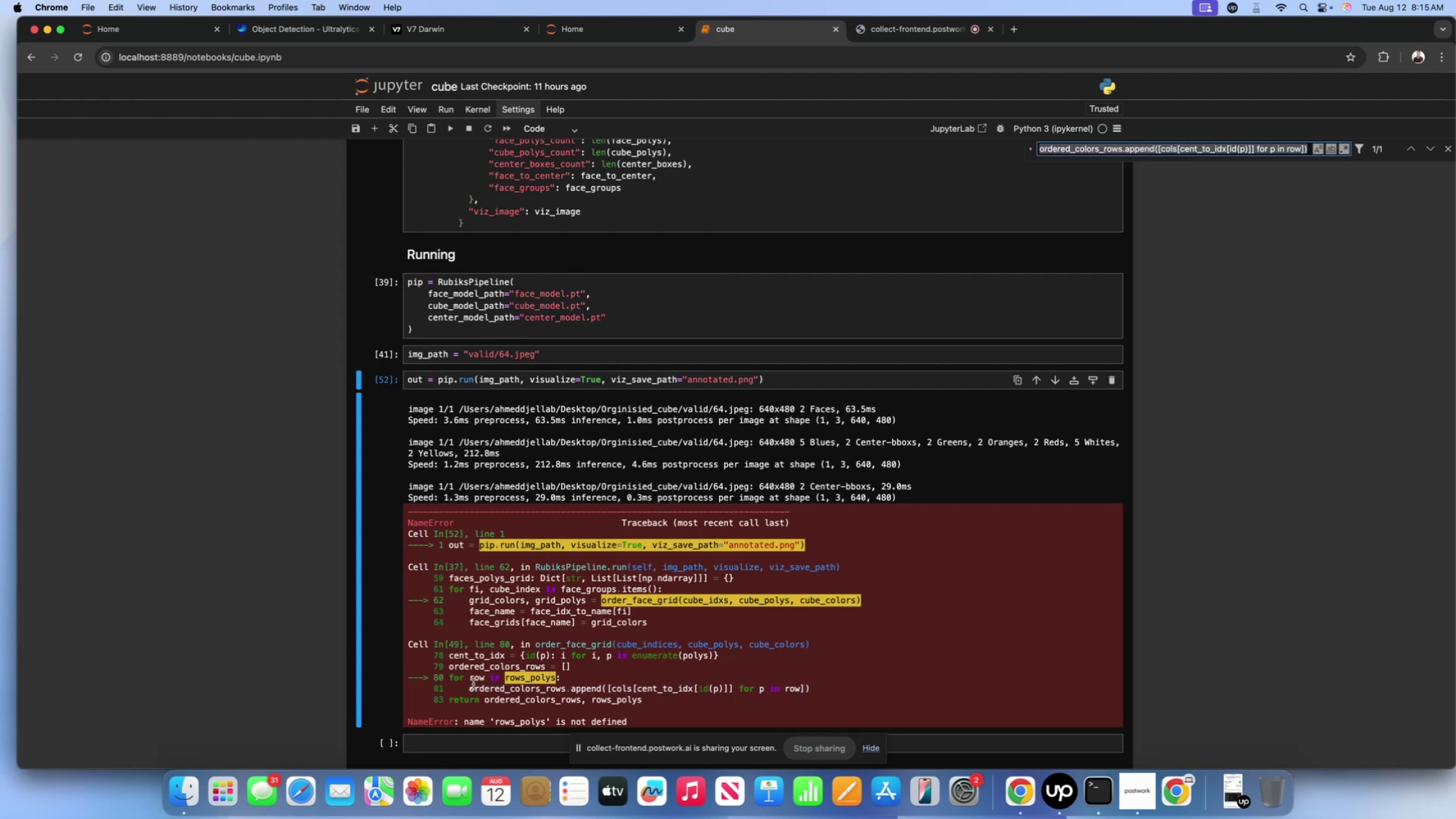 
key(Meta+V)
 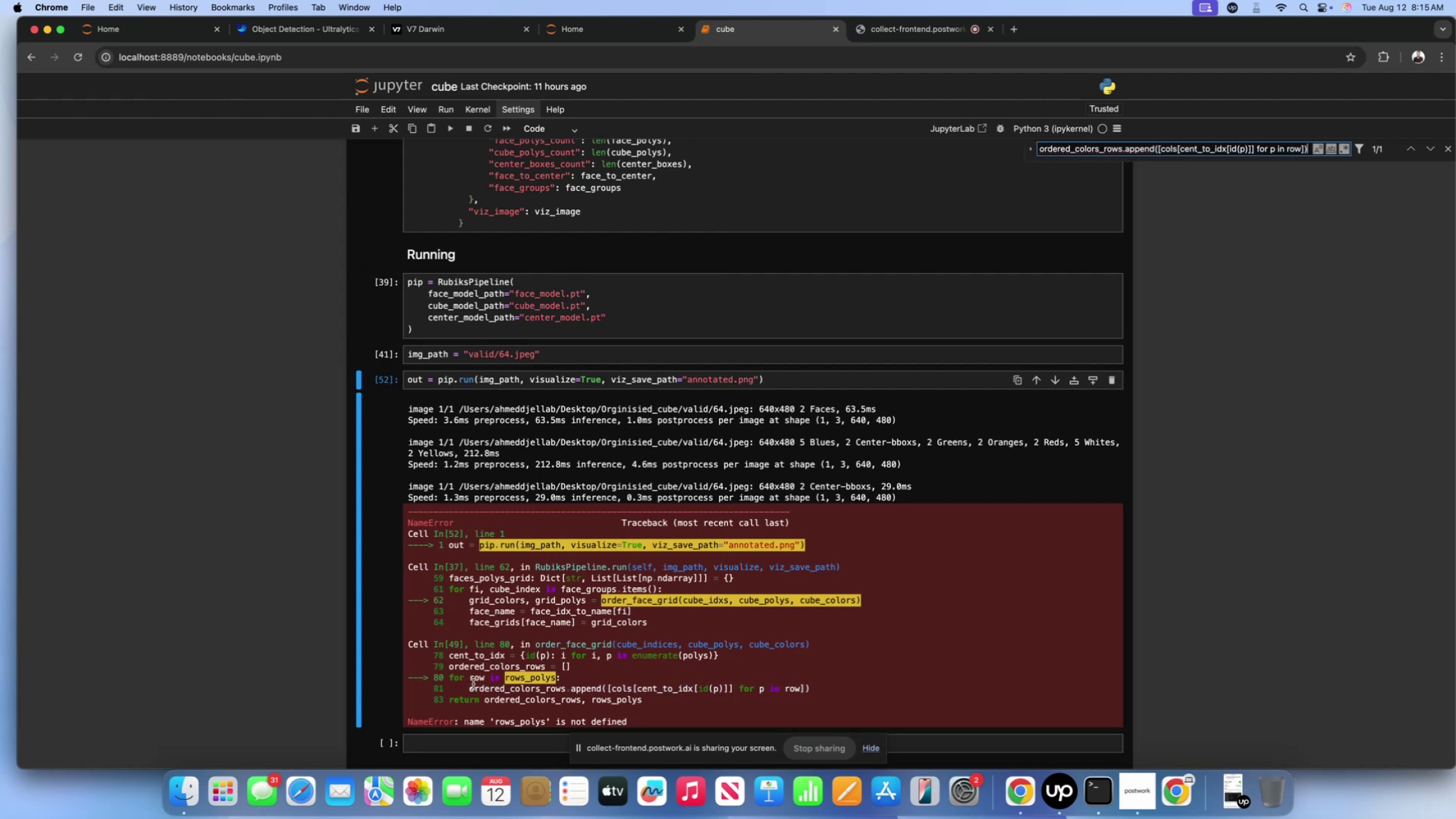 
key(Enter)
 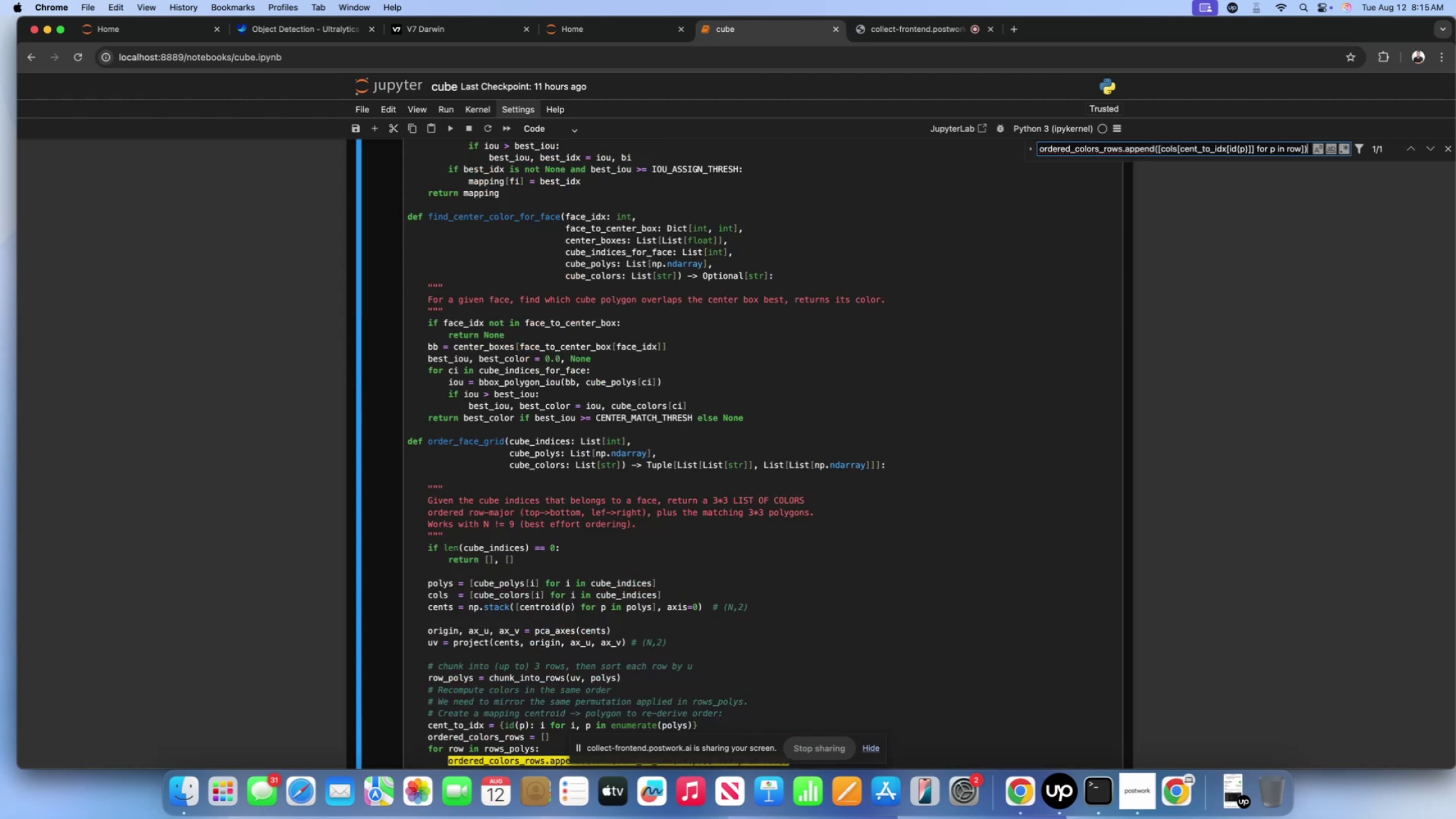 
scroll: coordinate [616, 644], scroll_direction: down, amount: 30.0
 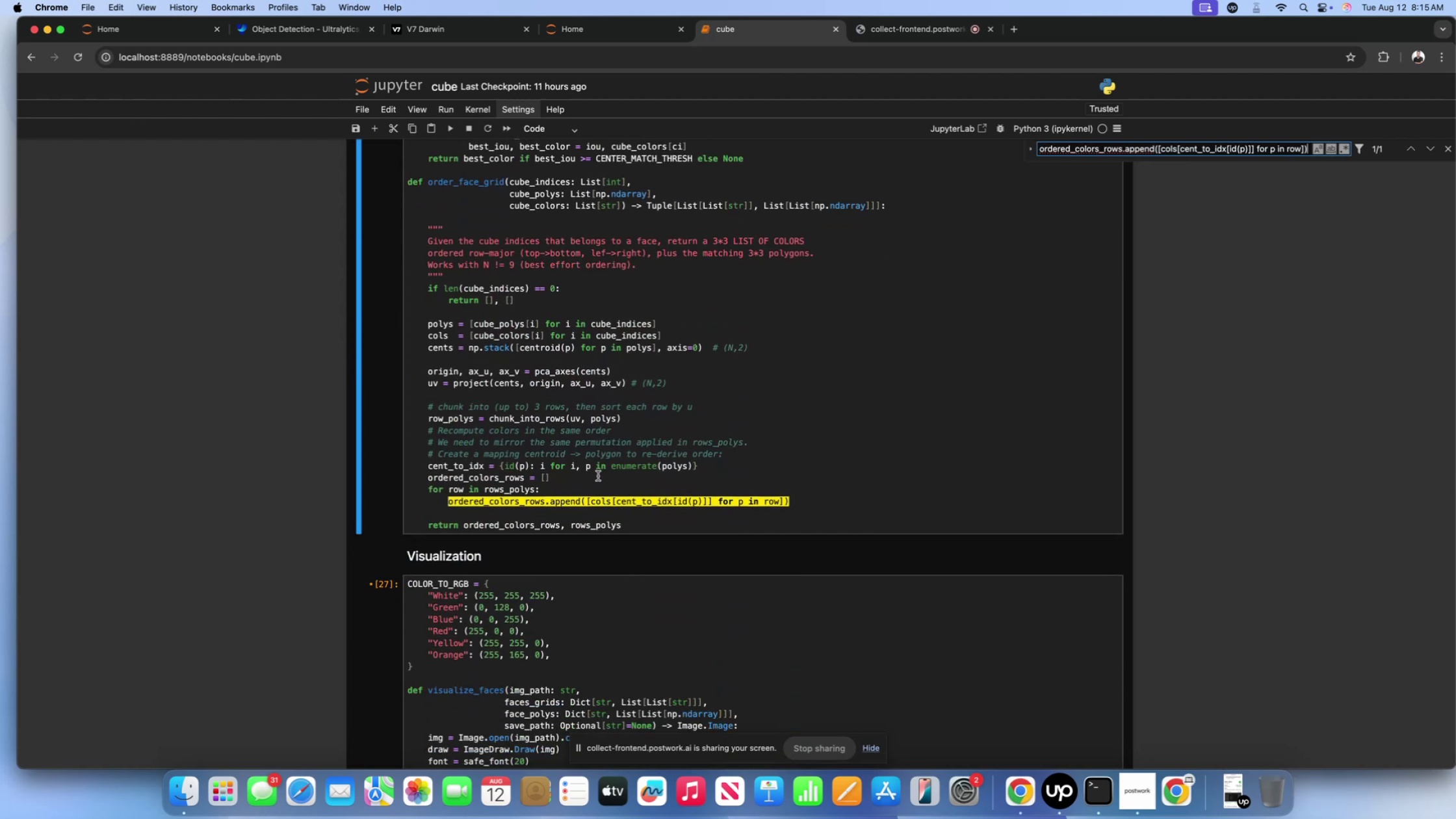 
scroll: coordinate [578, 477], scroll_direction: up, amount: 4.0
 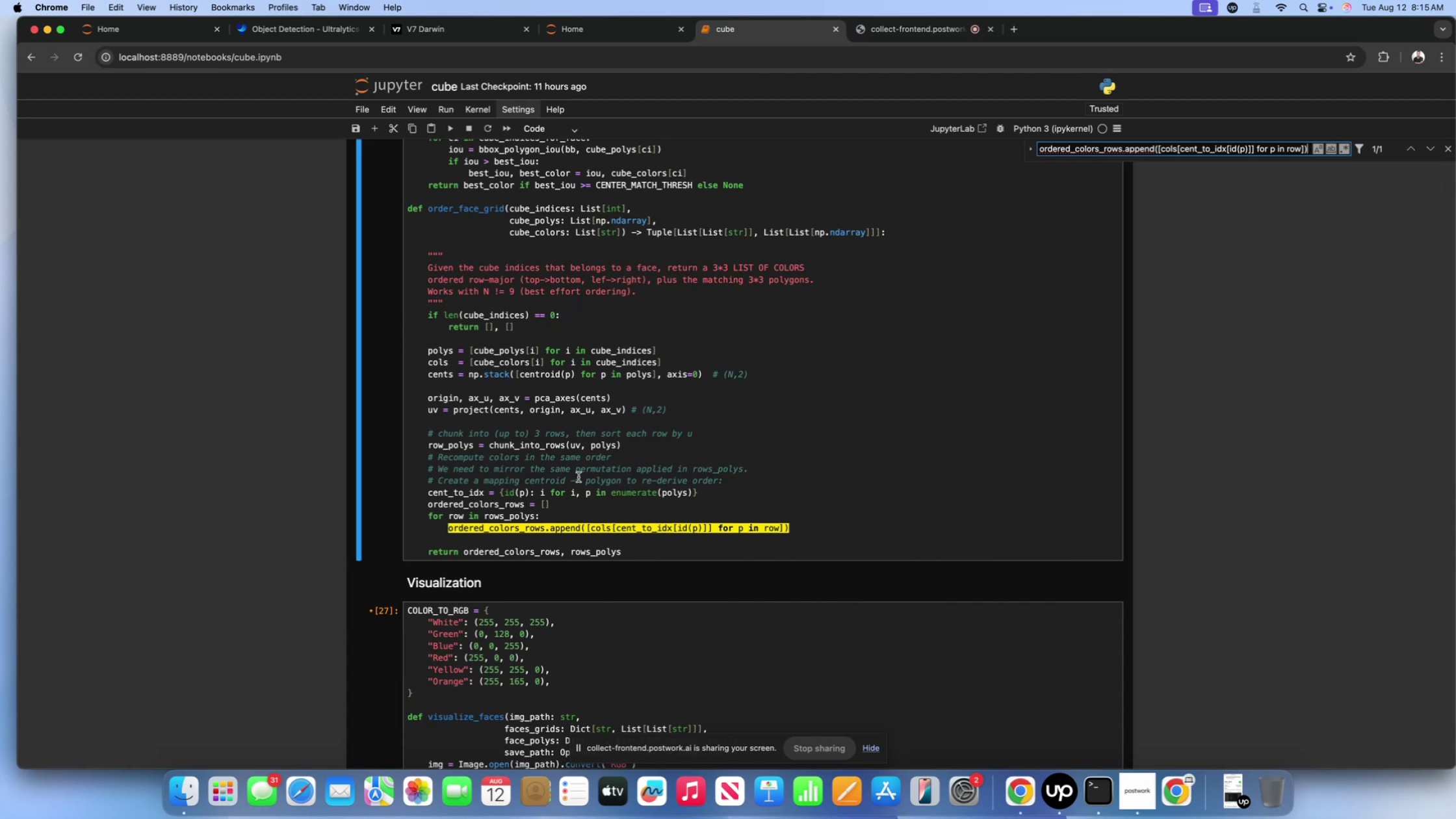 
wait(12.23)
 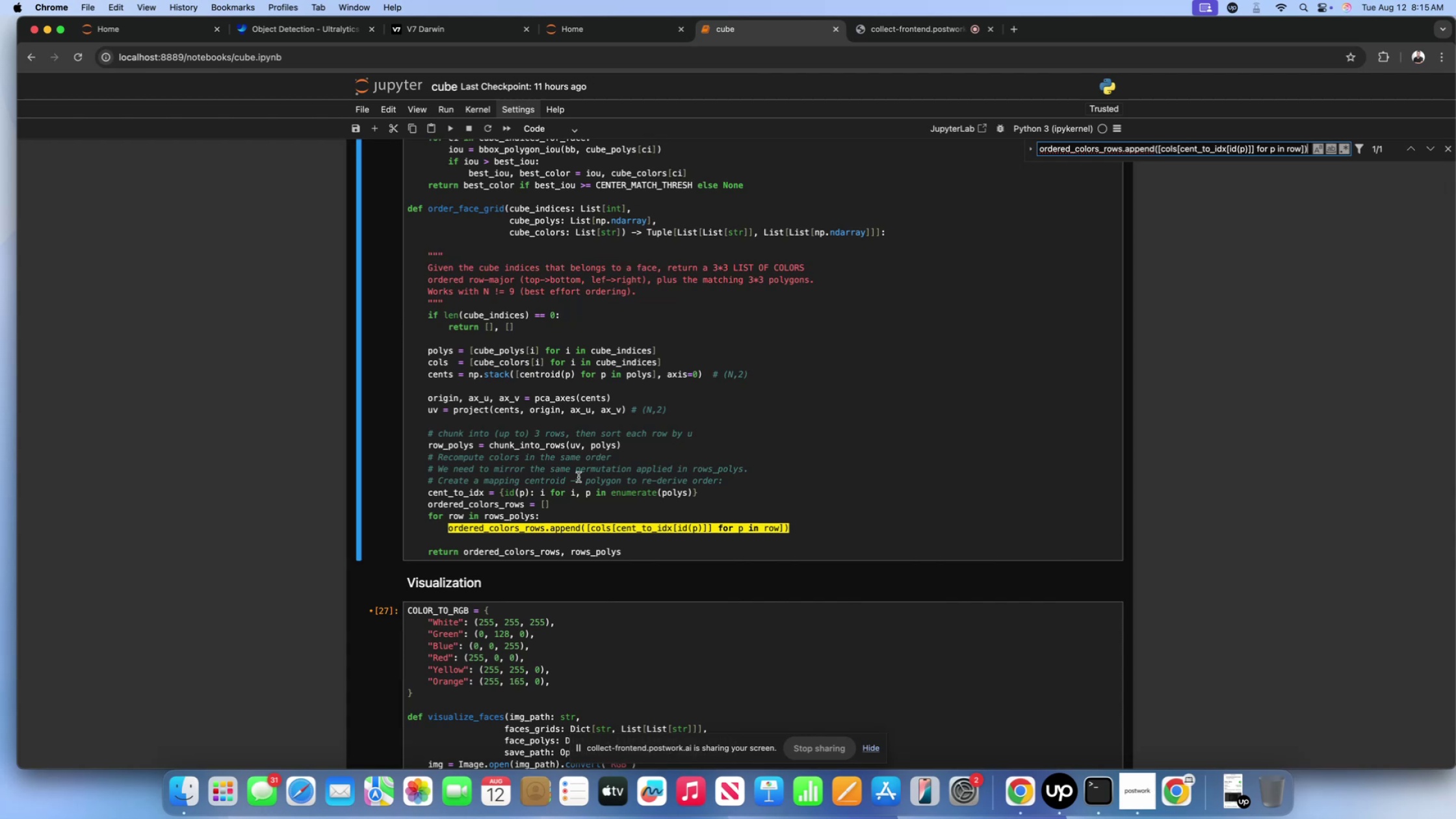 
left_click([503, 519])
 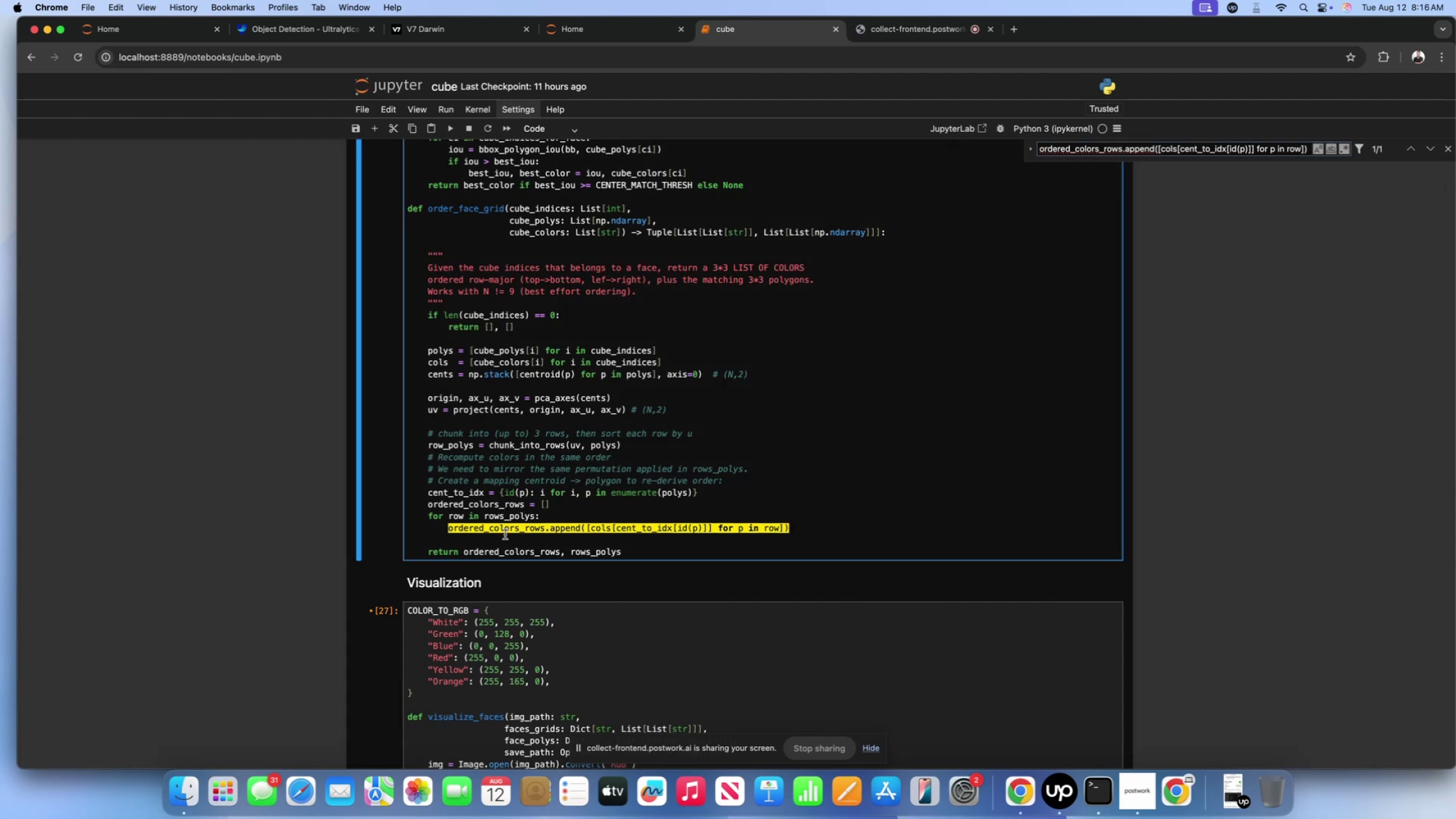 
key(Backspace)
 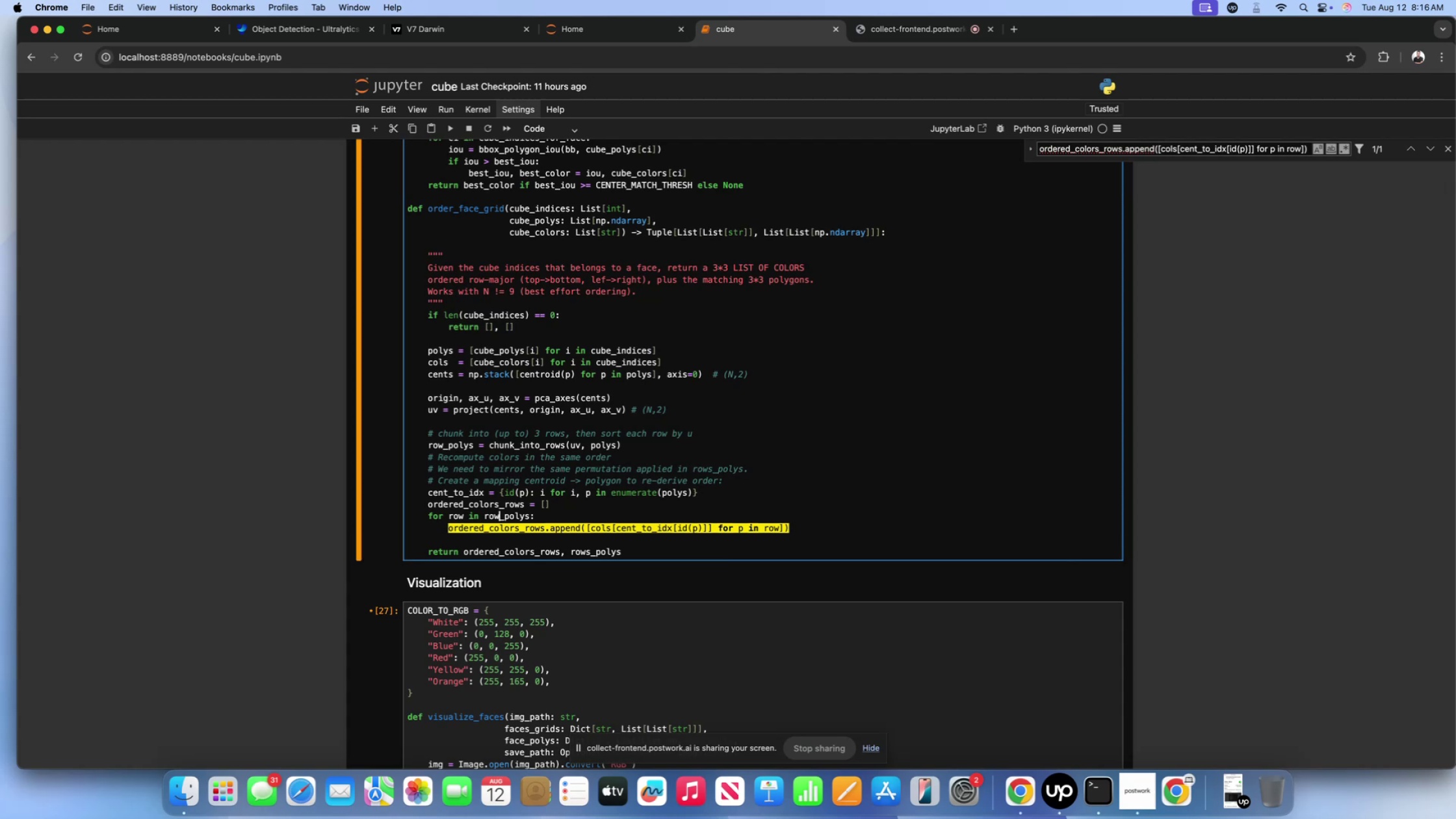 
hold_key(key=ShiftLeft, duration=1.8)
 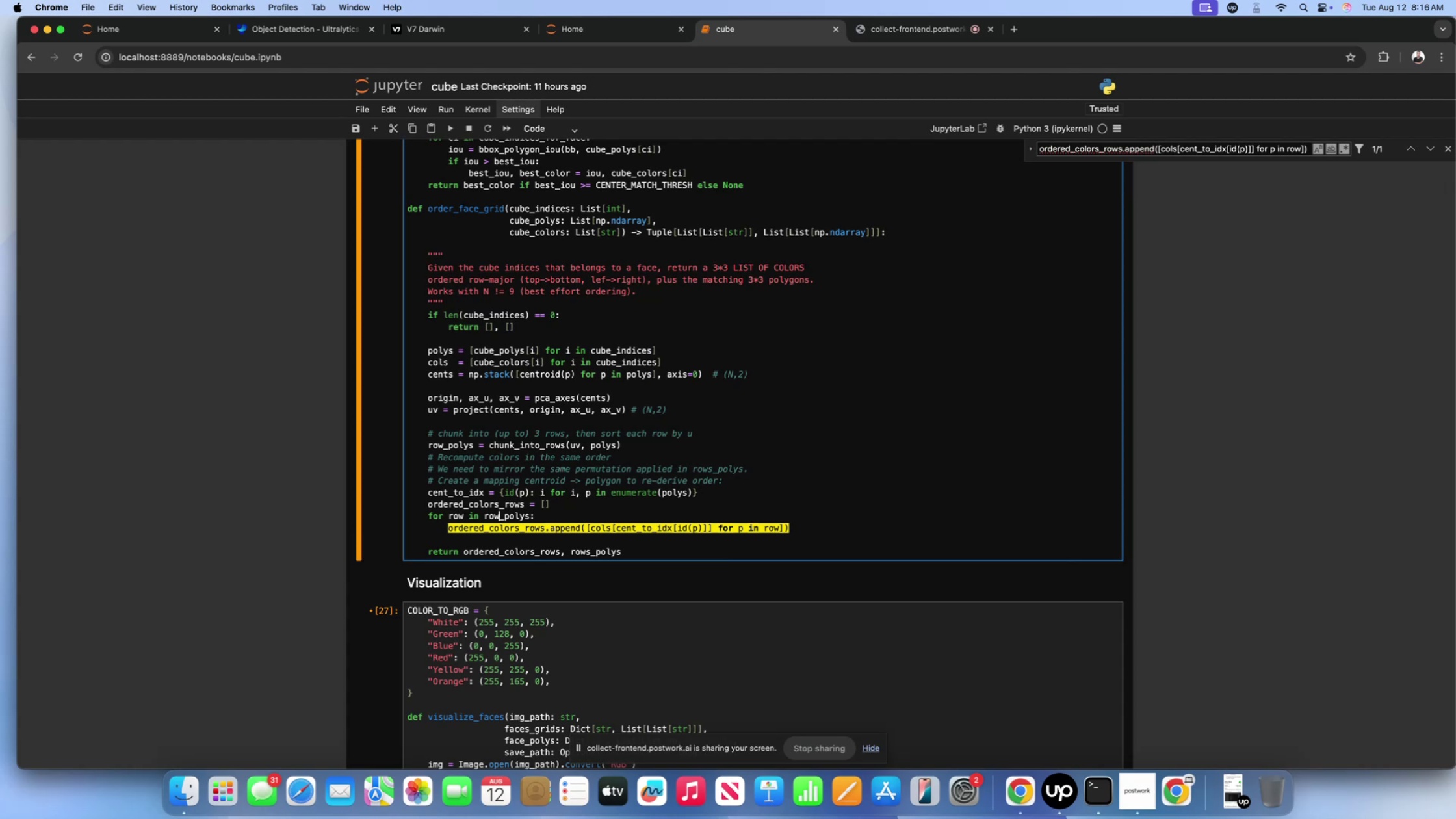 
hold_key(key=ShiftLeft, duration=3.03)
 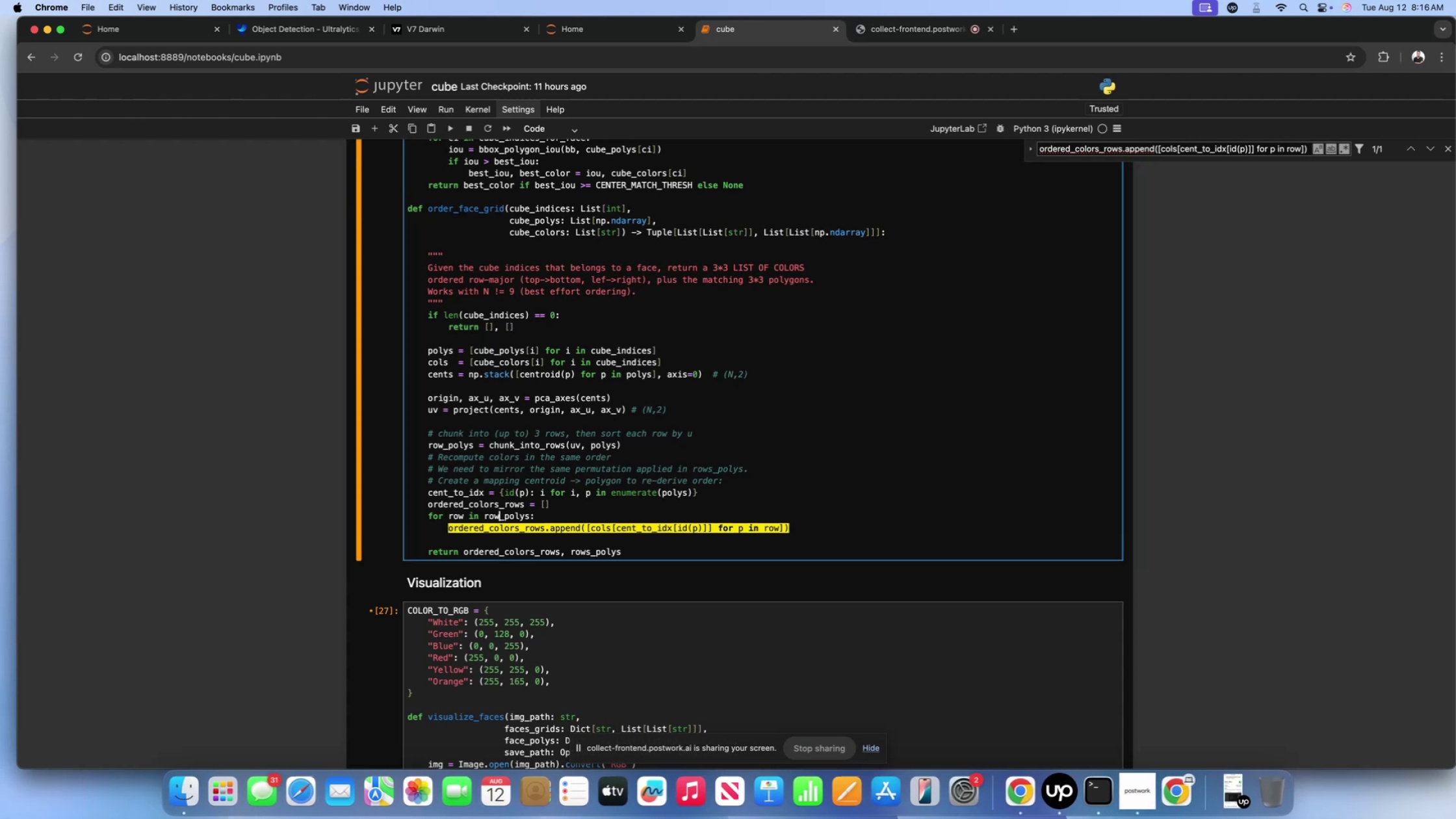 
wait(15.15)
 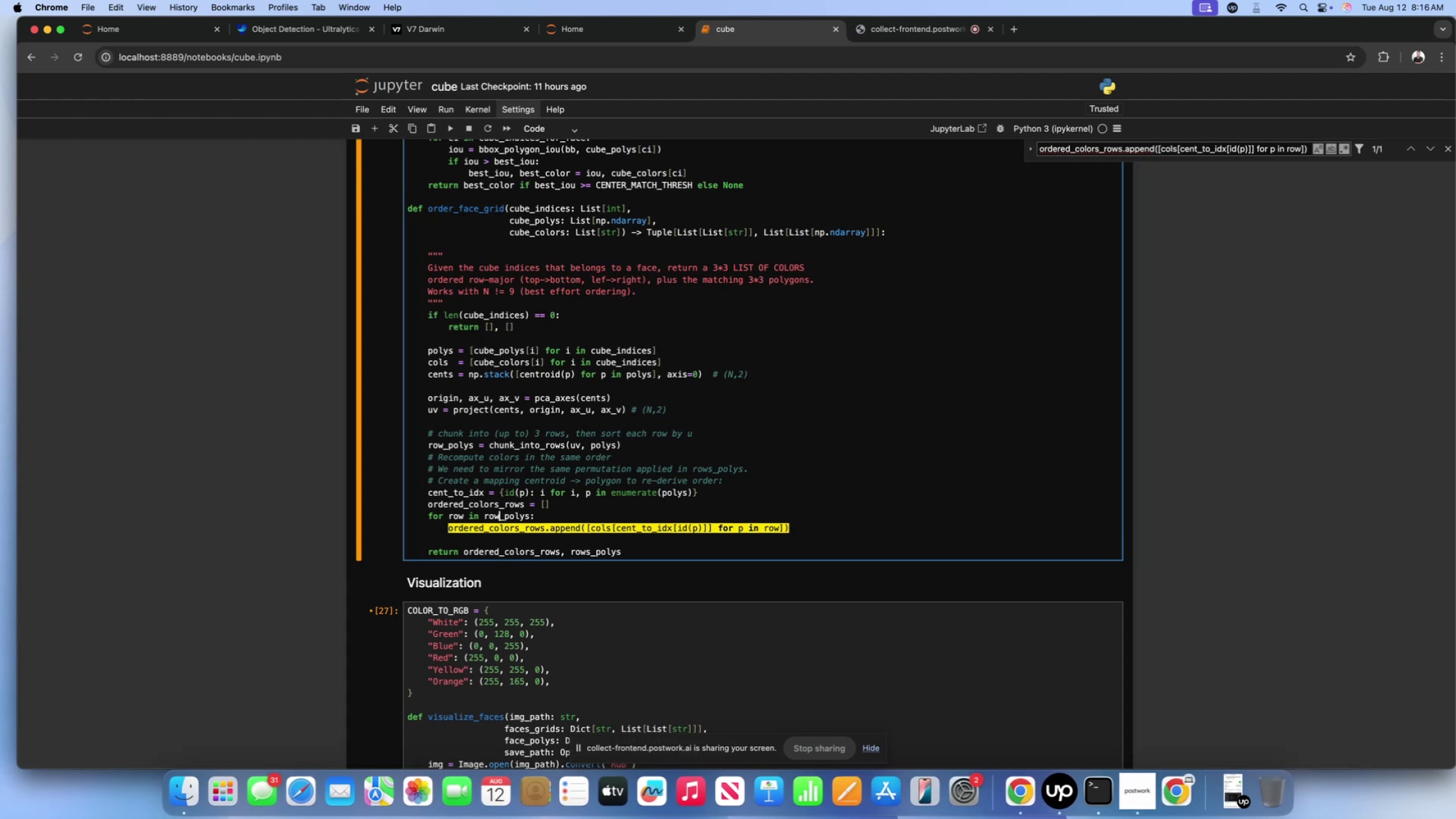 
key(S)
 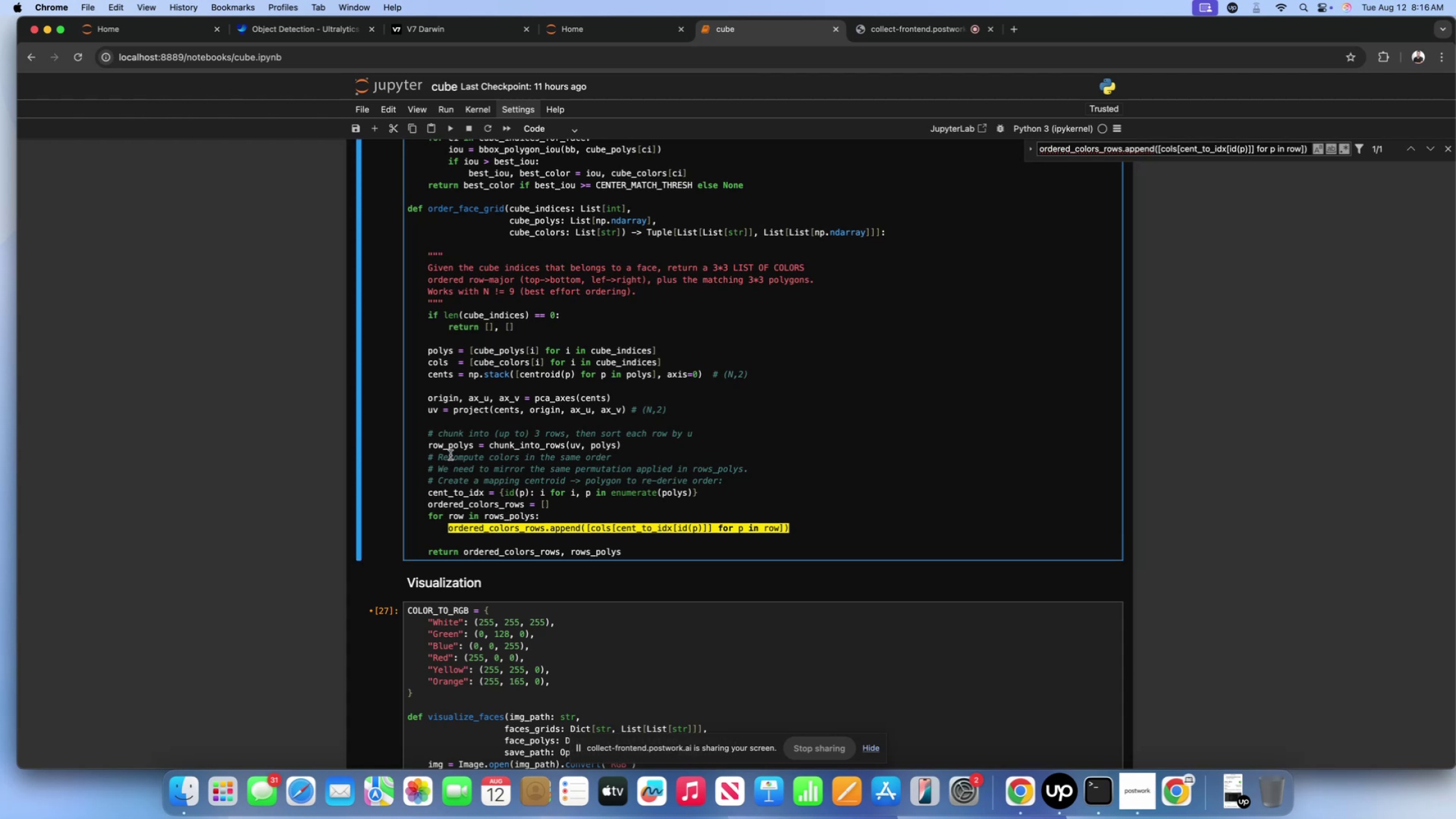 
left_click([443, 450])
 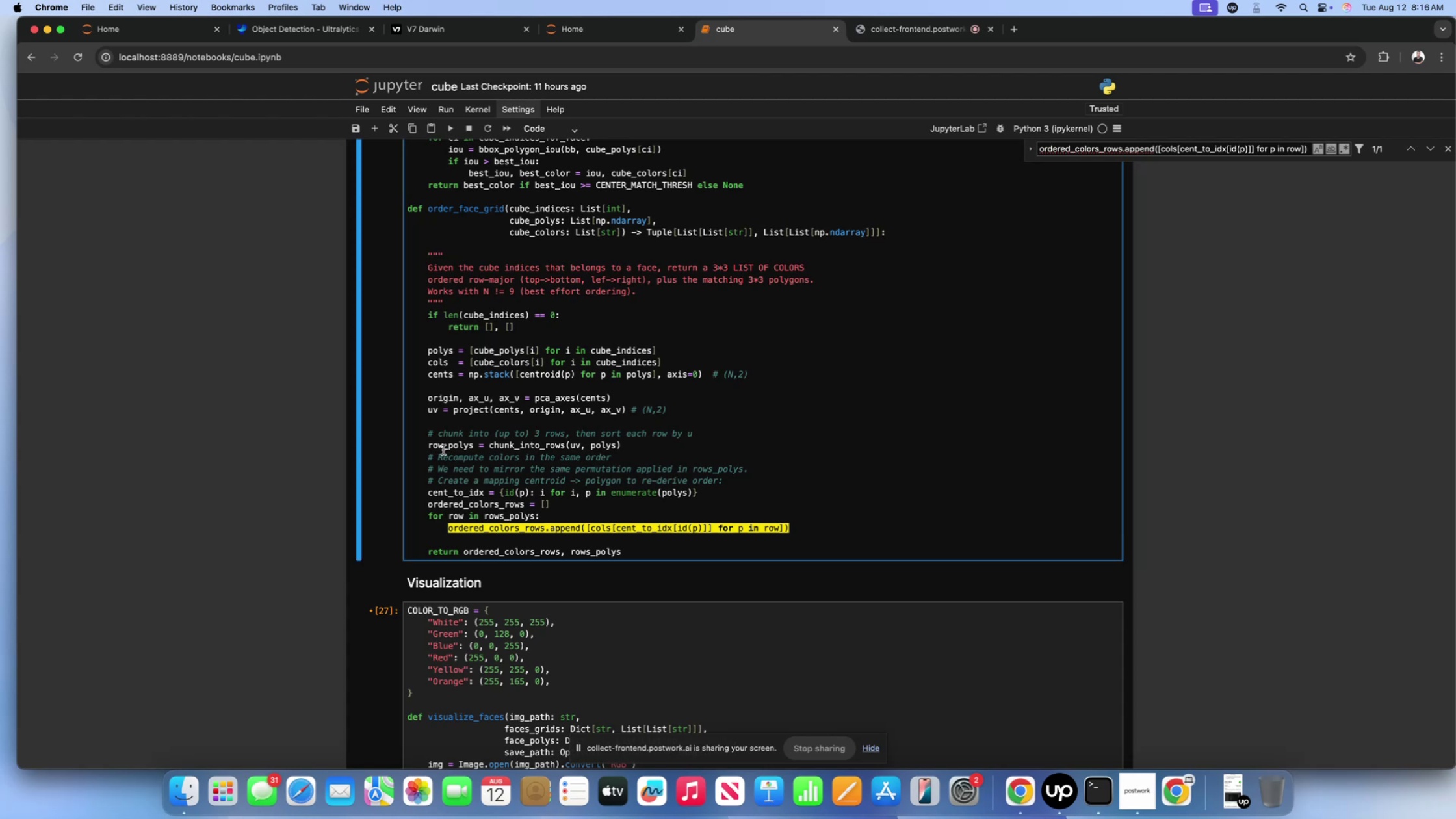 
key(S)
 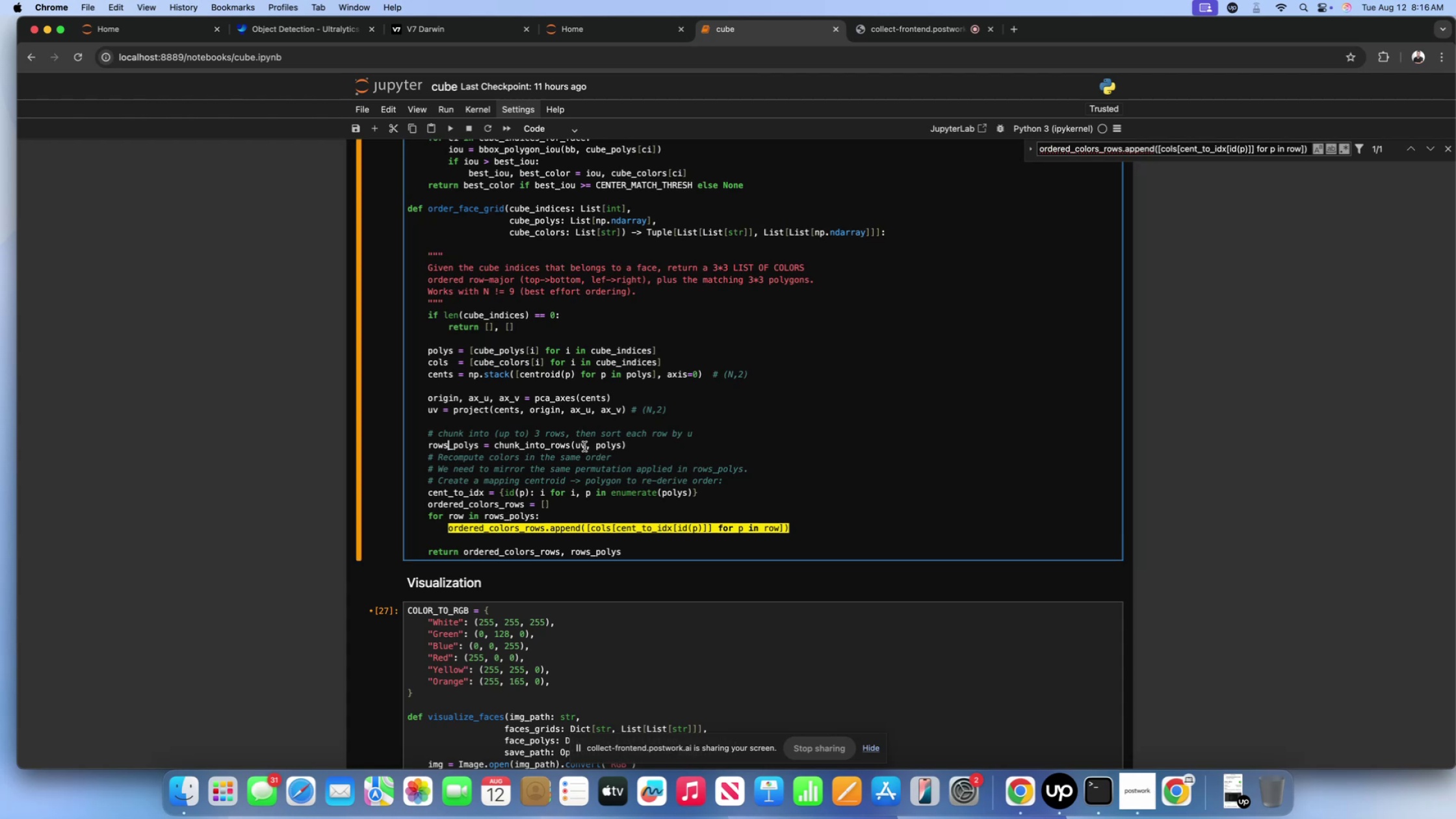 
left_click([689, 444])
 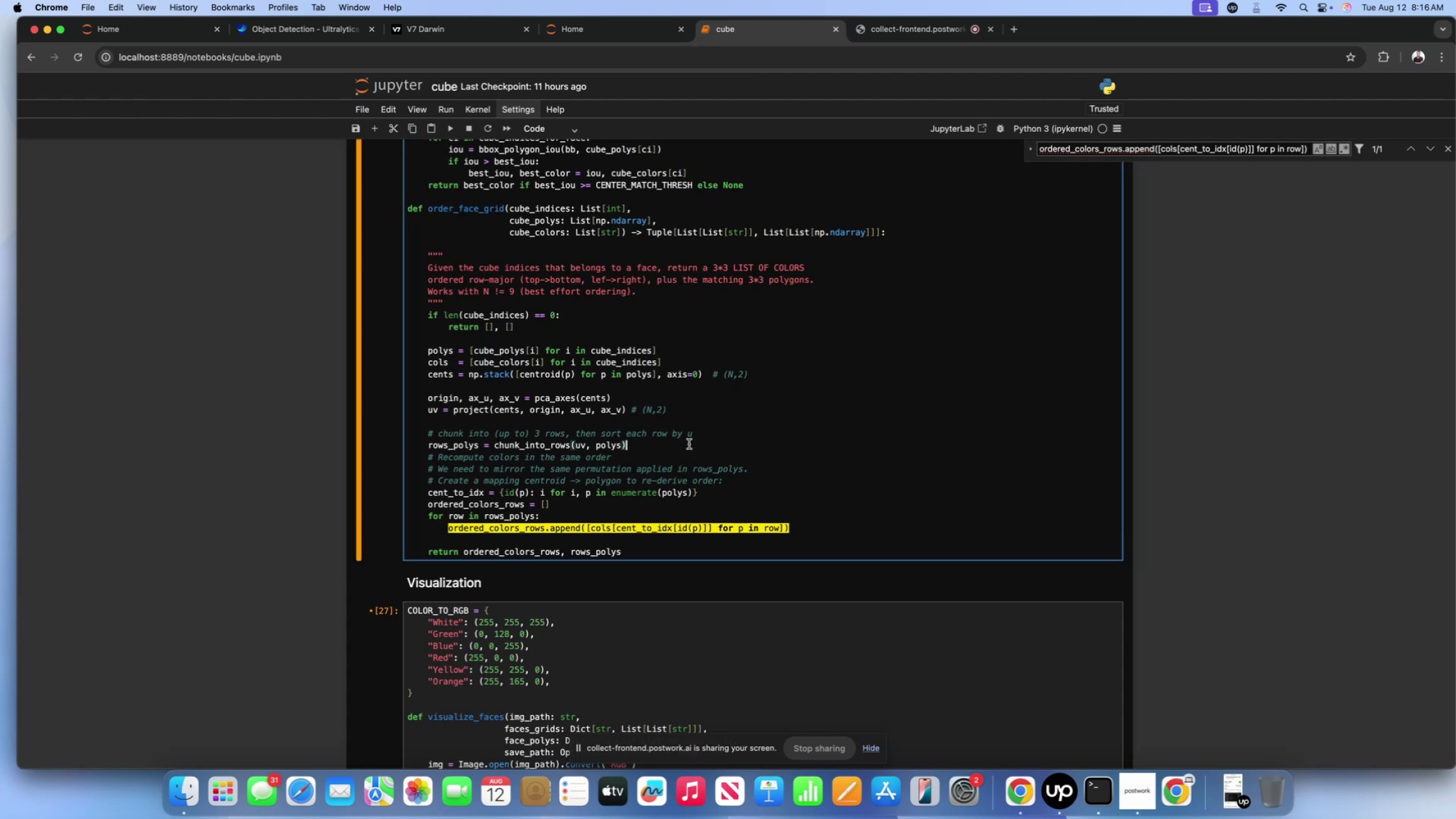 
key(Shift+Enter)
 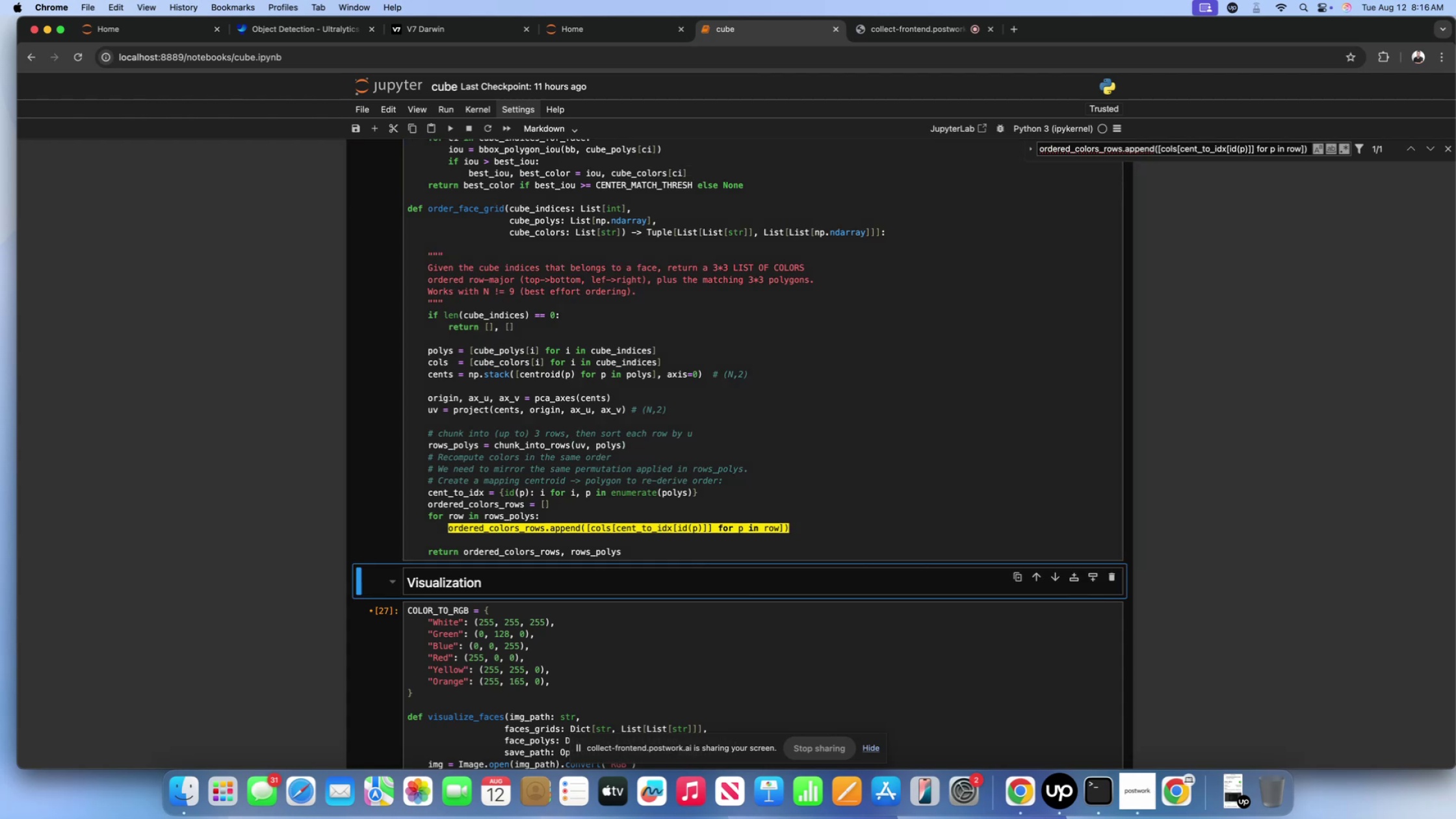 
scroll: coordinate [699, 469], scroll_direction: down, amount: 279.0
 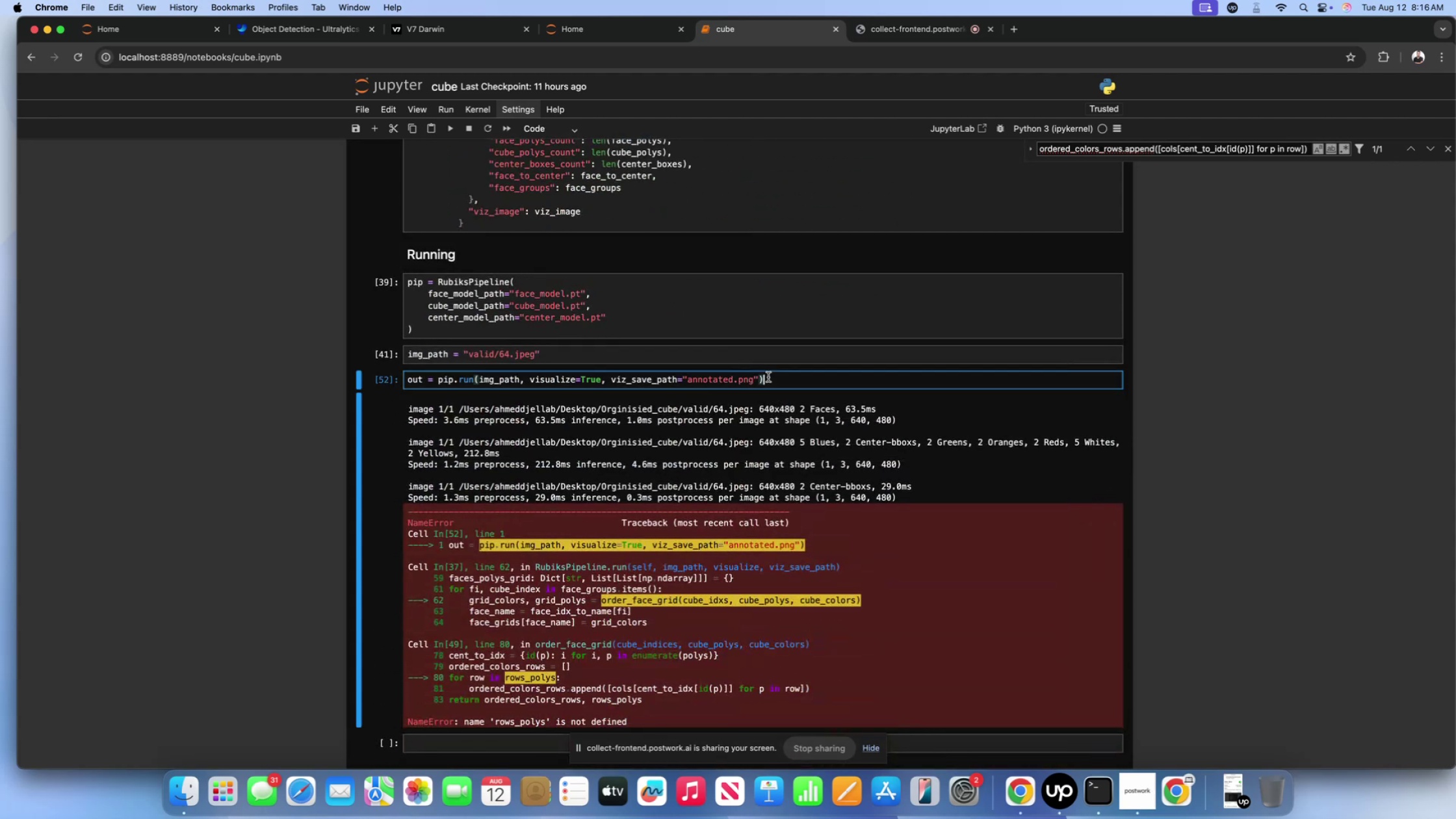 
key(Shift+Enter)
 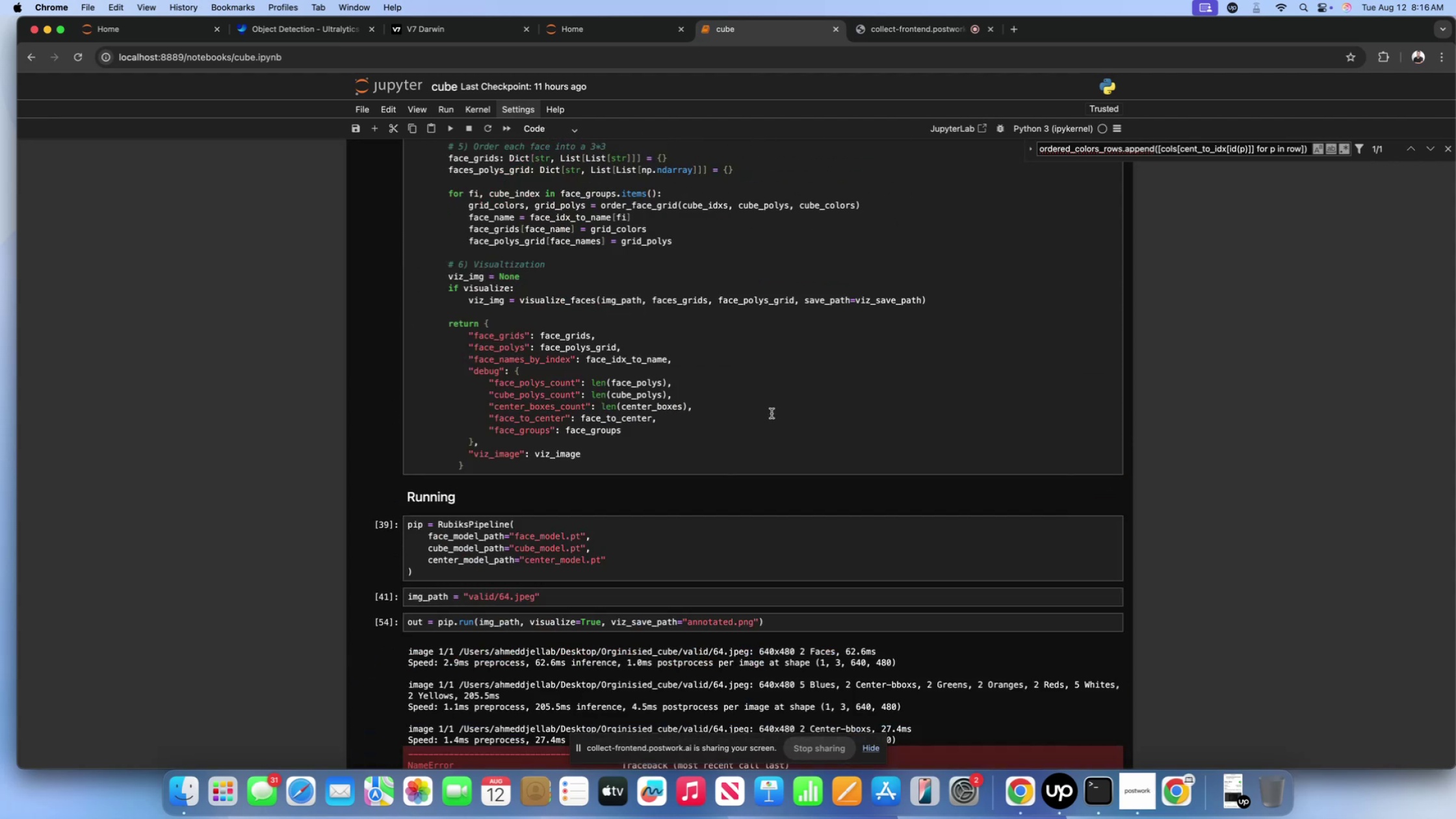 
scroll: coordinate [737, 499], scroll_direction: down, amount: 83.0
 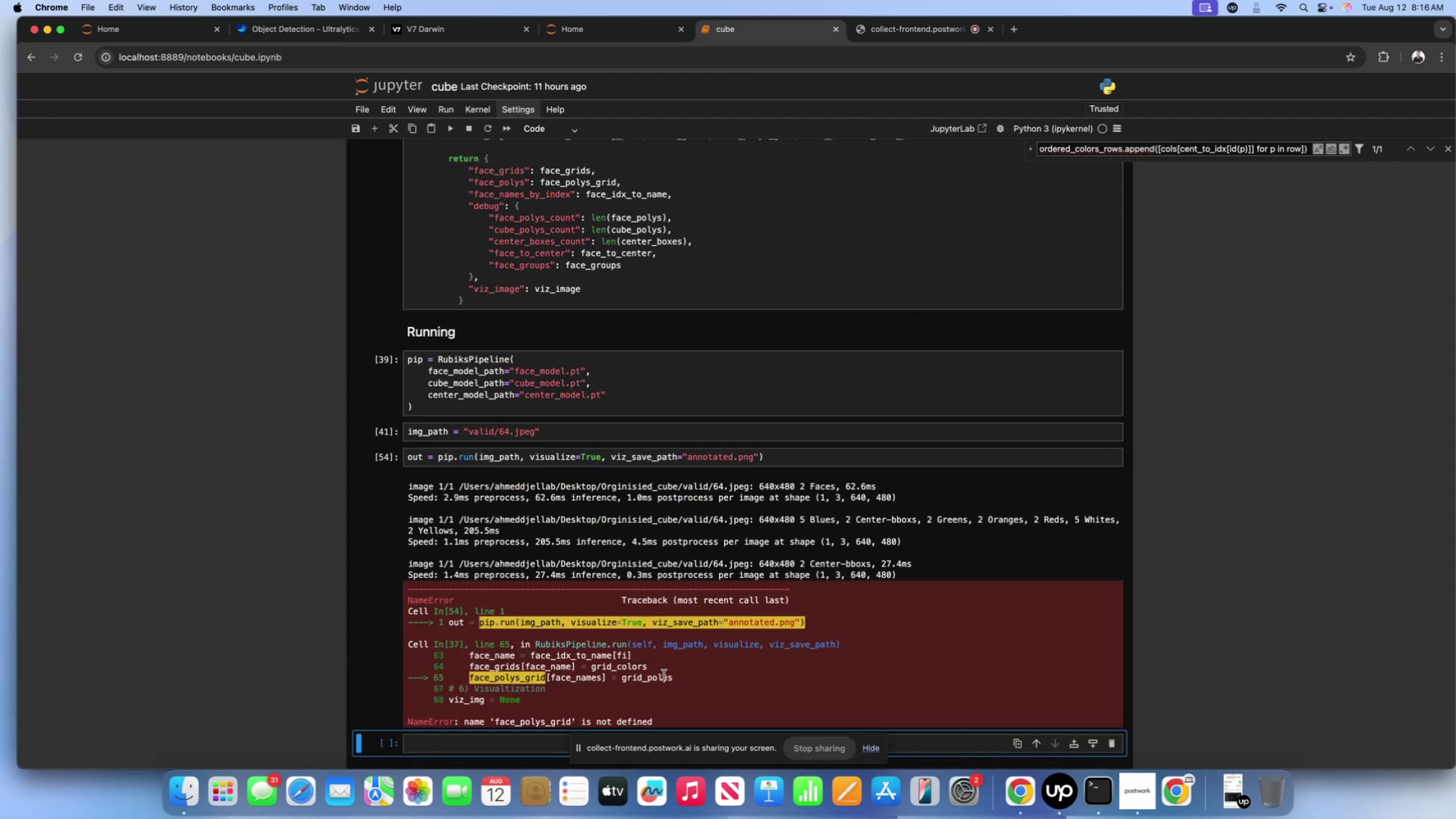 
left_click_drag(start_coordinate=[675, 675], to_coordinate=[468, 678])
 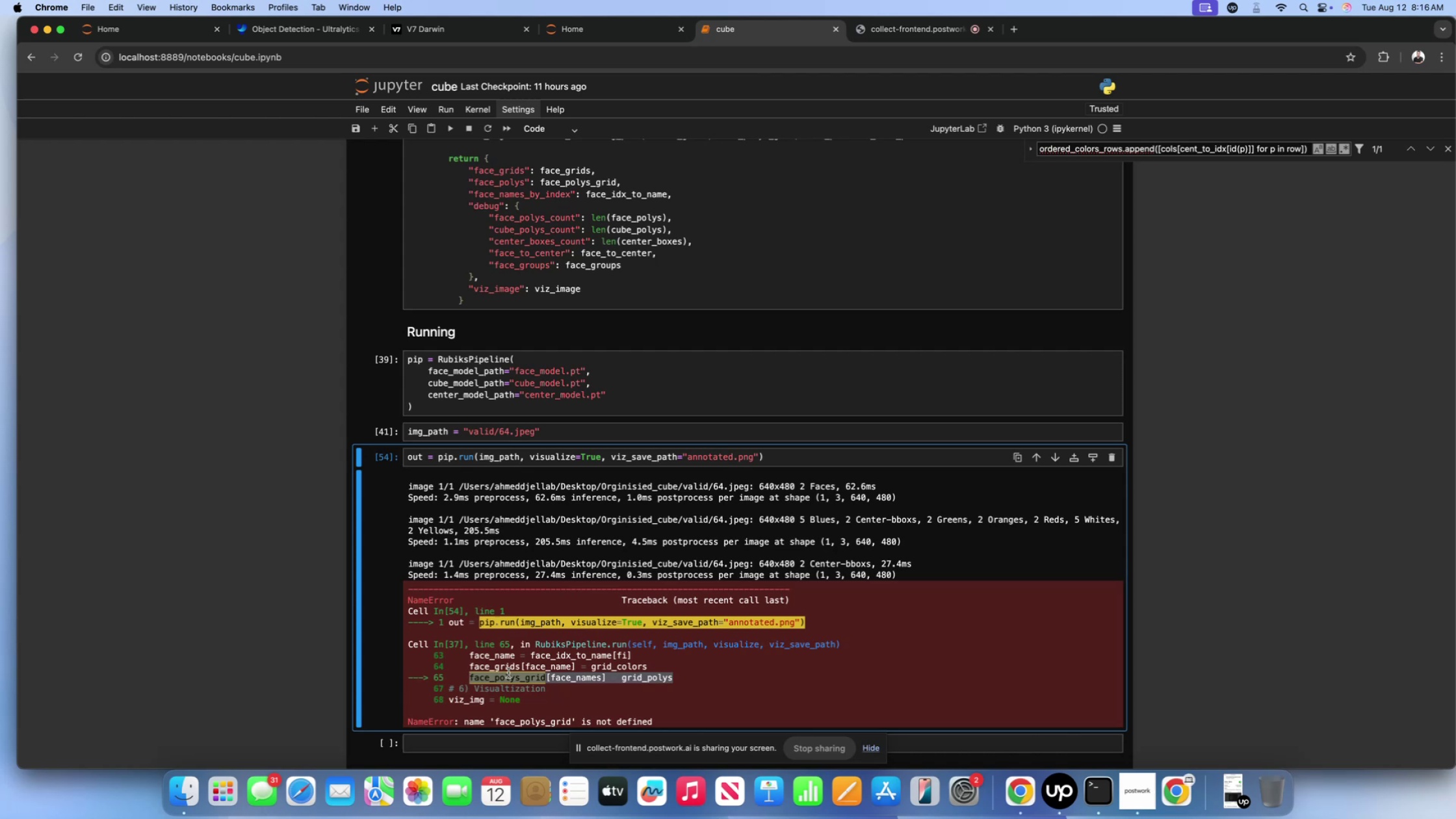 
key(Meta+CommandLeft)
 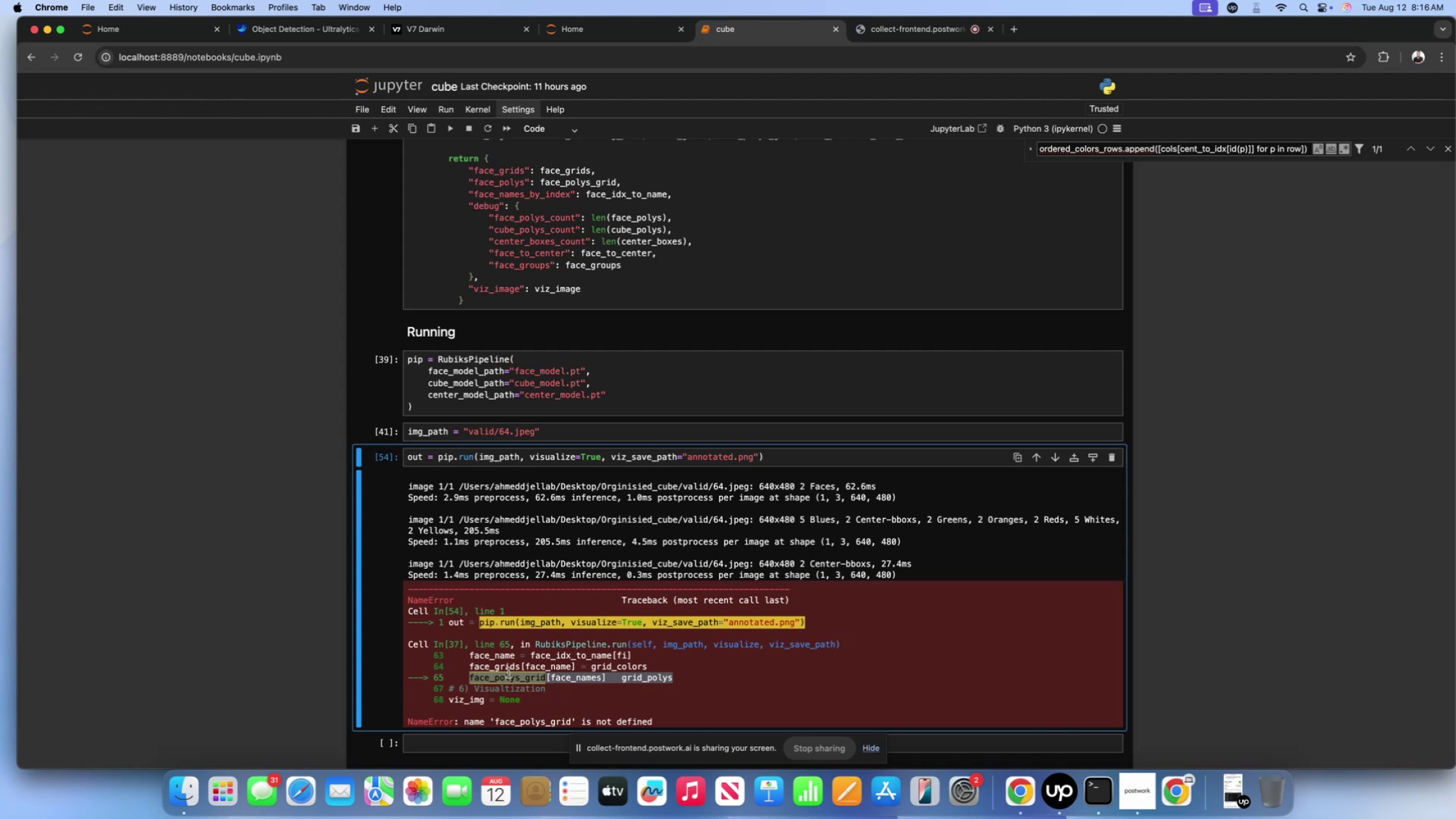 
key(Meta+C)
 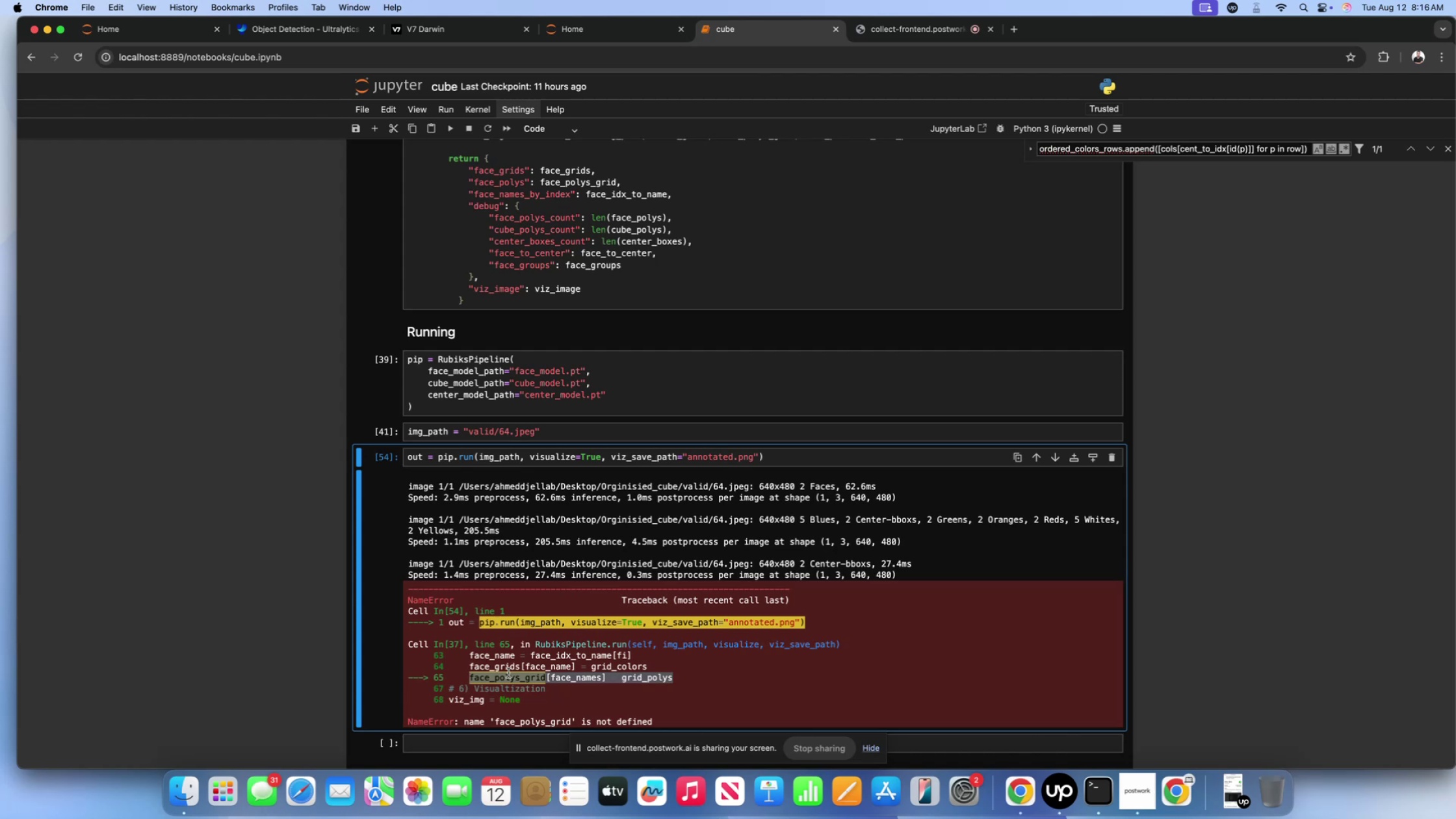 
key(Meta+CommandLeft)
 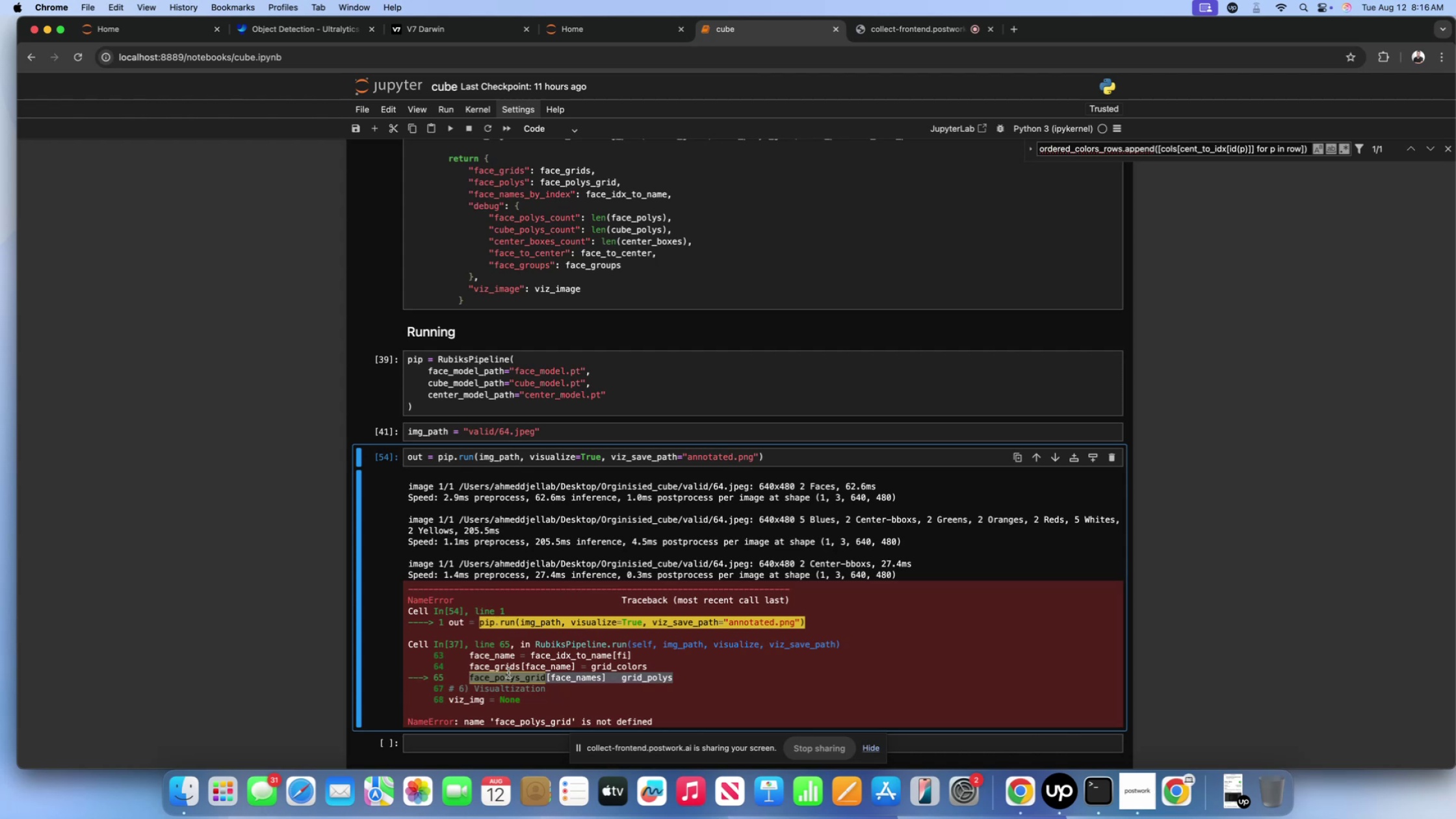 
key(Meta+F)
 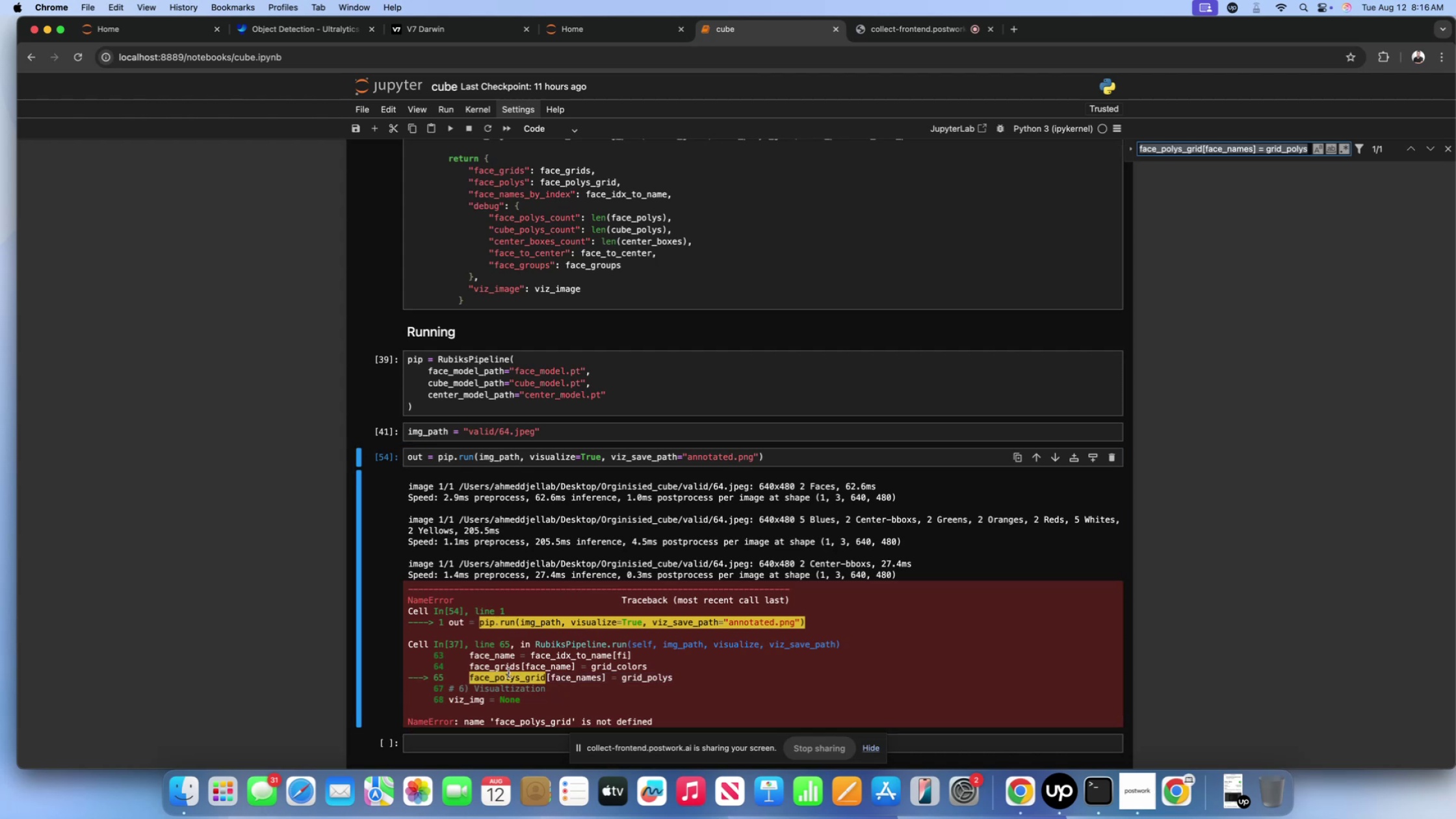 
key(Meta+CommandLeft)
 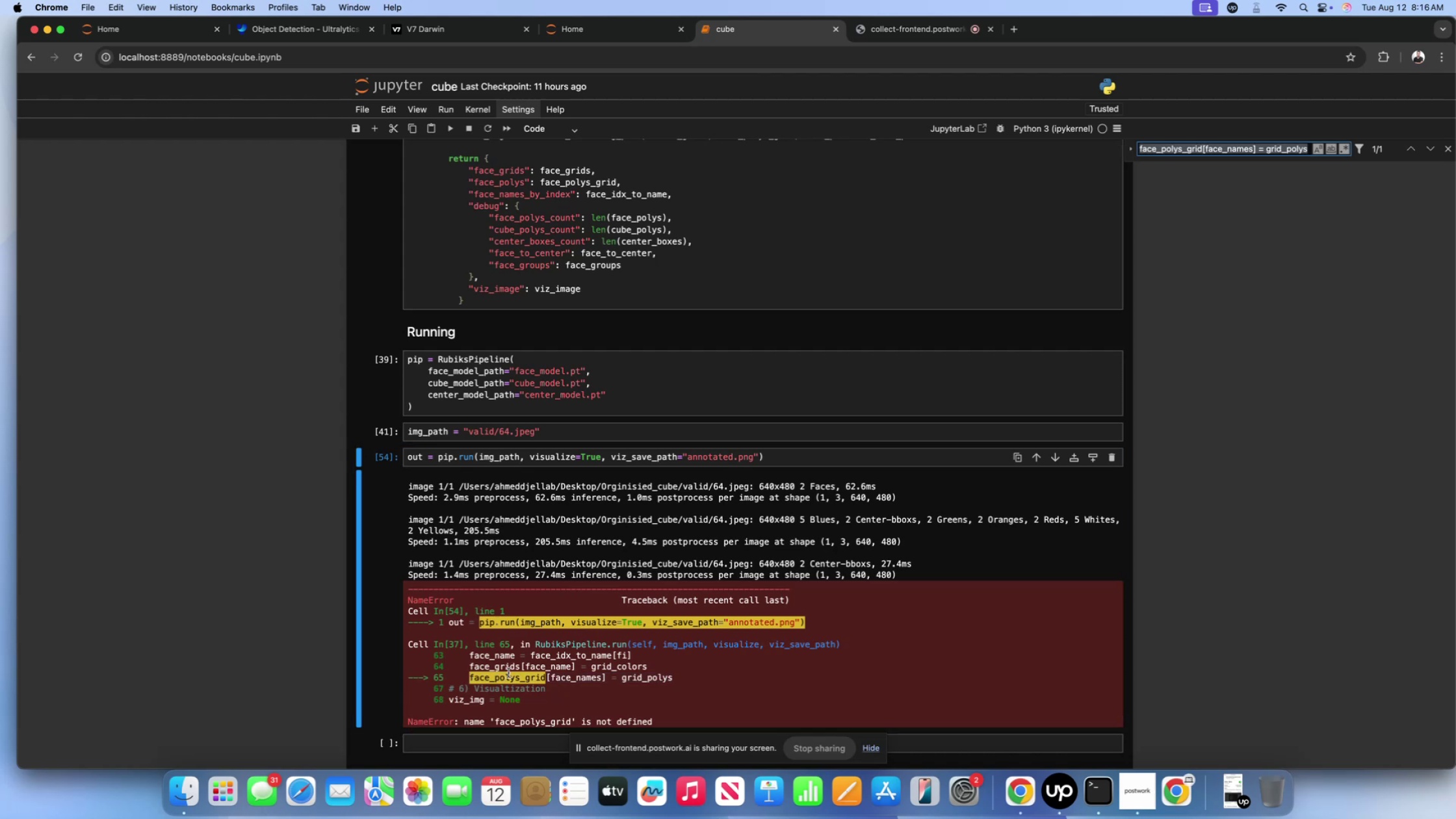 
key(Meta+G)
 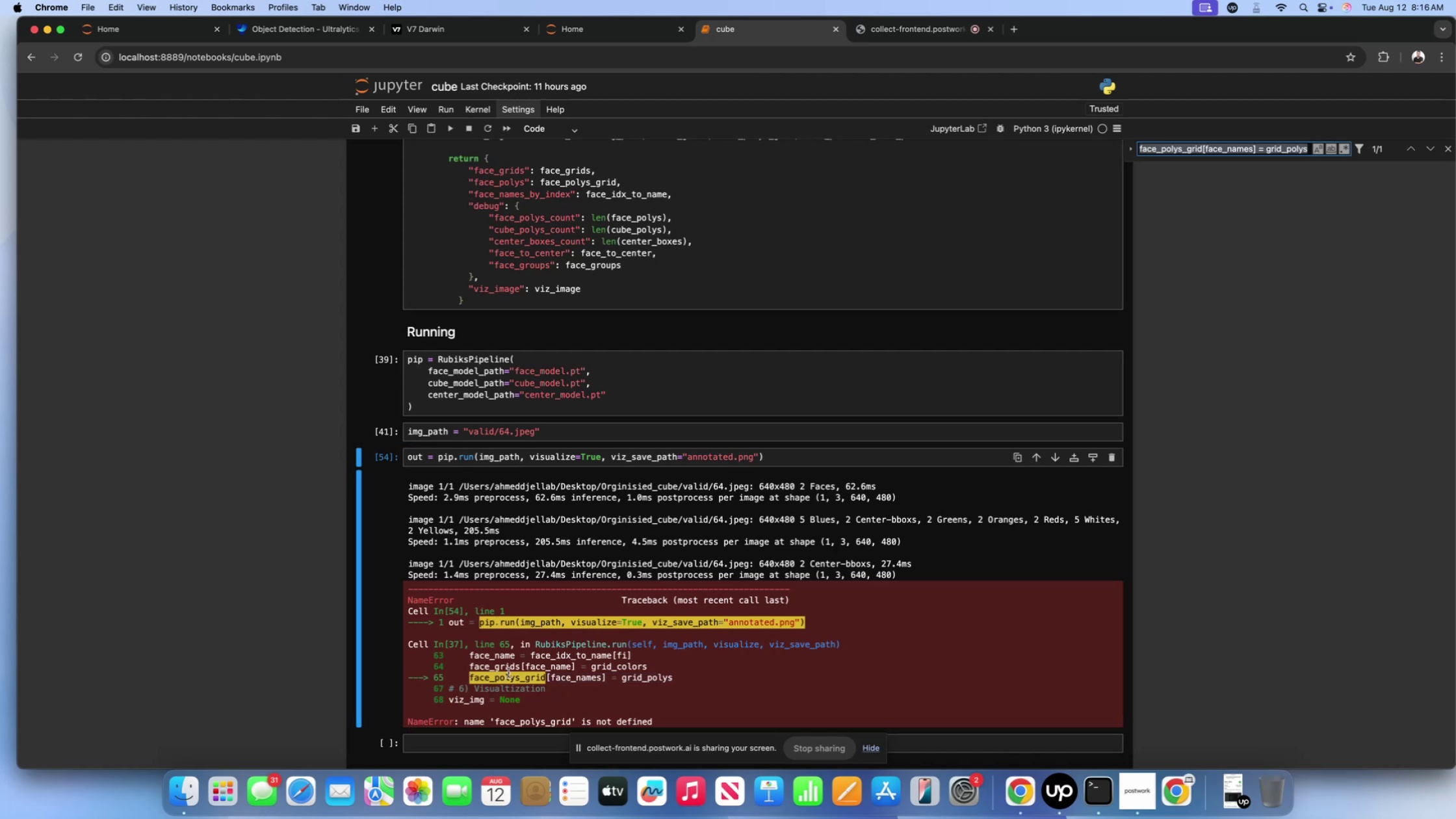 
key(Meta+V)
 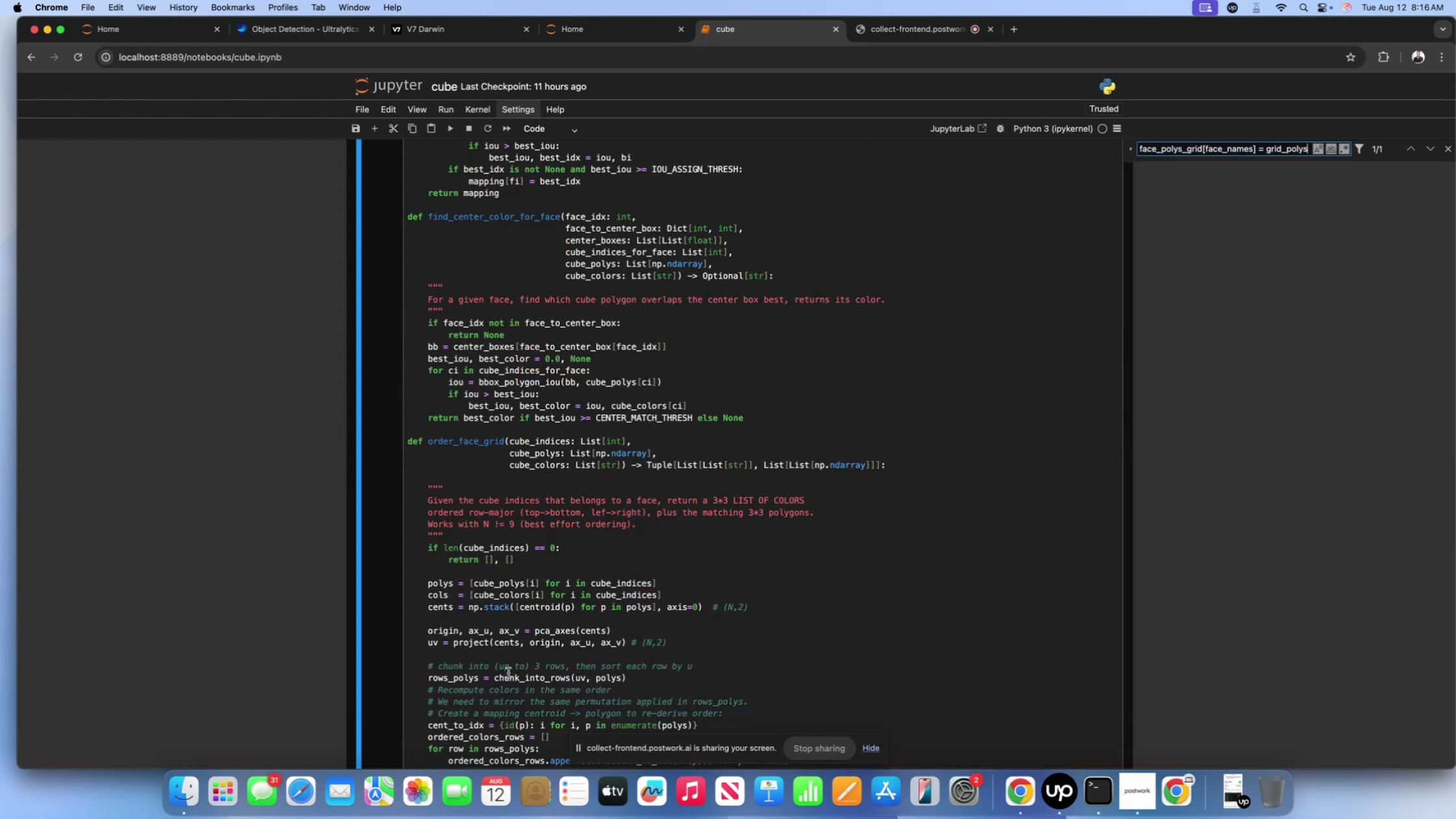 
scroll: coordinate [508, 688], scroll_direction: down, amount: 16.0
 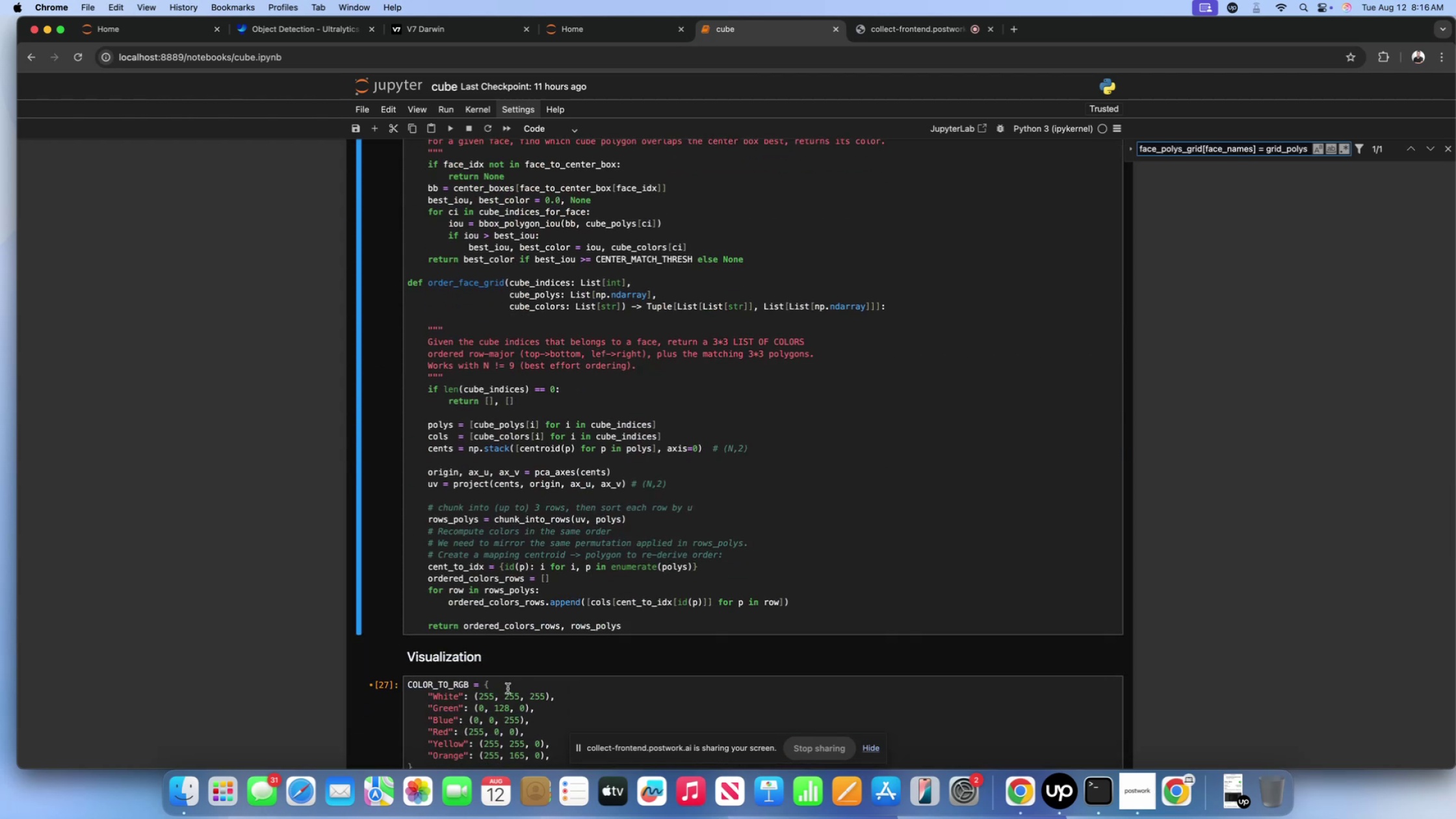 
key(Enter)
 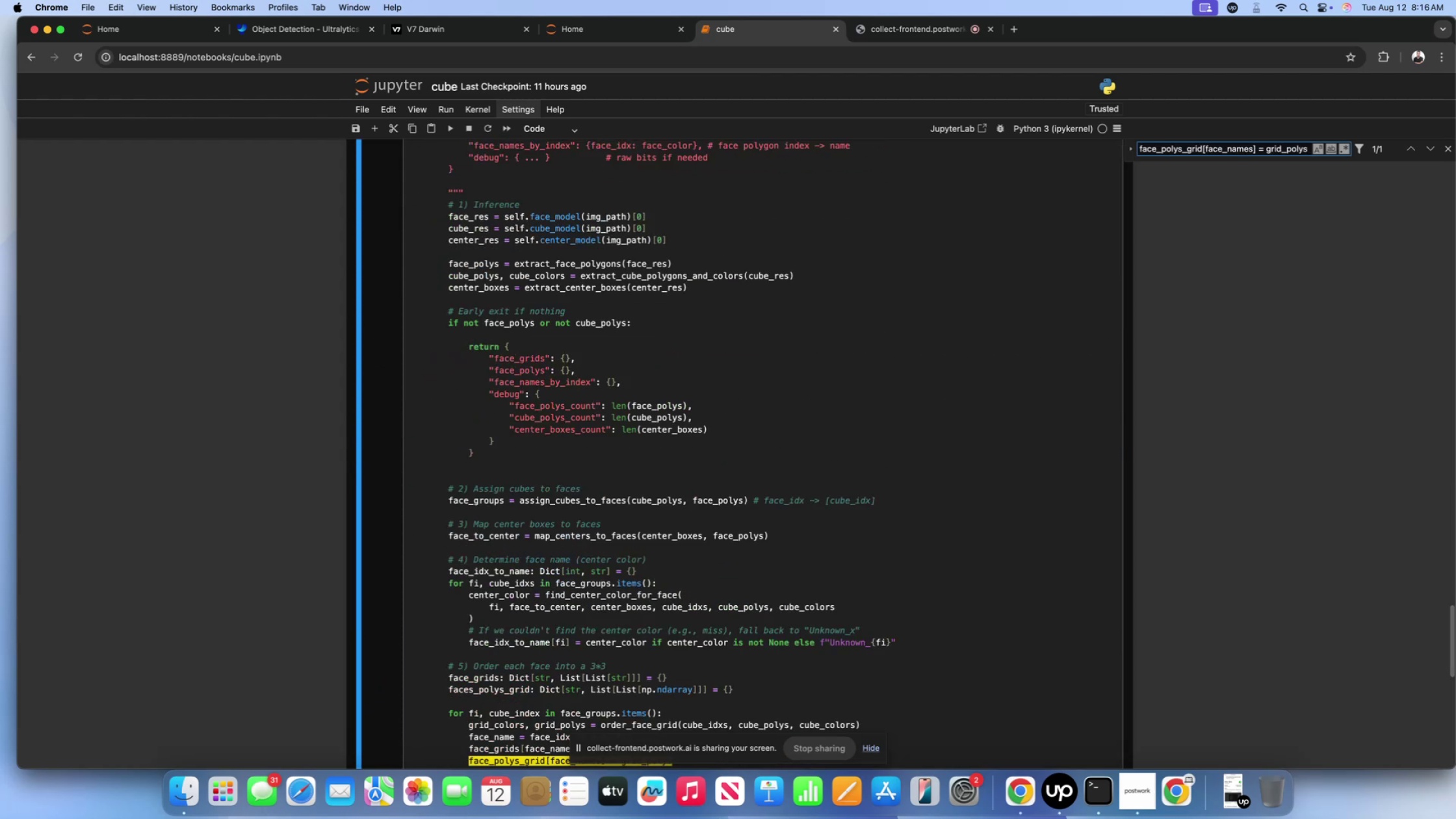 
scroll: coordinate [514, 679], scroll_direction: down, amount: 35.0
 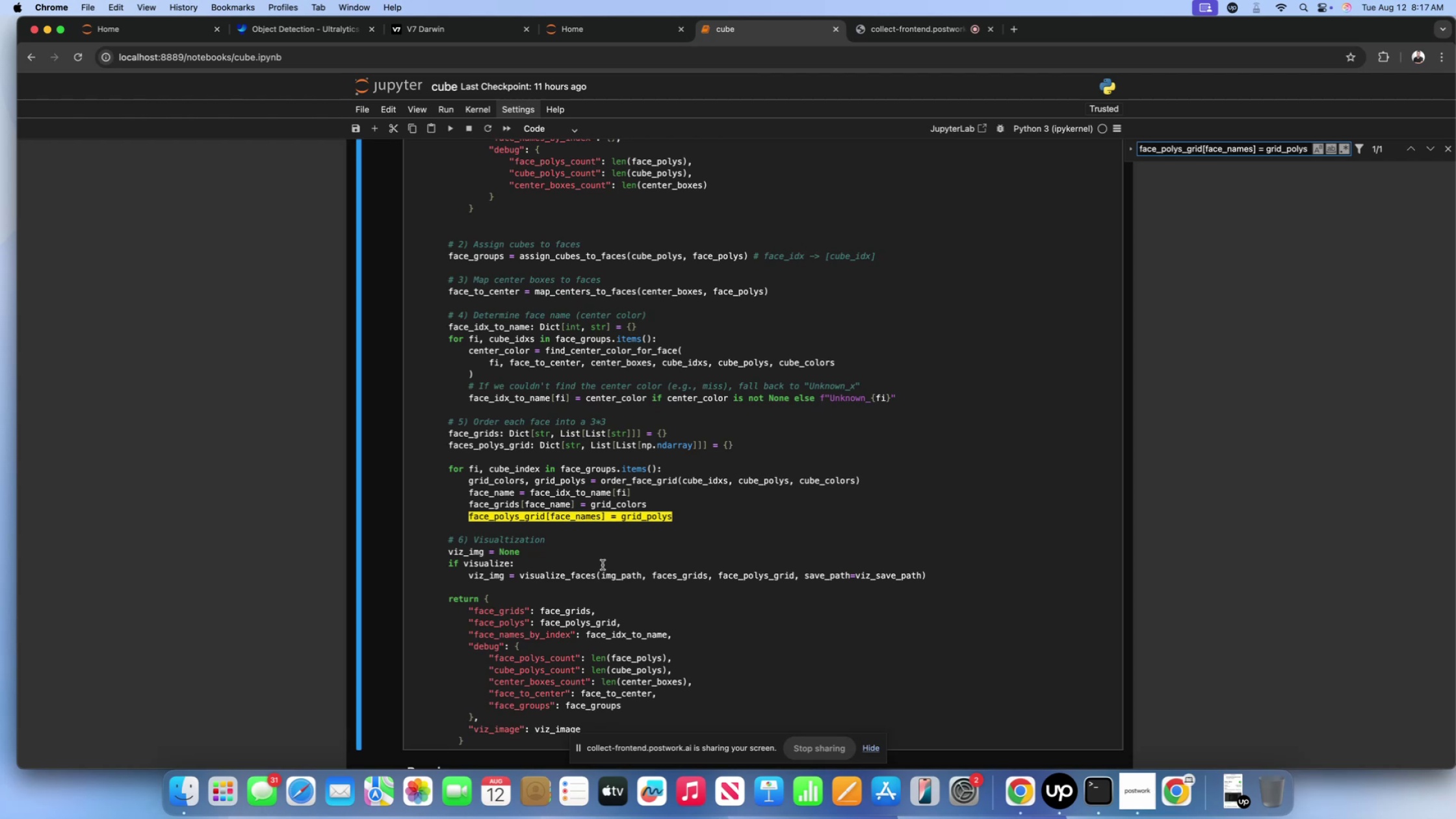 
wait(17.89)
 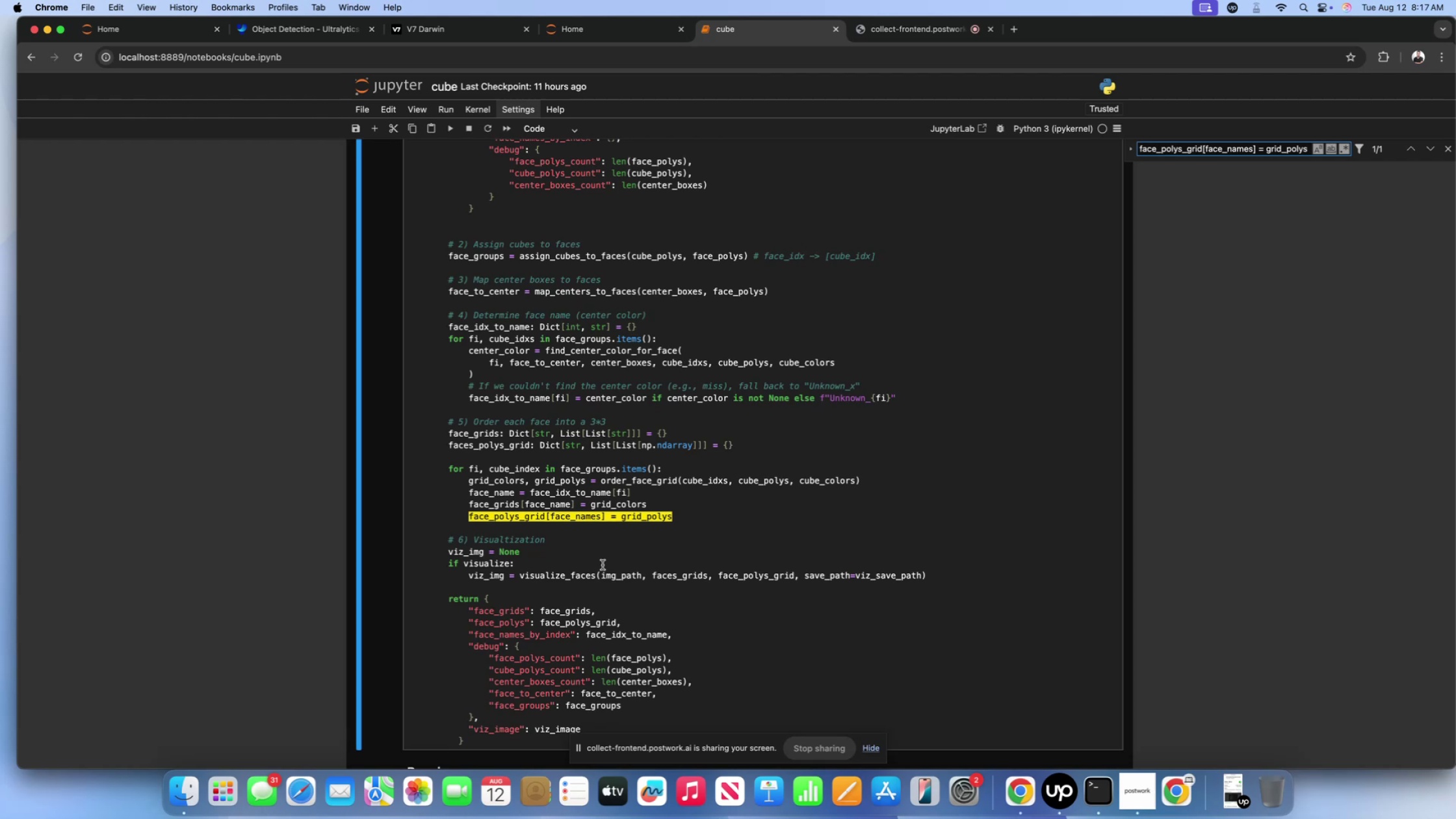 
left_click([488, 519])
 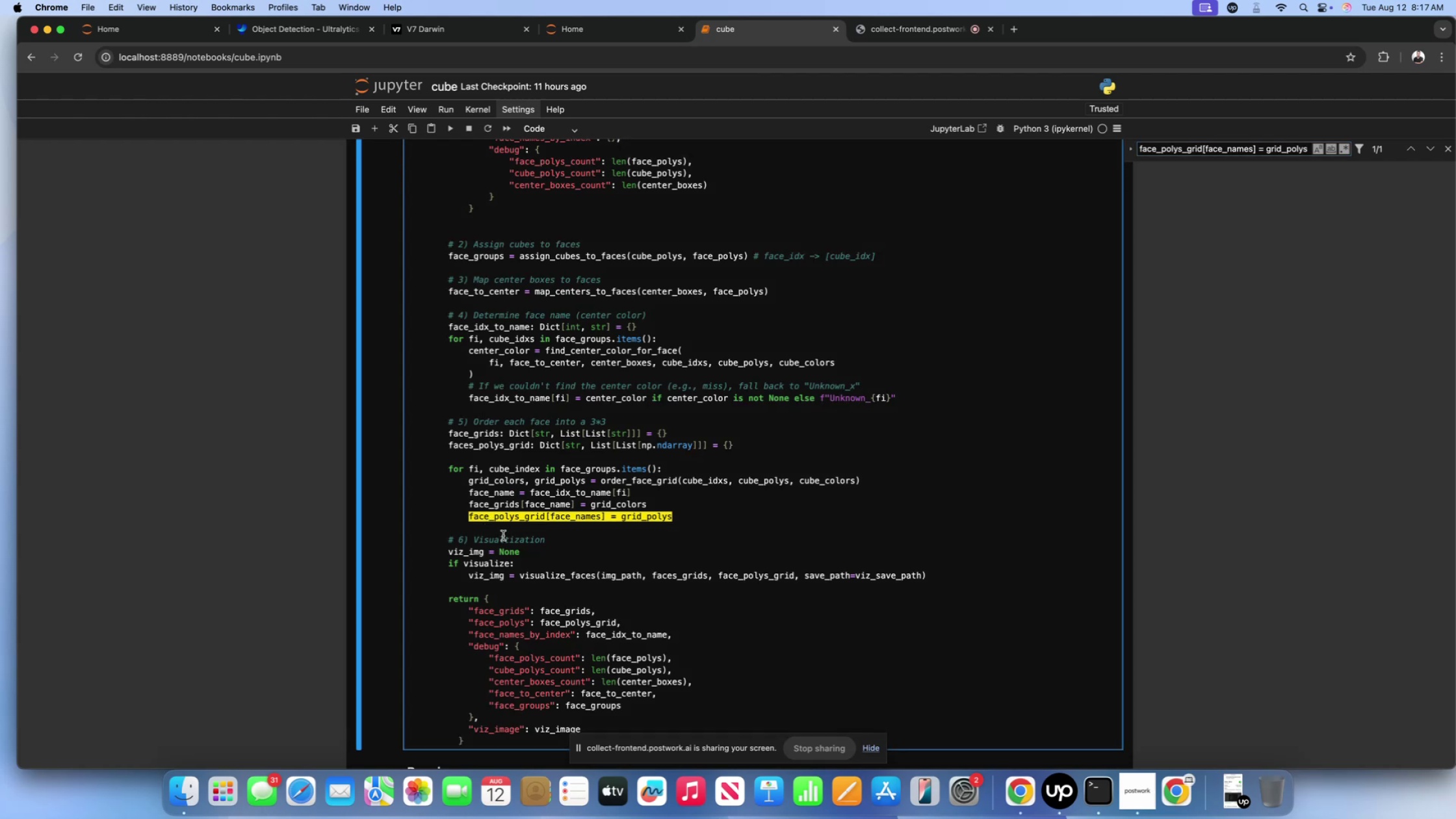 
key(S)
 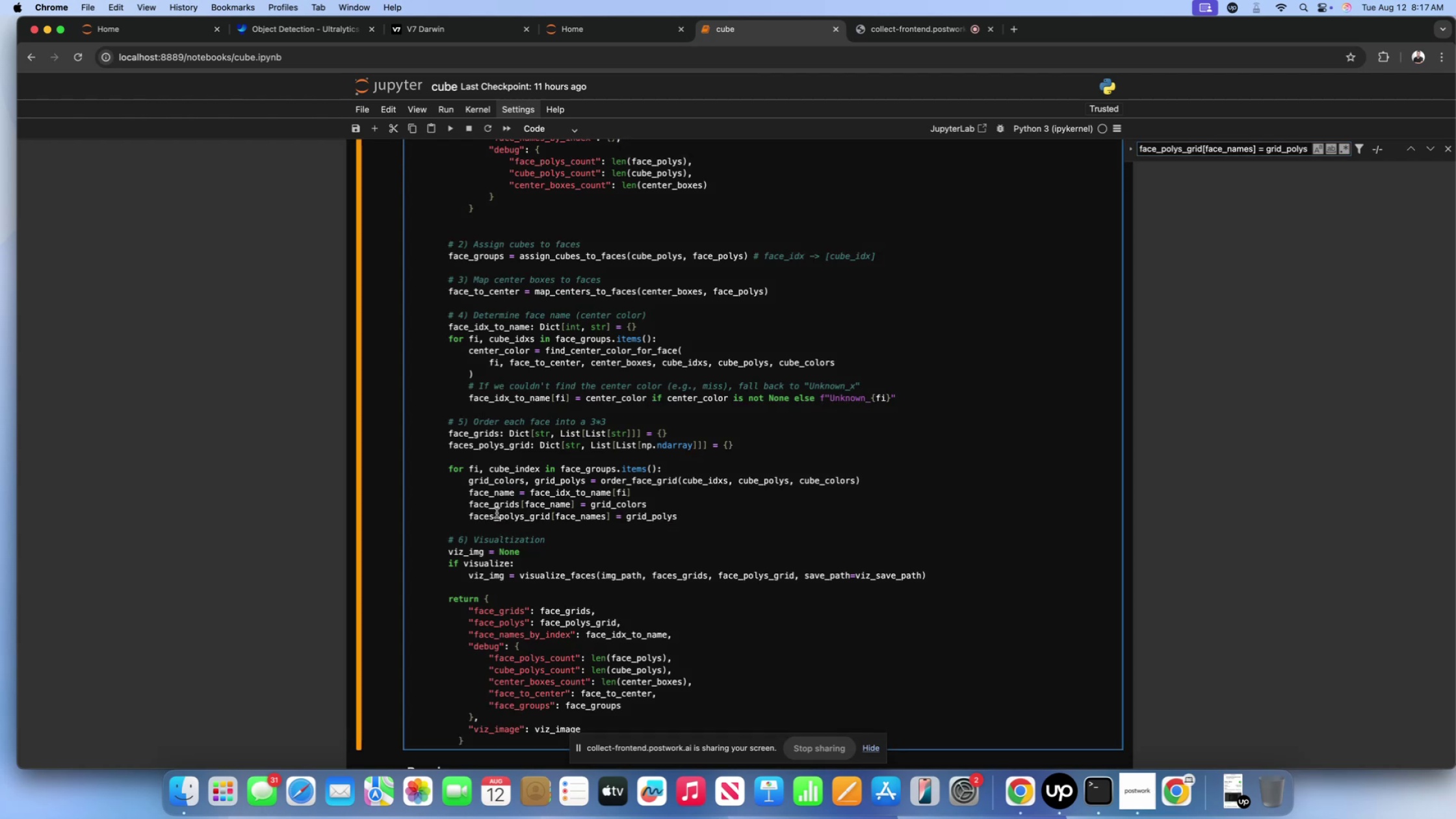 
left_click([490, 509])
 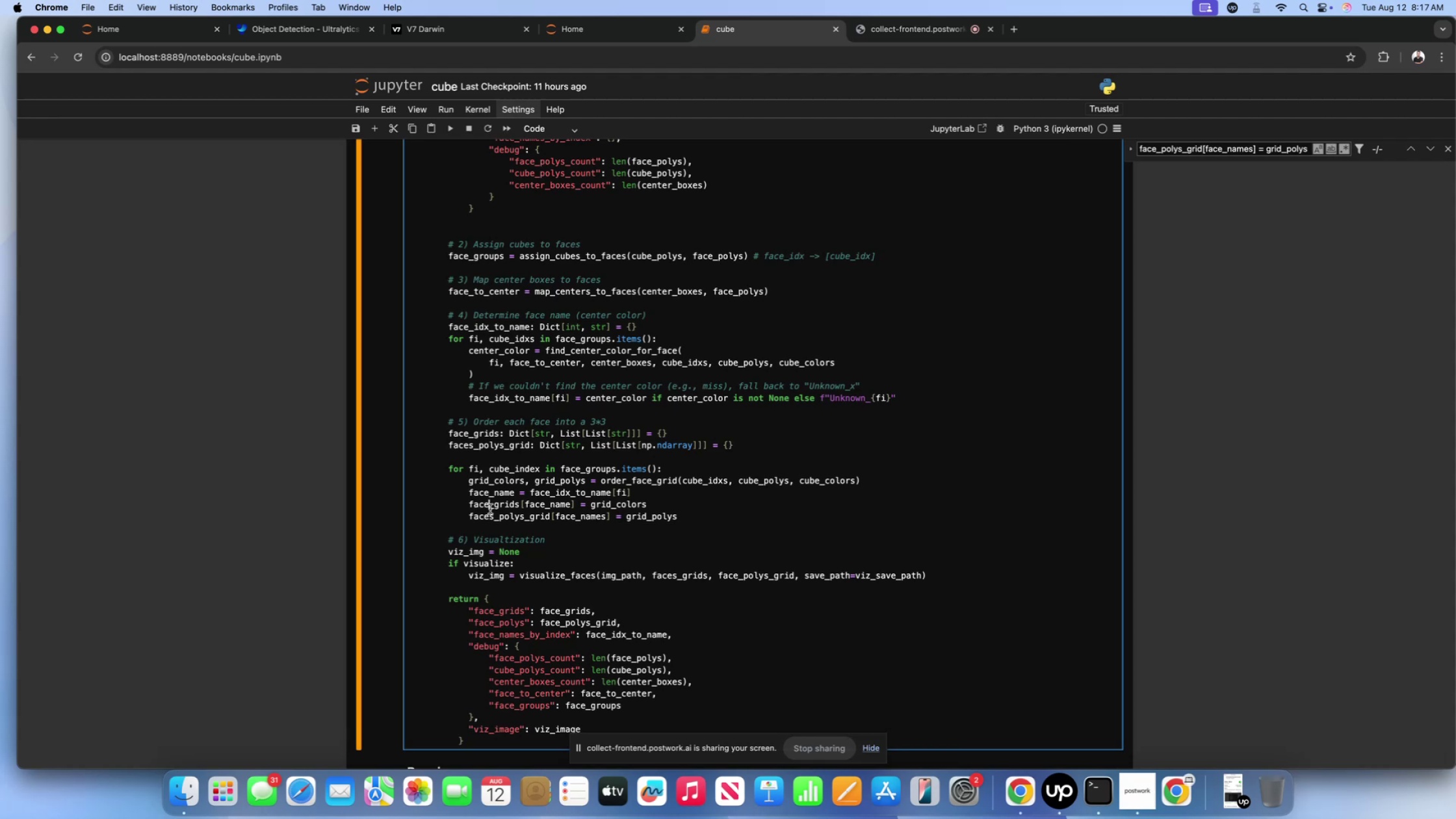 
key(S)
 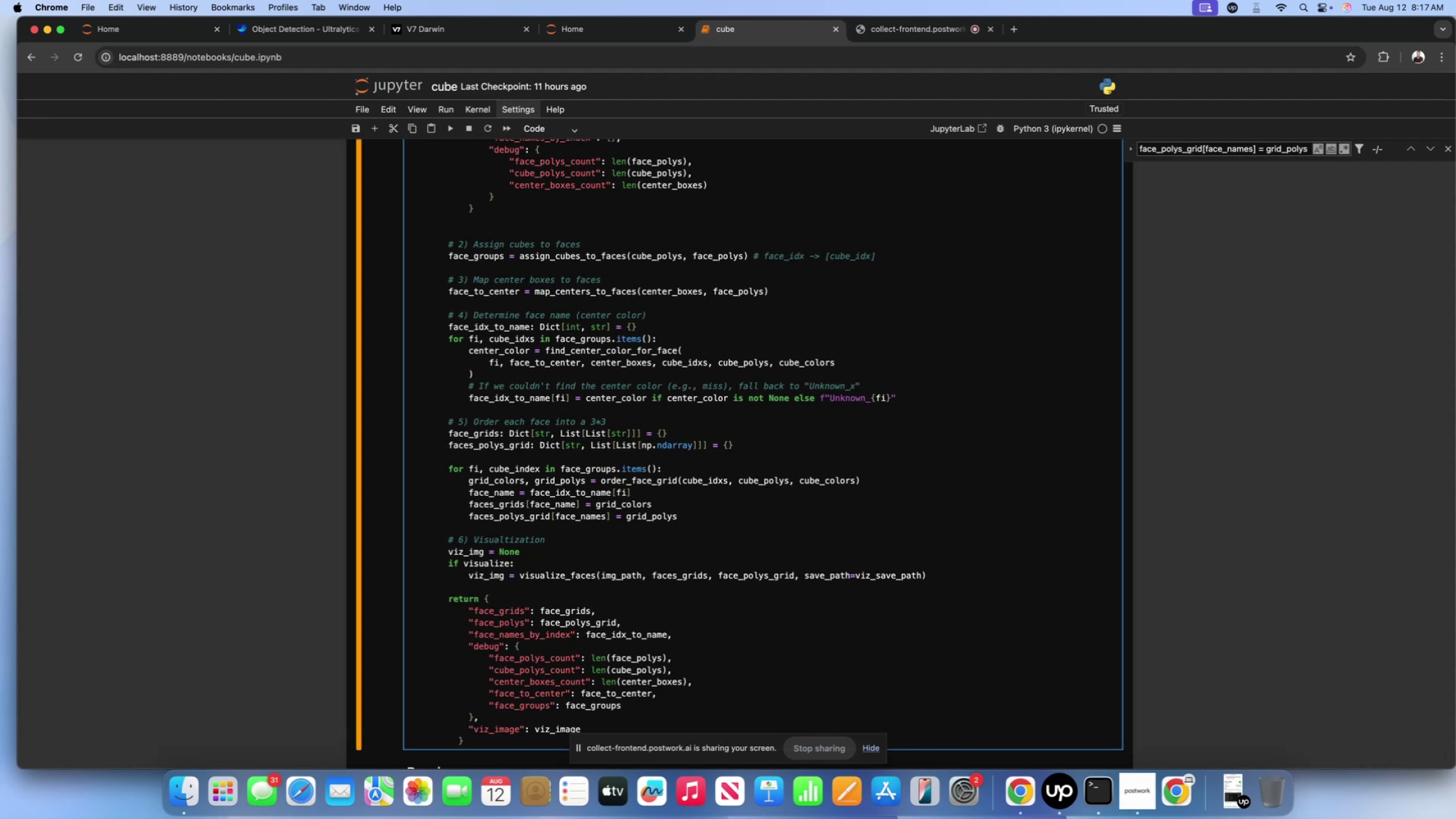 
scroll: coordinate [538, 538], scroll_direction: down, amount: 1.0
 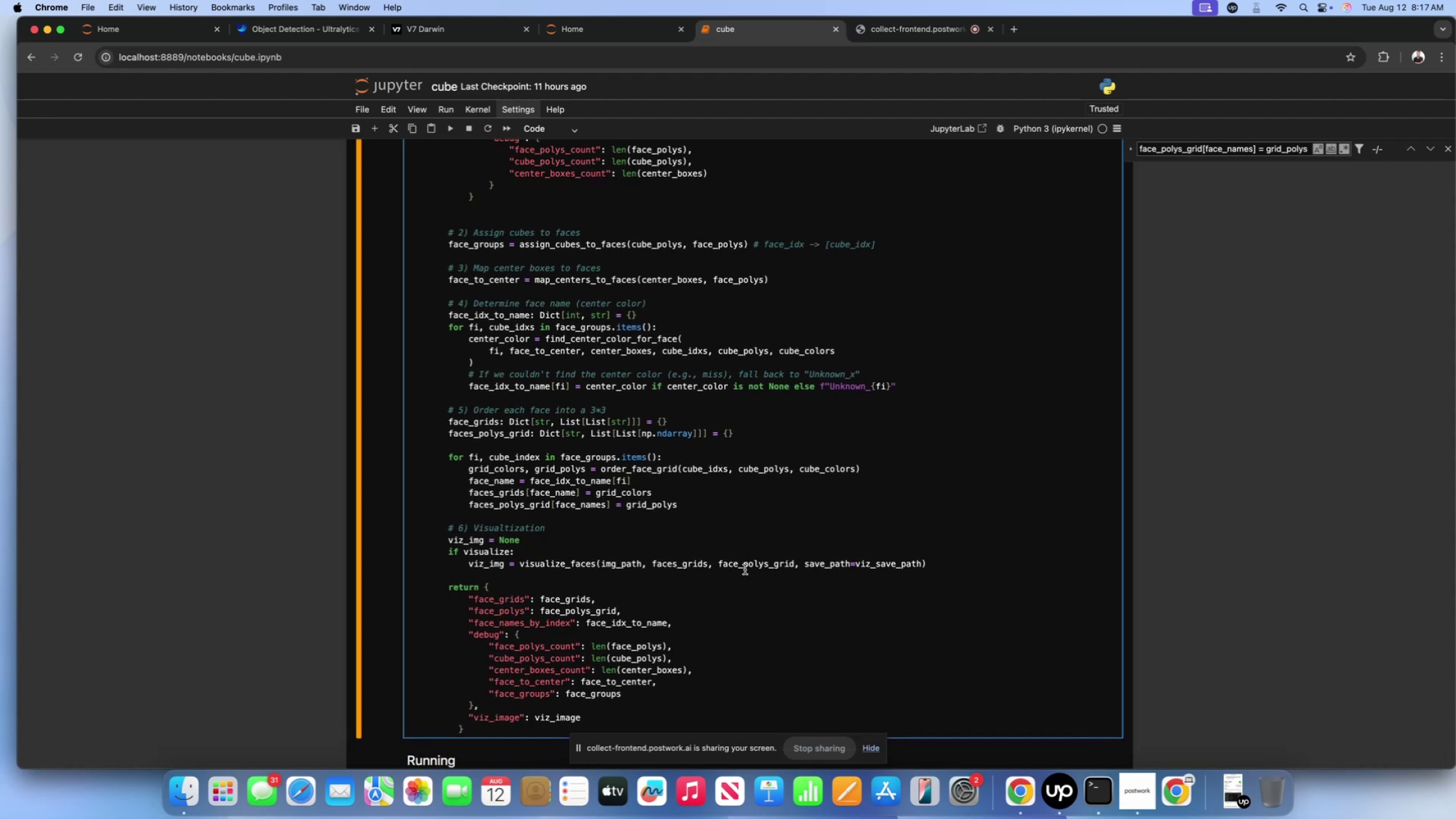 
wait(5.51)
 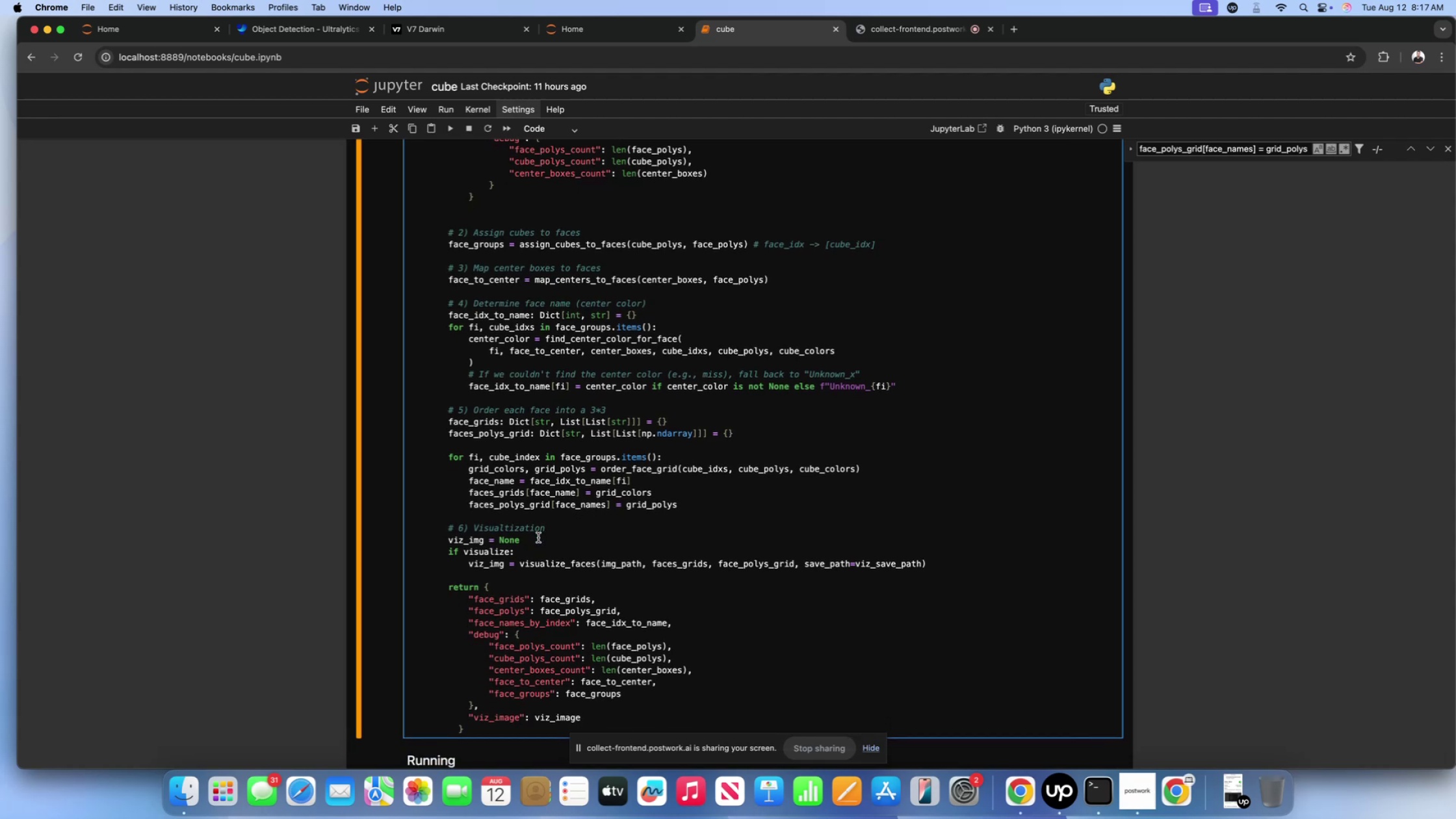 
left_click([737, 568])
 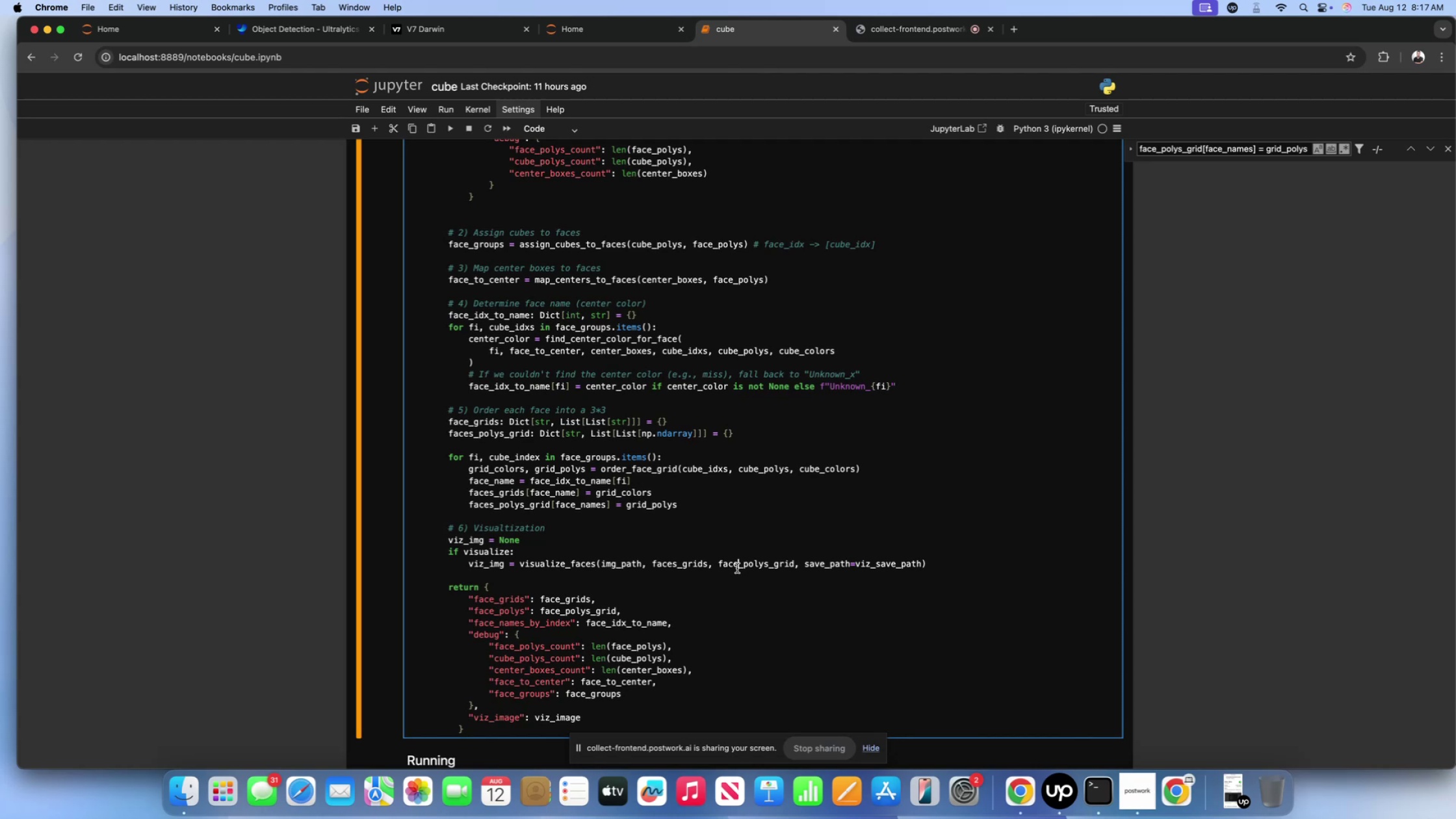 
key(S)
 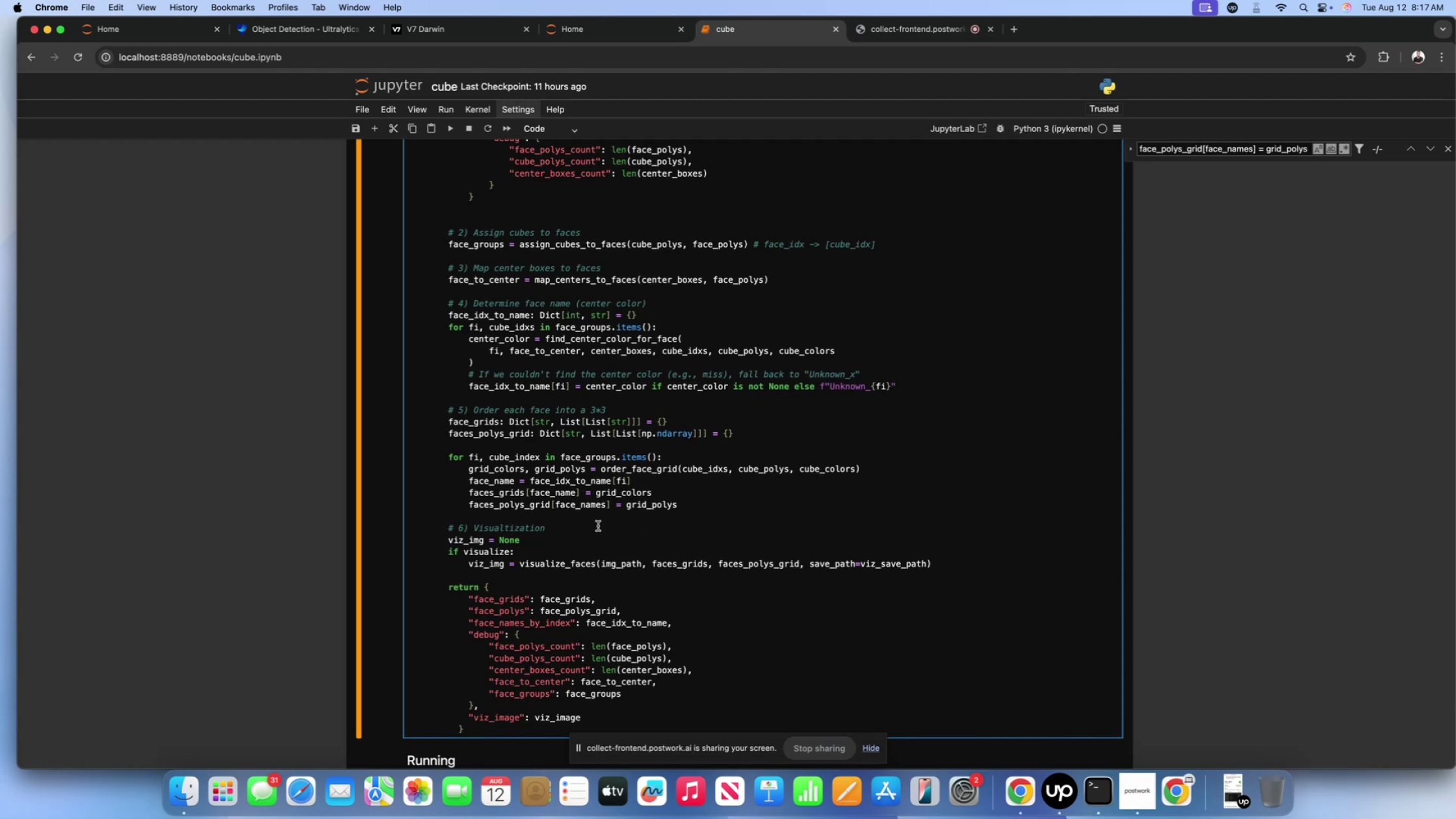 
left_click([653, 491])
 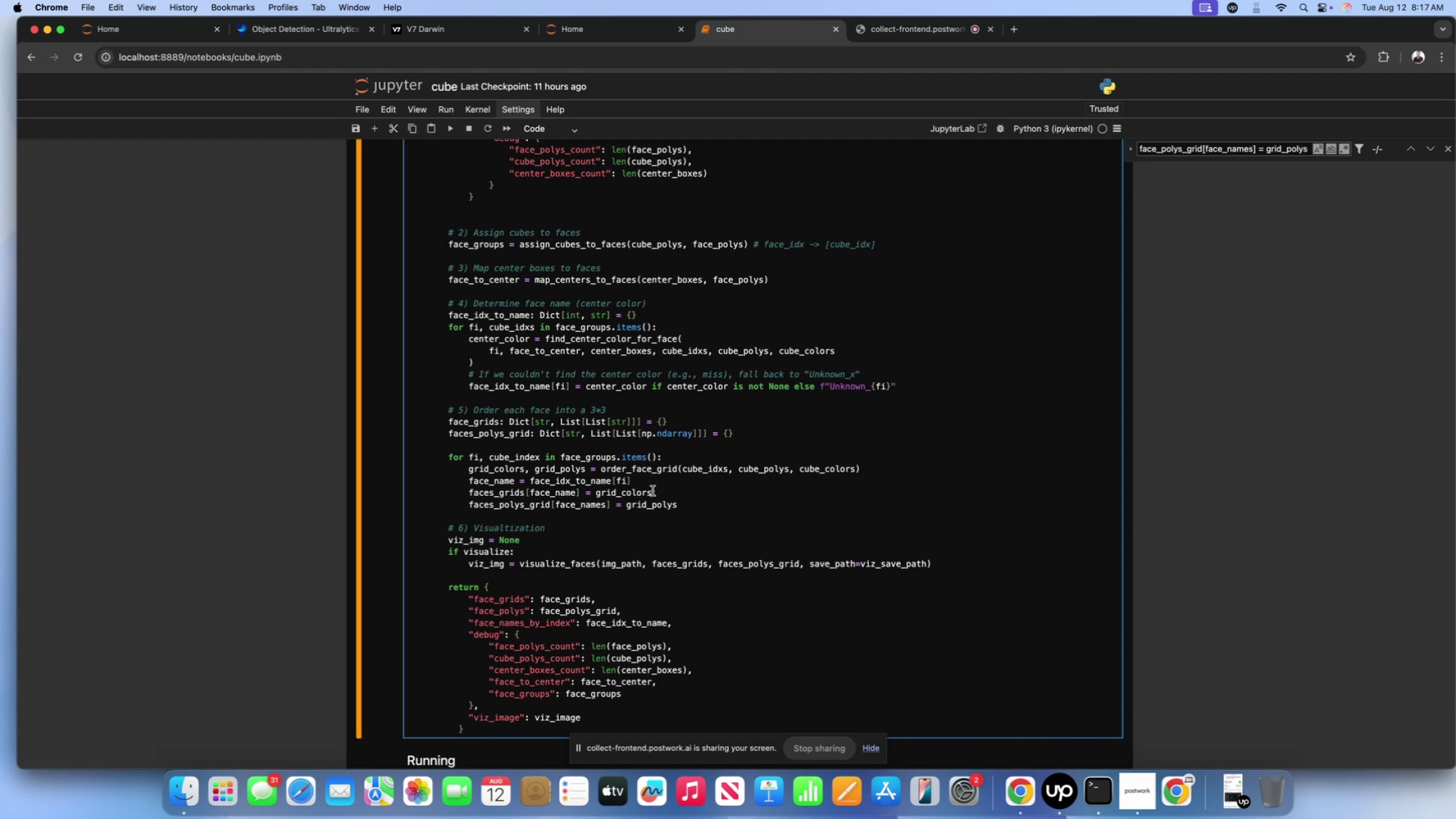 
key(Shift+Enter)
 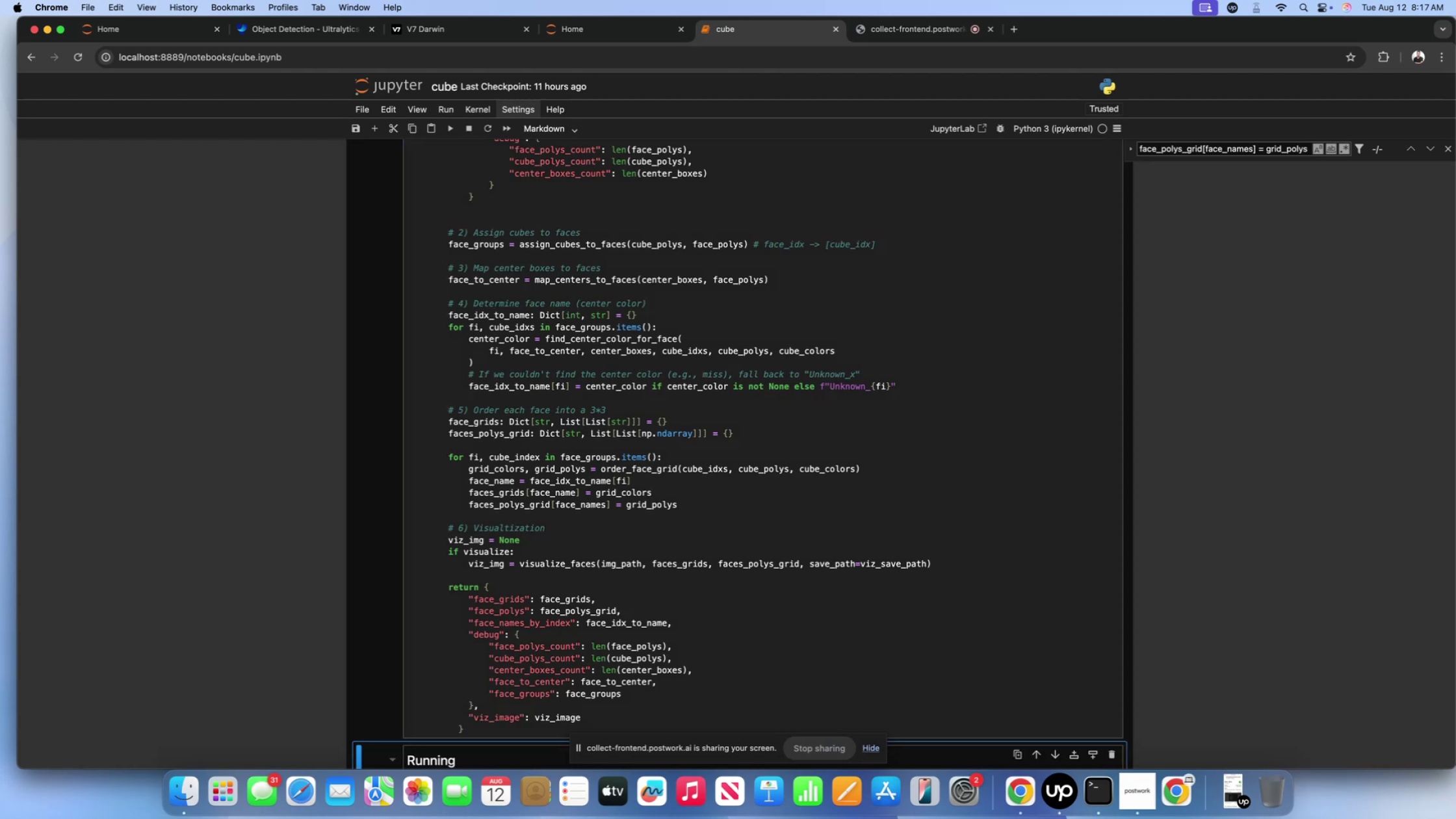 
scroll: coordinate [653, 491], scroll_direction: down, amount: 132.0
 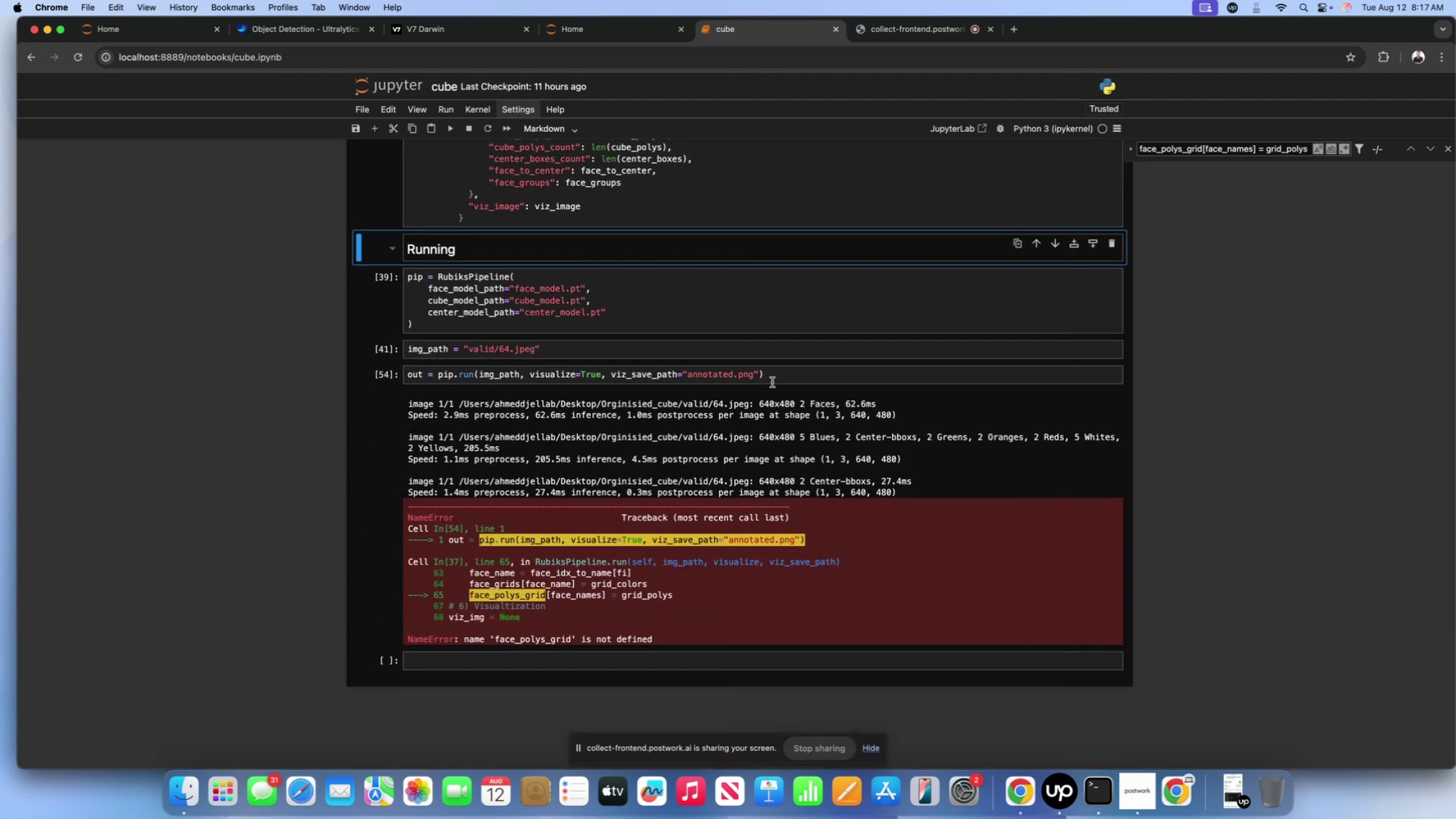 
left_click([774, 378])
 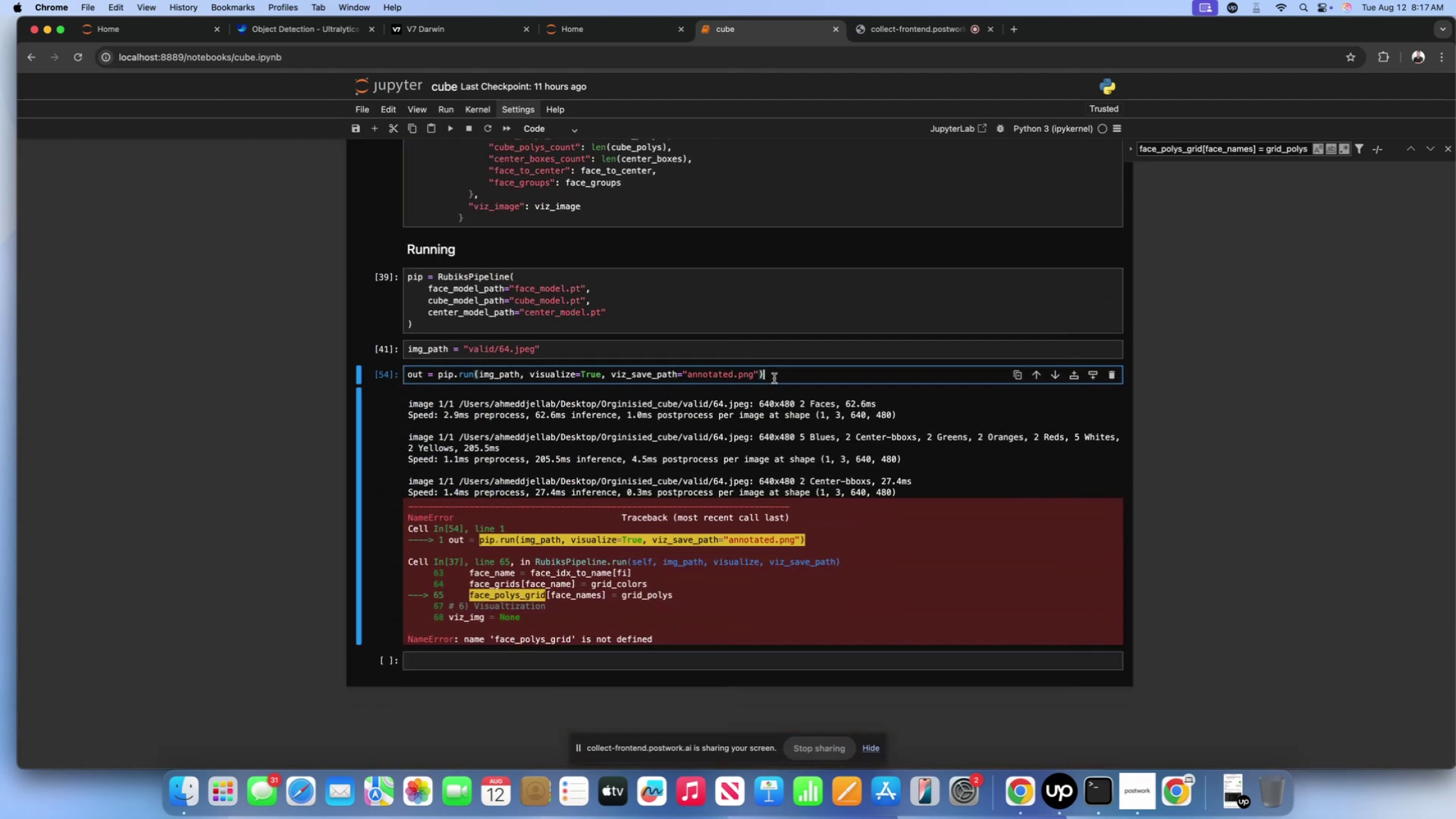 
key(Shift+Enter)
 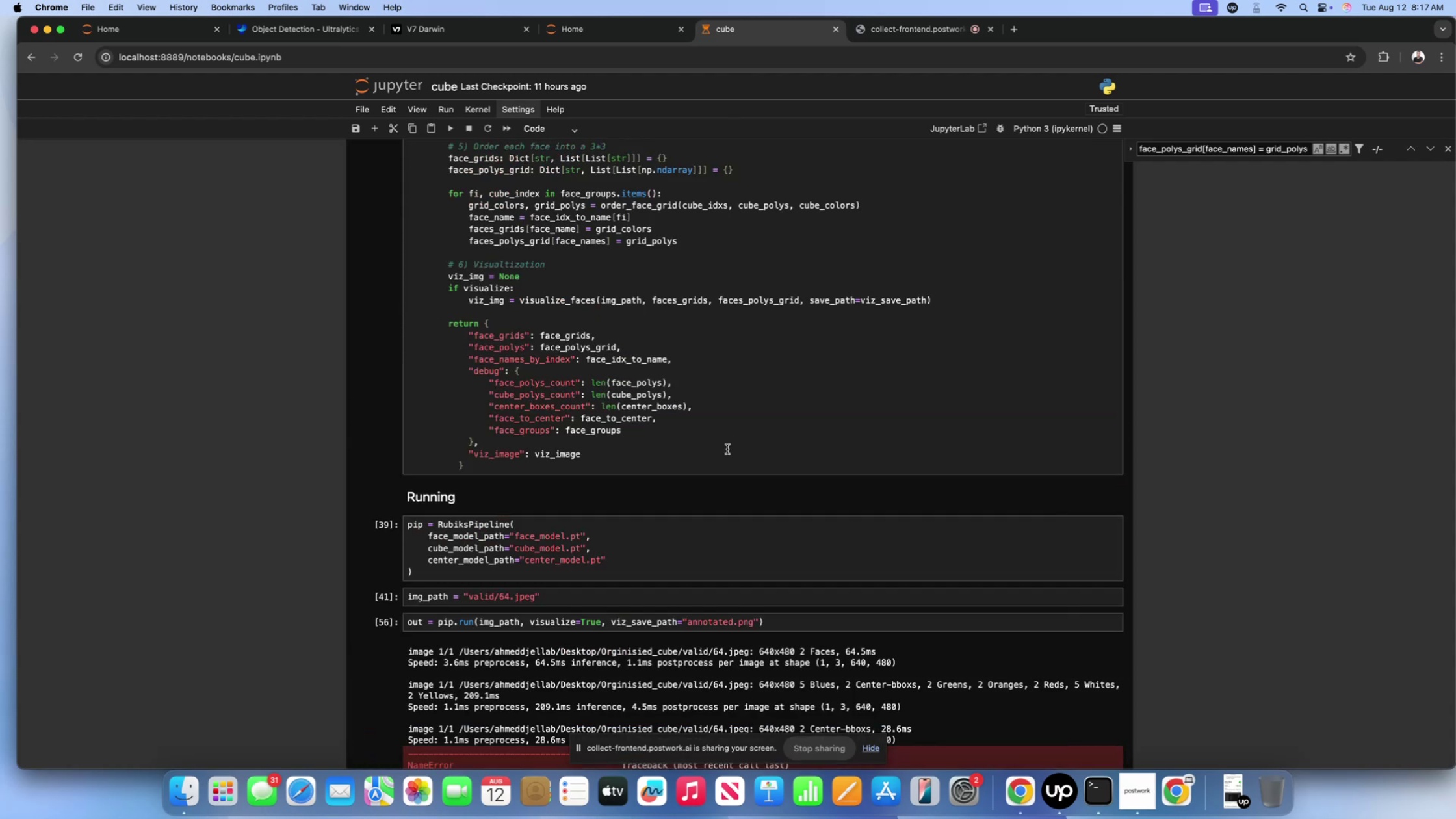 
scroll: coordinate [726, 497], scroll_direction: down, amount: 74.0
 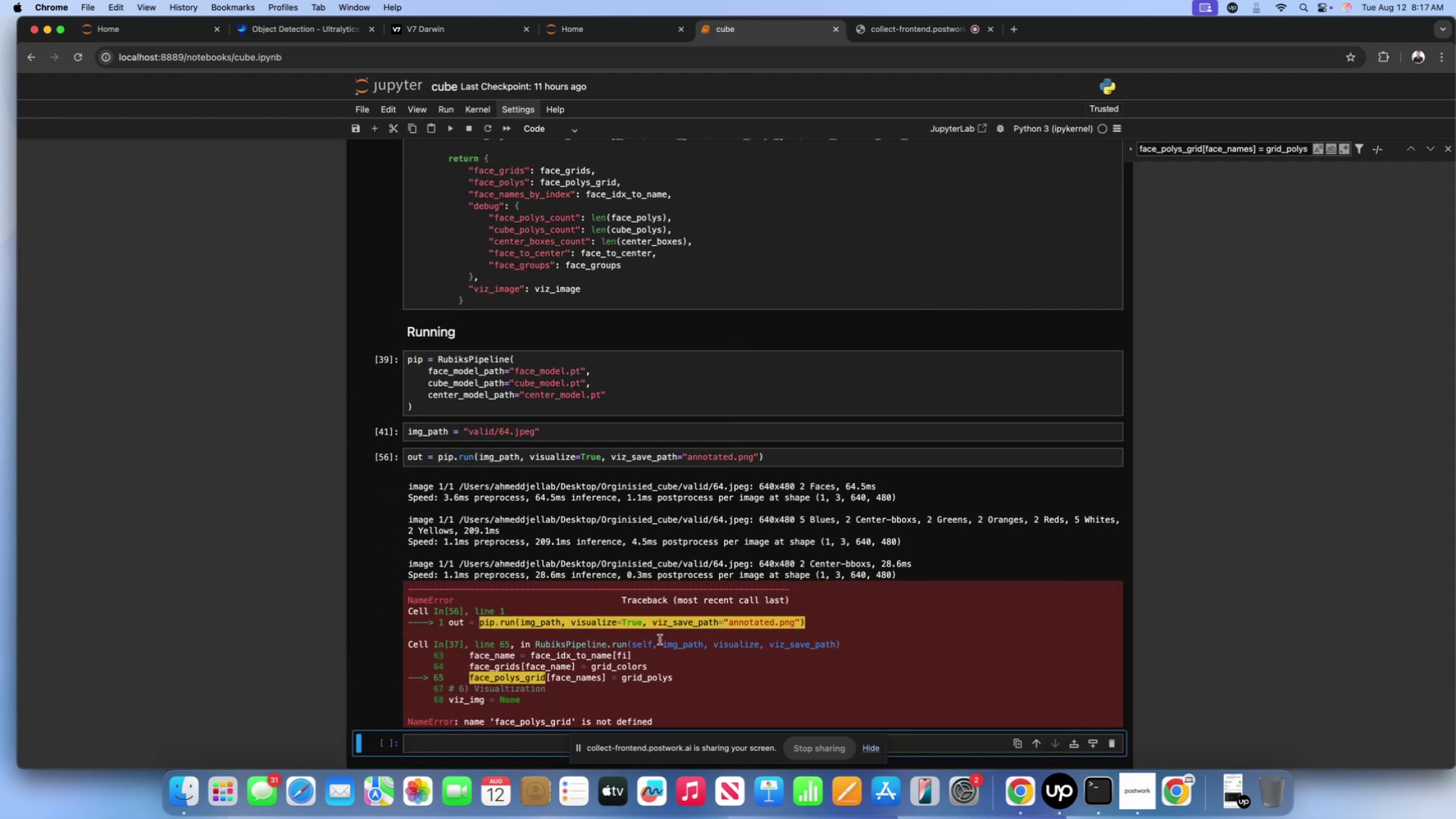 
left_click_drag(start_coordinate=[673, 677], to_coordinate=[468, 681])
 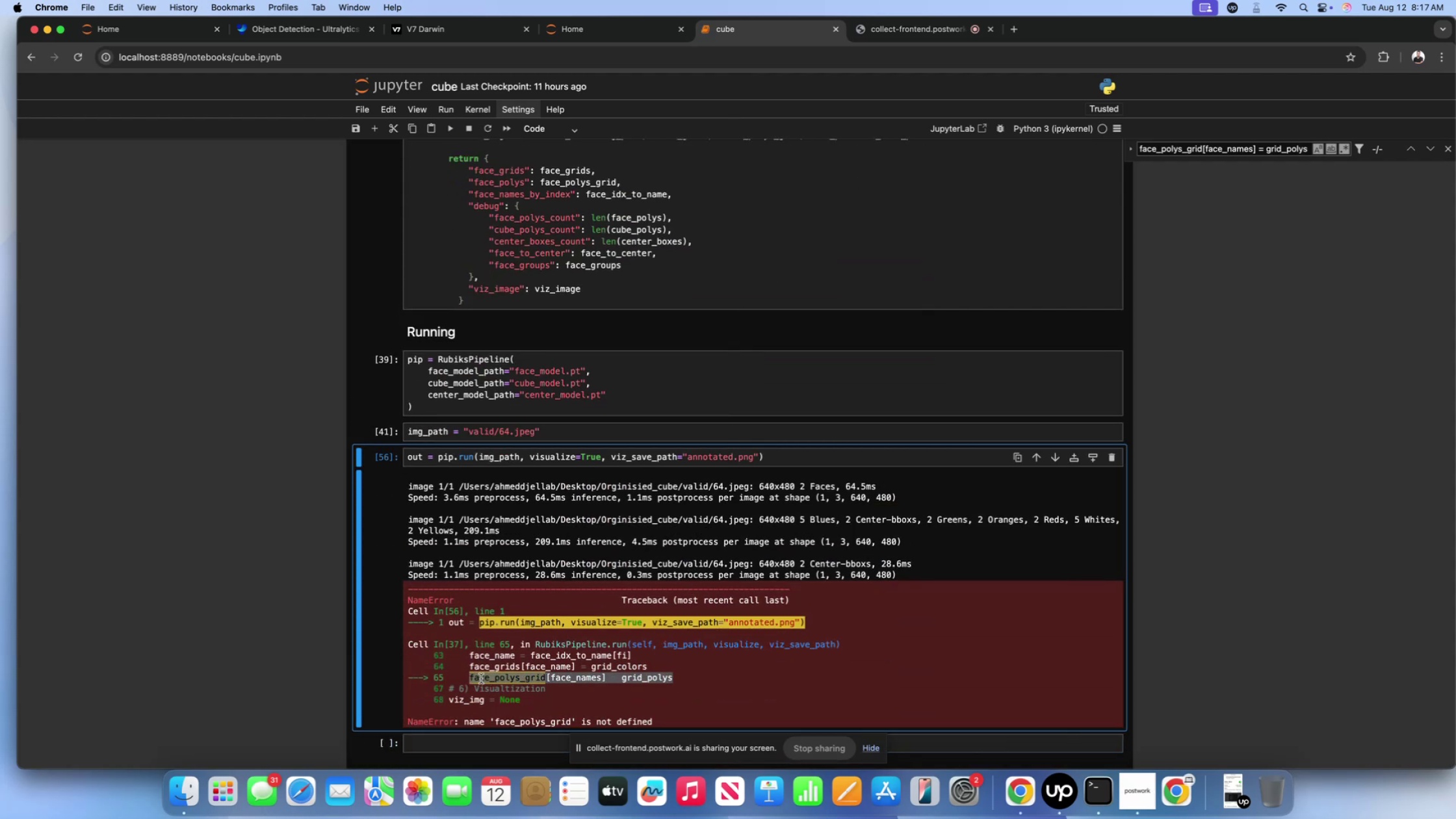 
key(Meta+CommandLeft)
 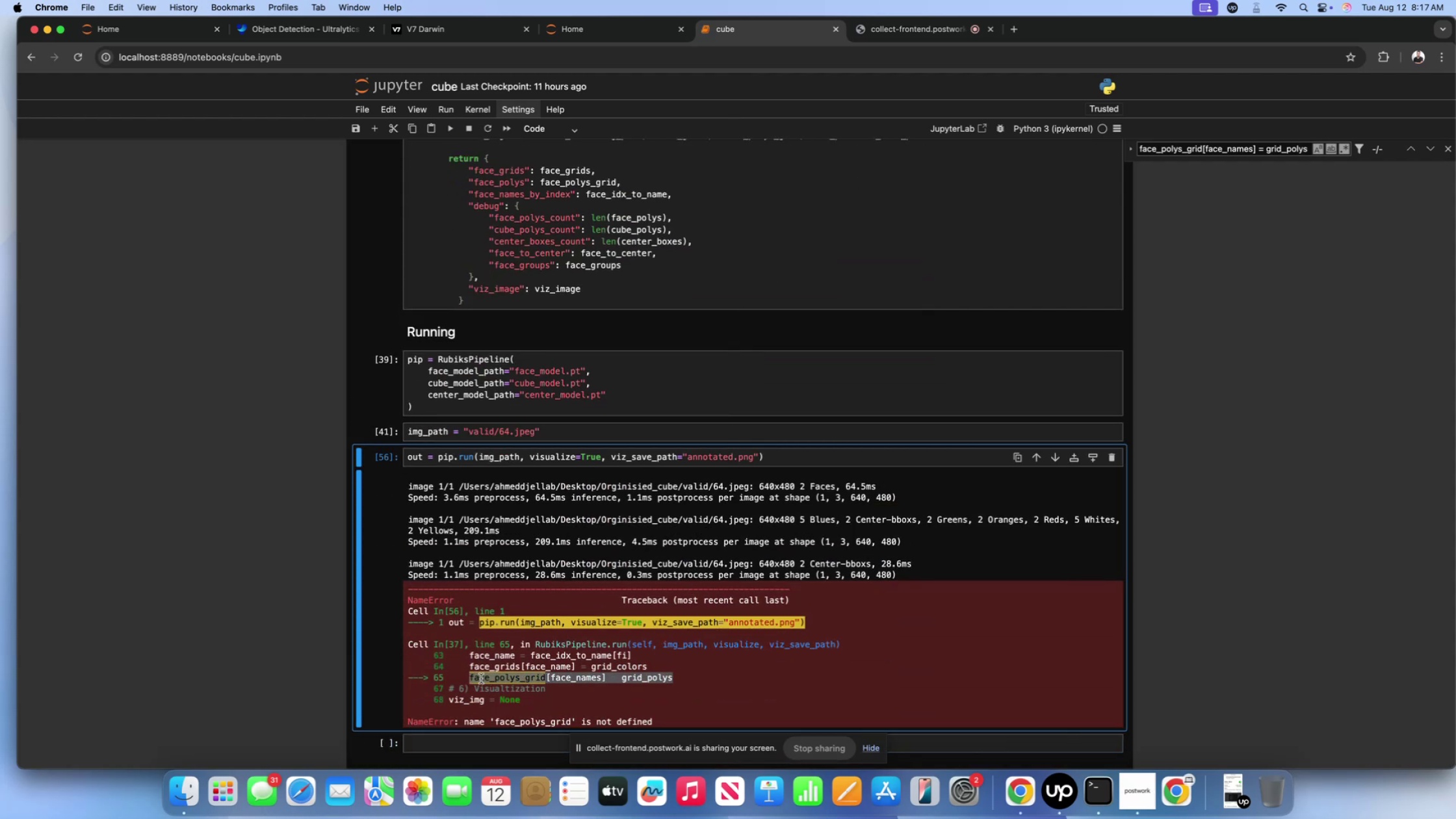 
key(Meta+C)
 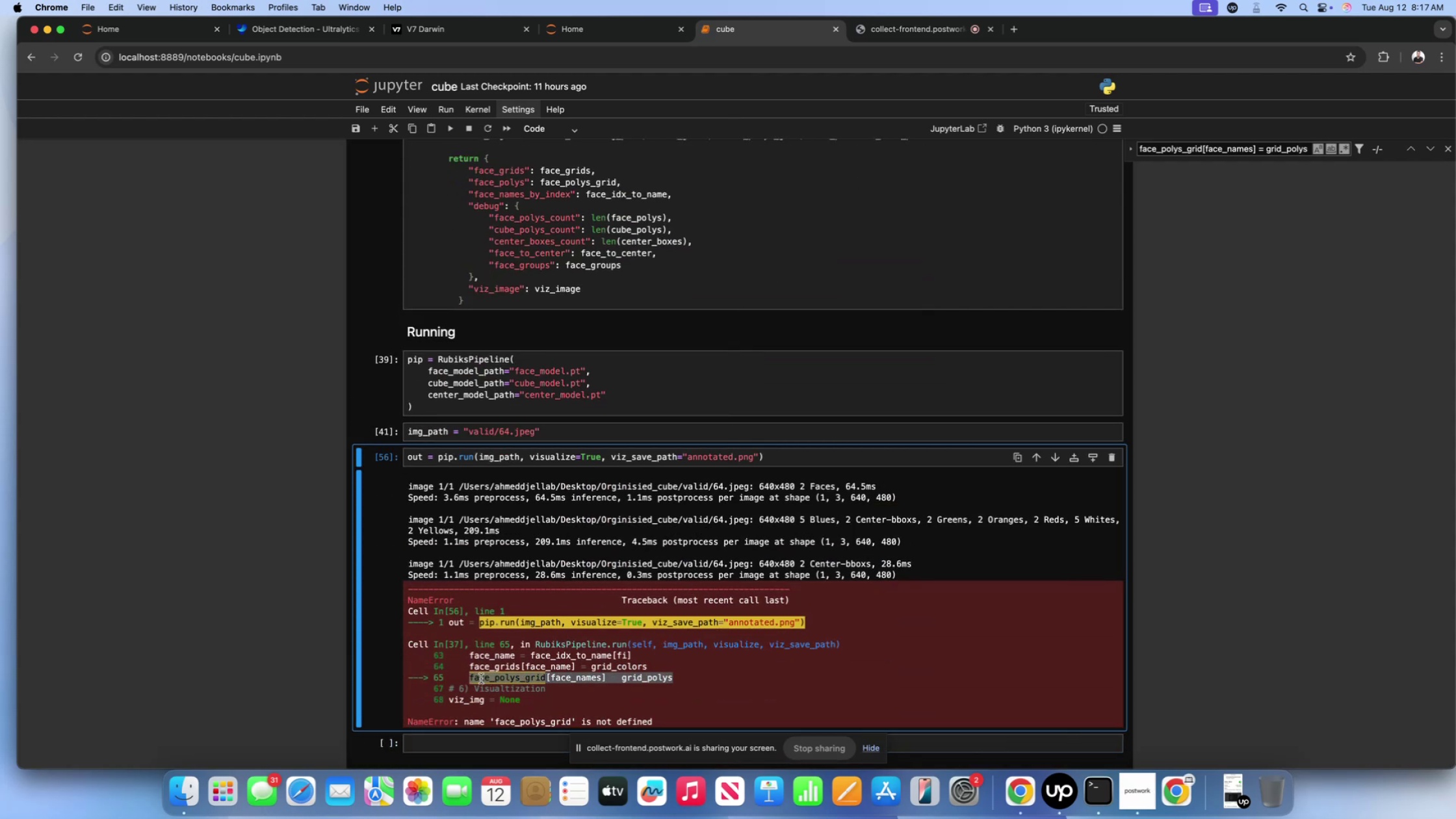 
key(Meta+CommandLeft)
 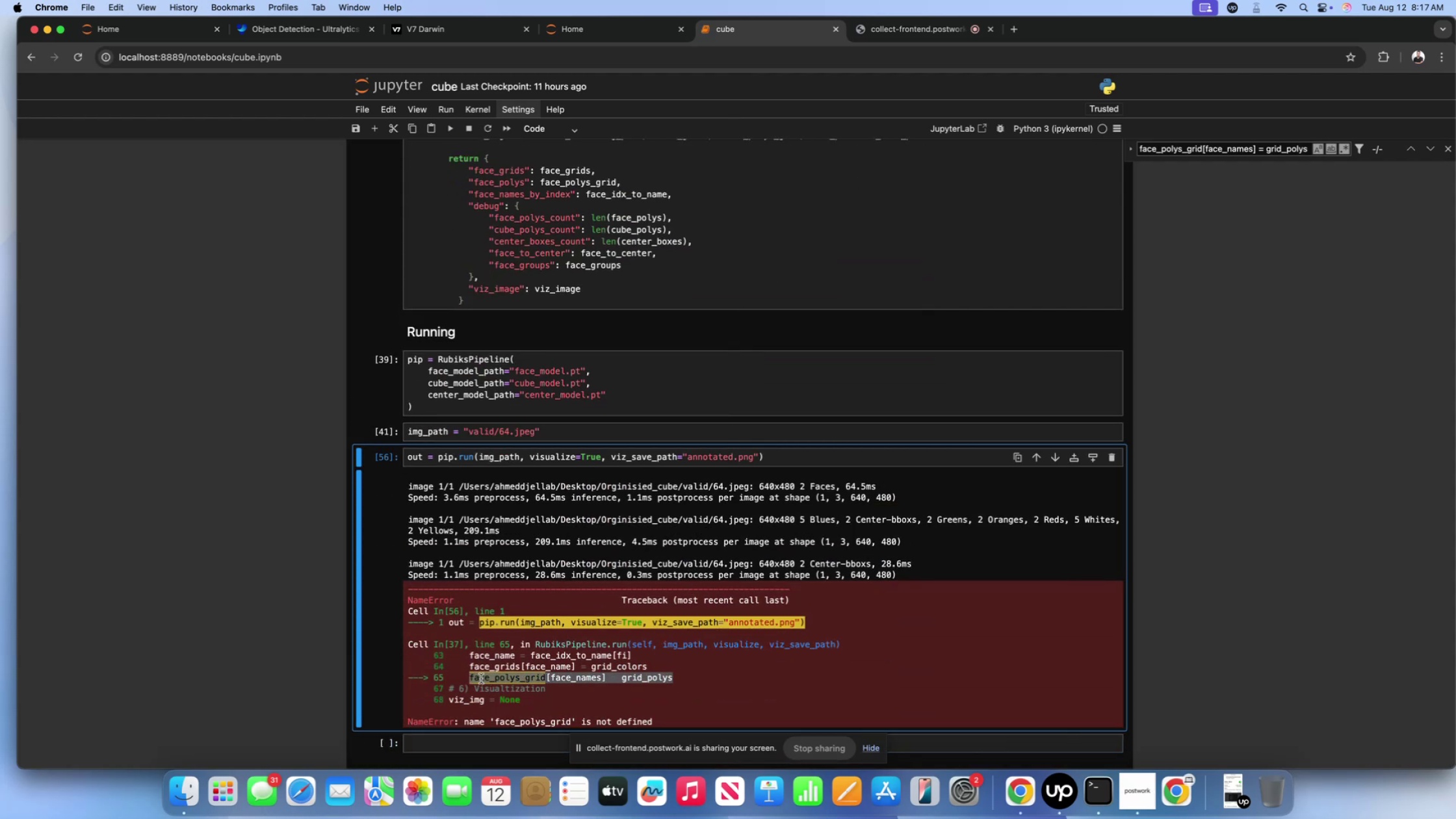 
key(Meta+F)
 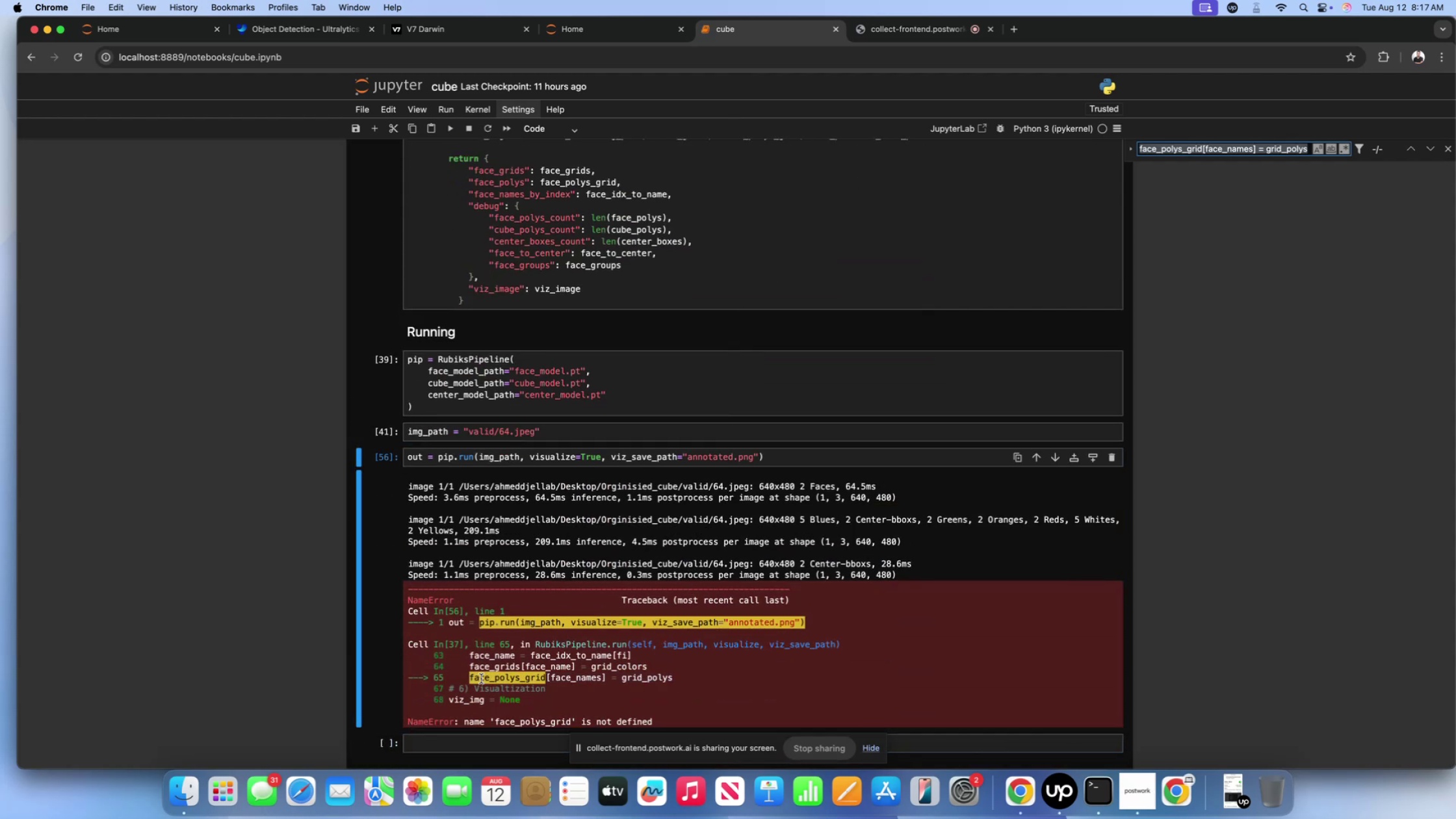 
key(Meta+CommandLeft)
 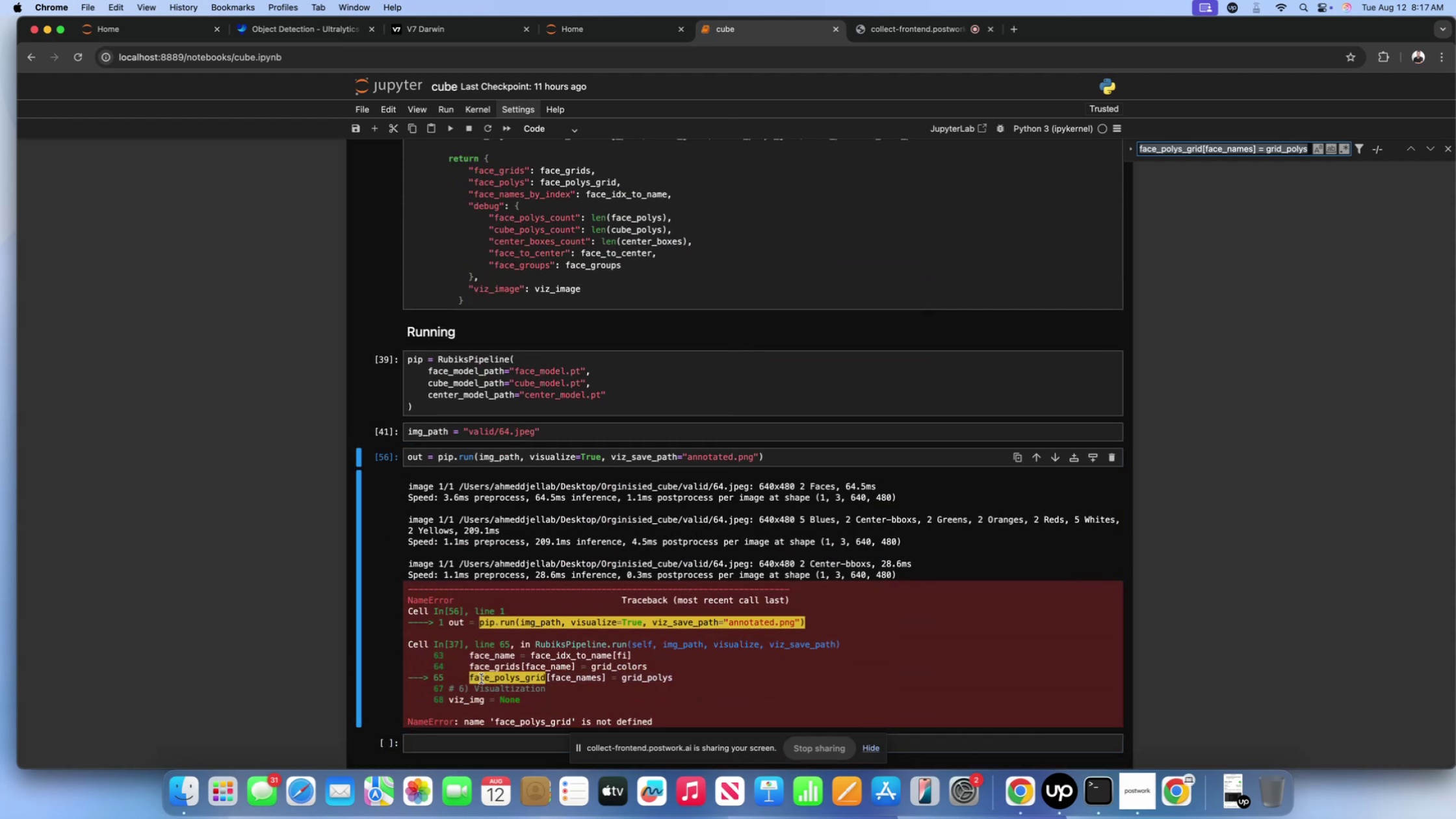 
key(Meta+V)
 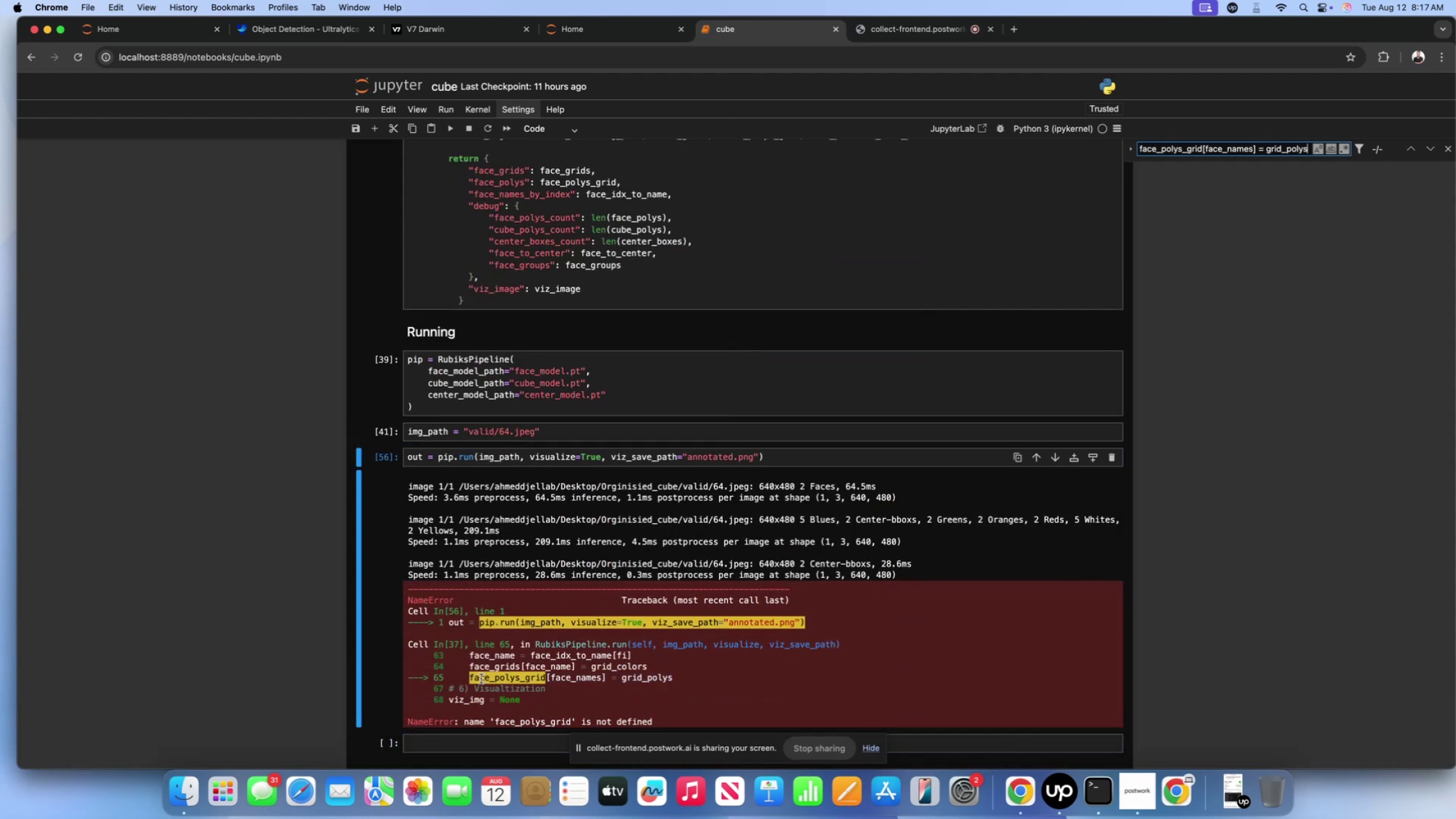 
key(Meta+V)
 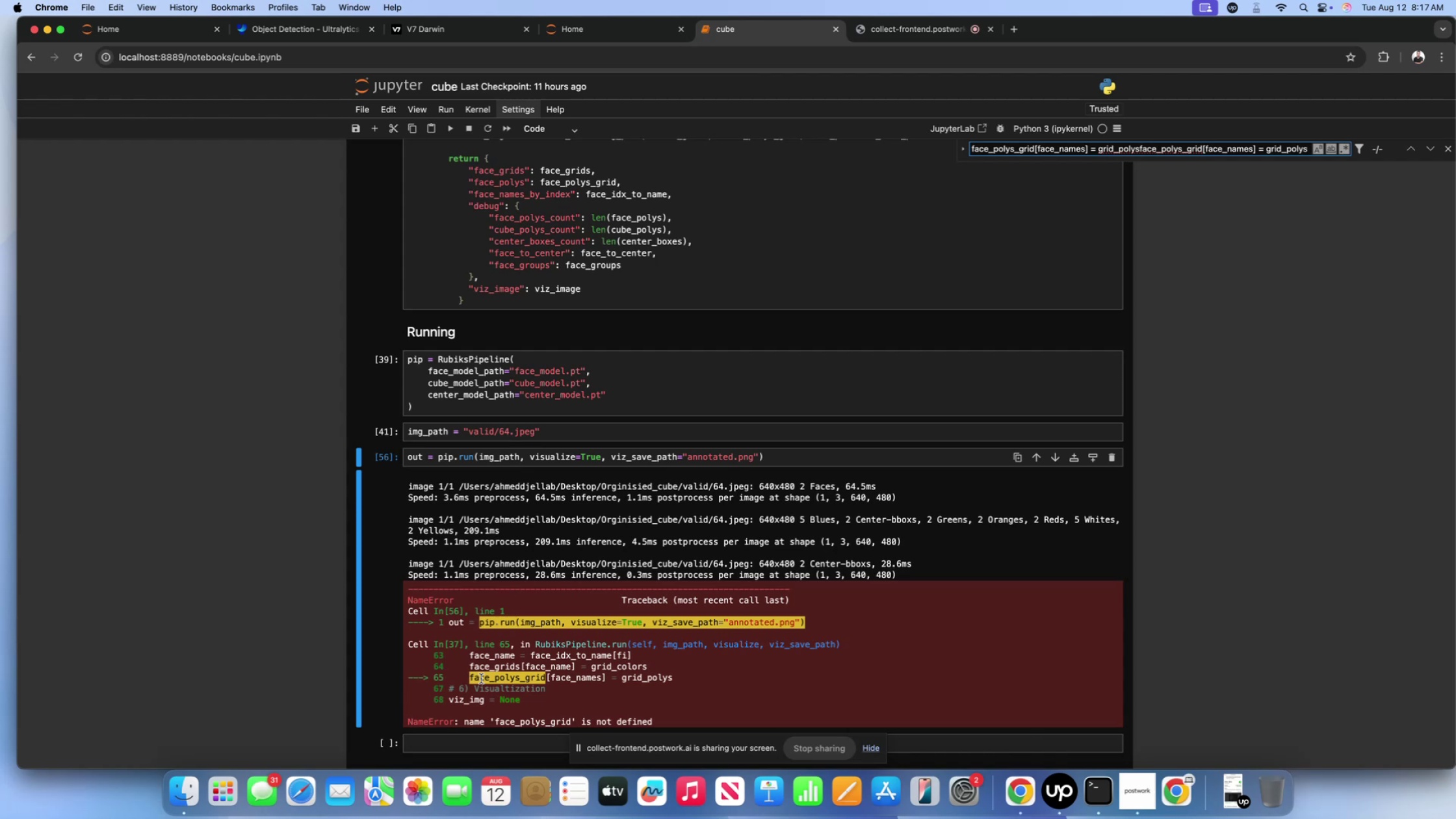 
key(Meta+A)
 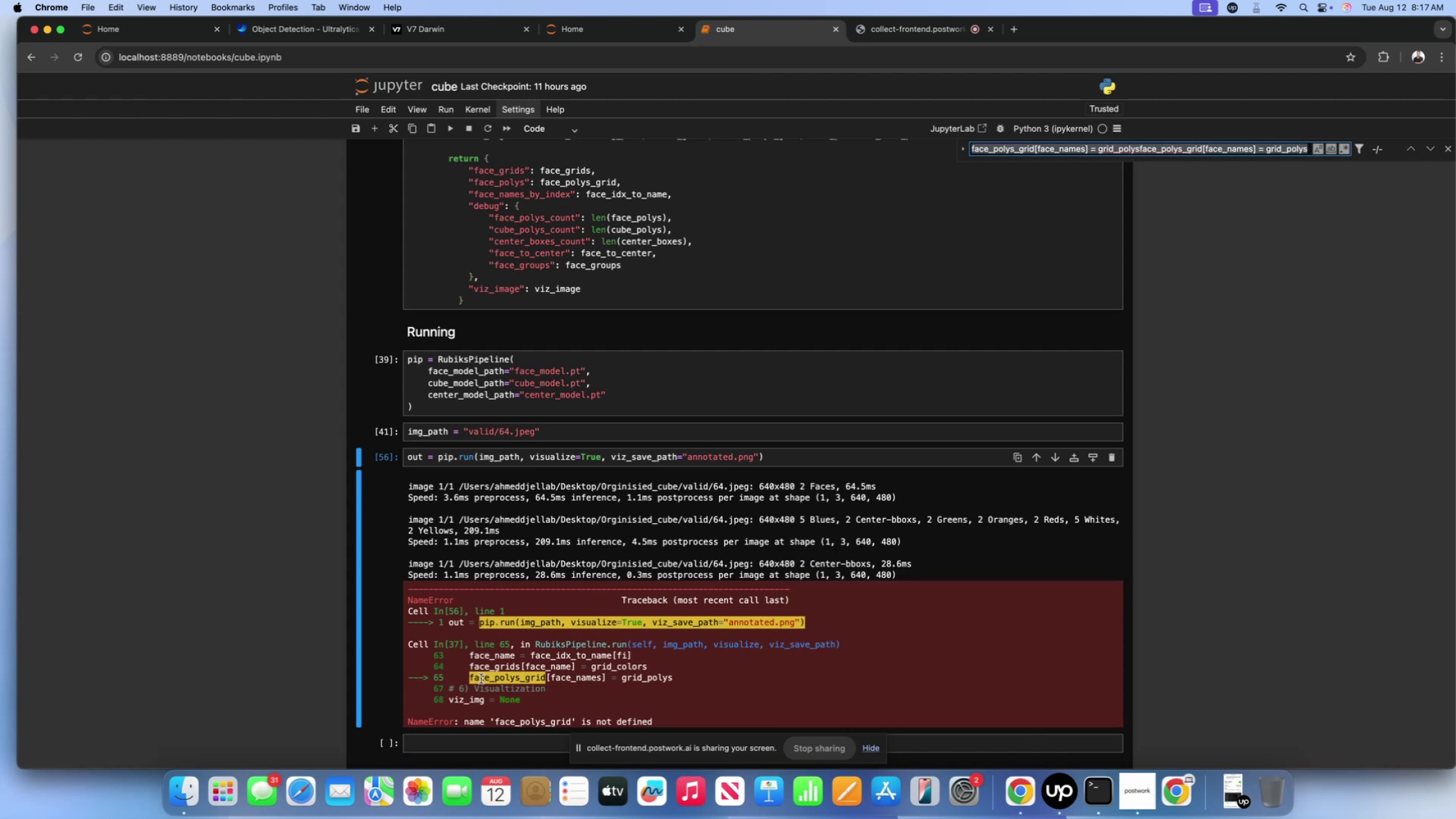 
key(Meta+V)
 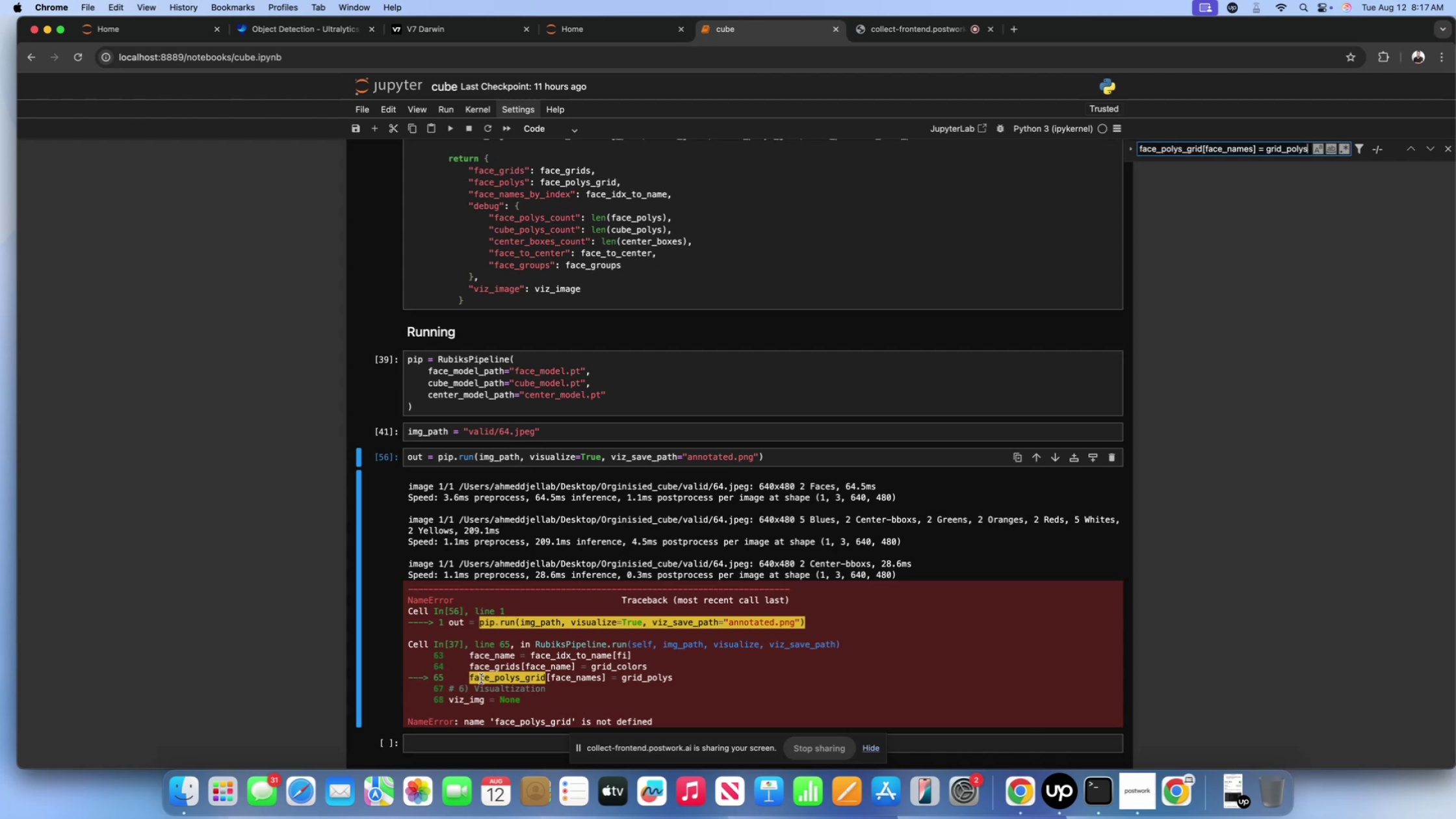 
key(Enter)
 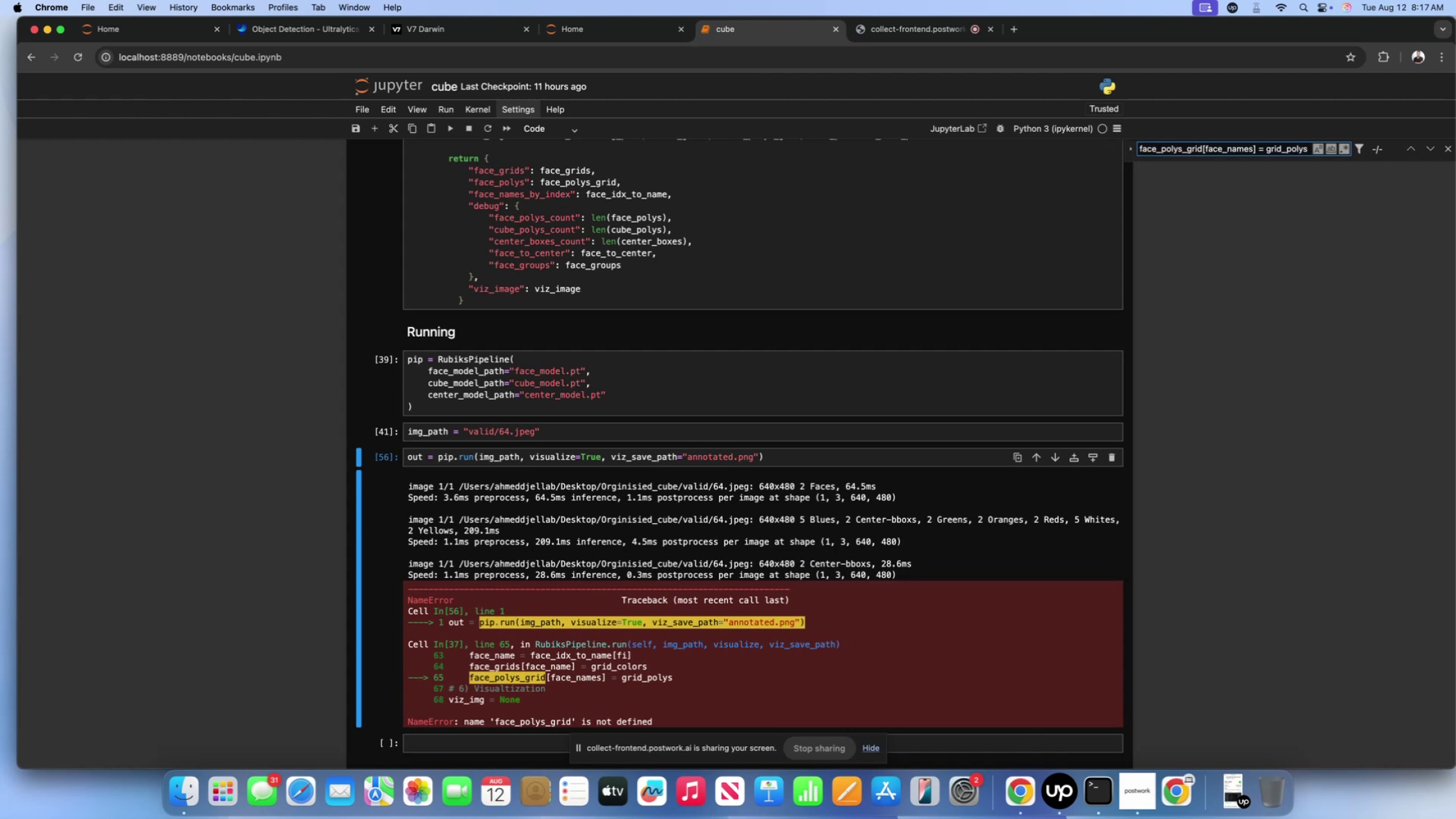 
key(Enter)
 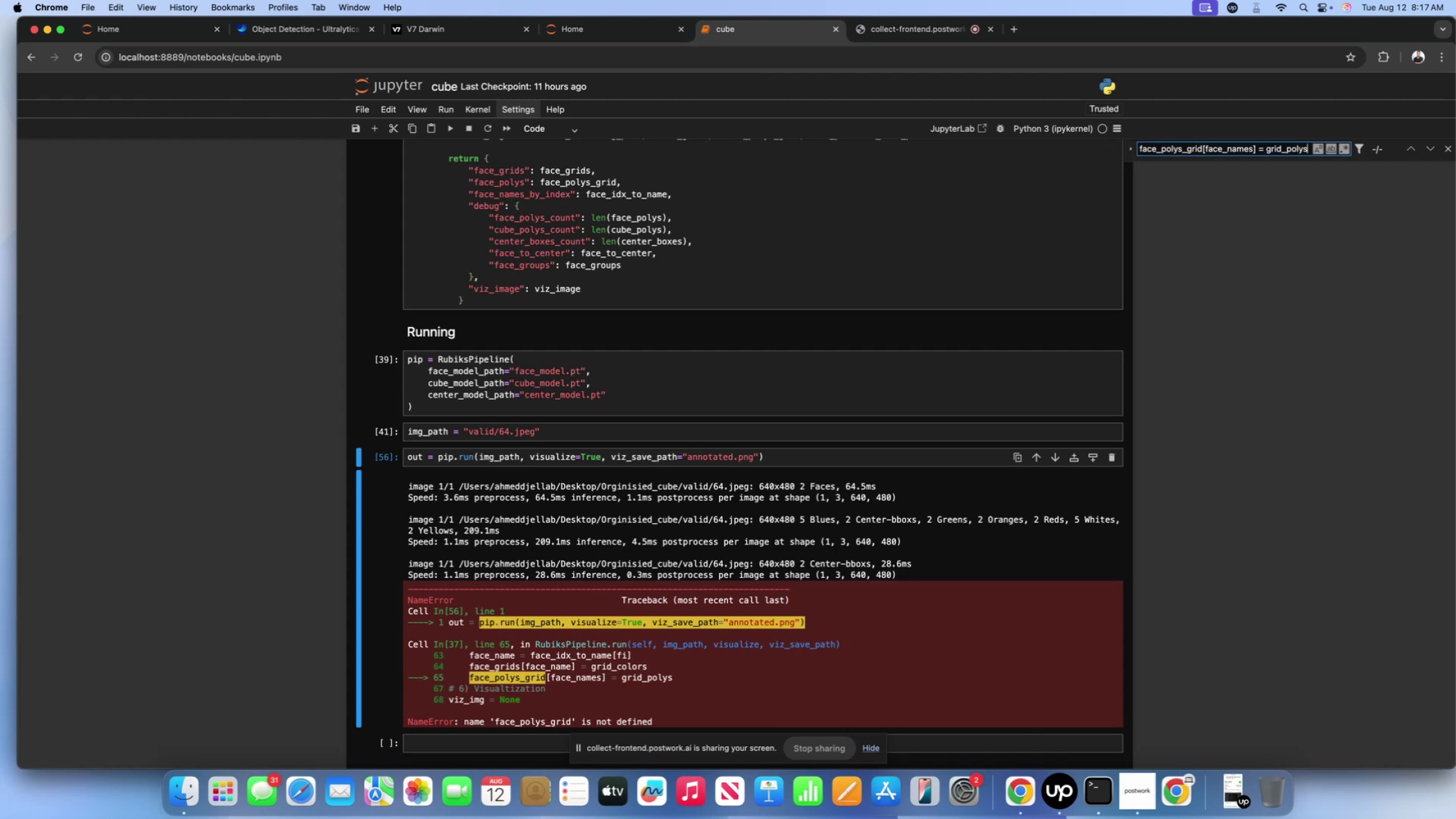 
key(Enter)
 